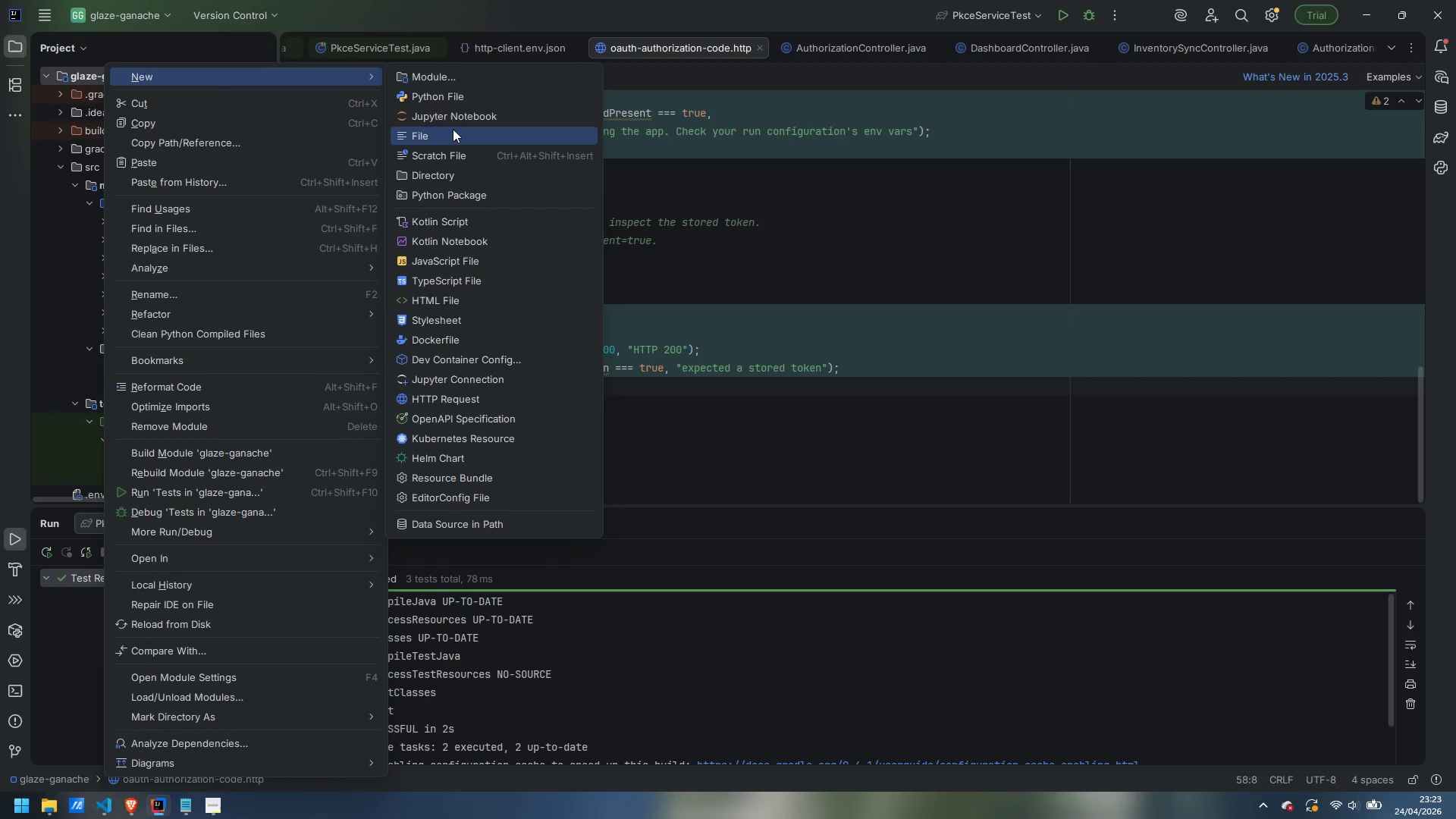 
left_click([456, 134])
 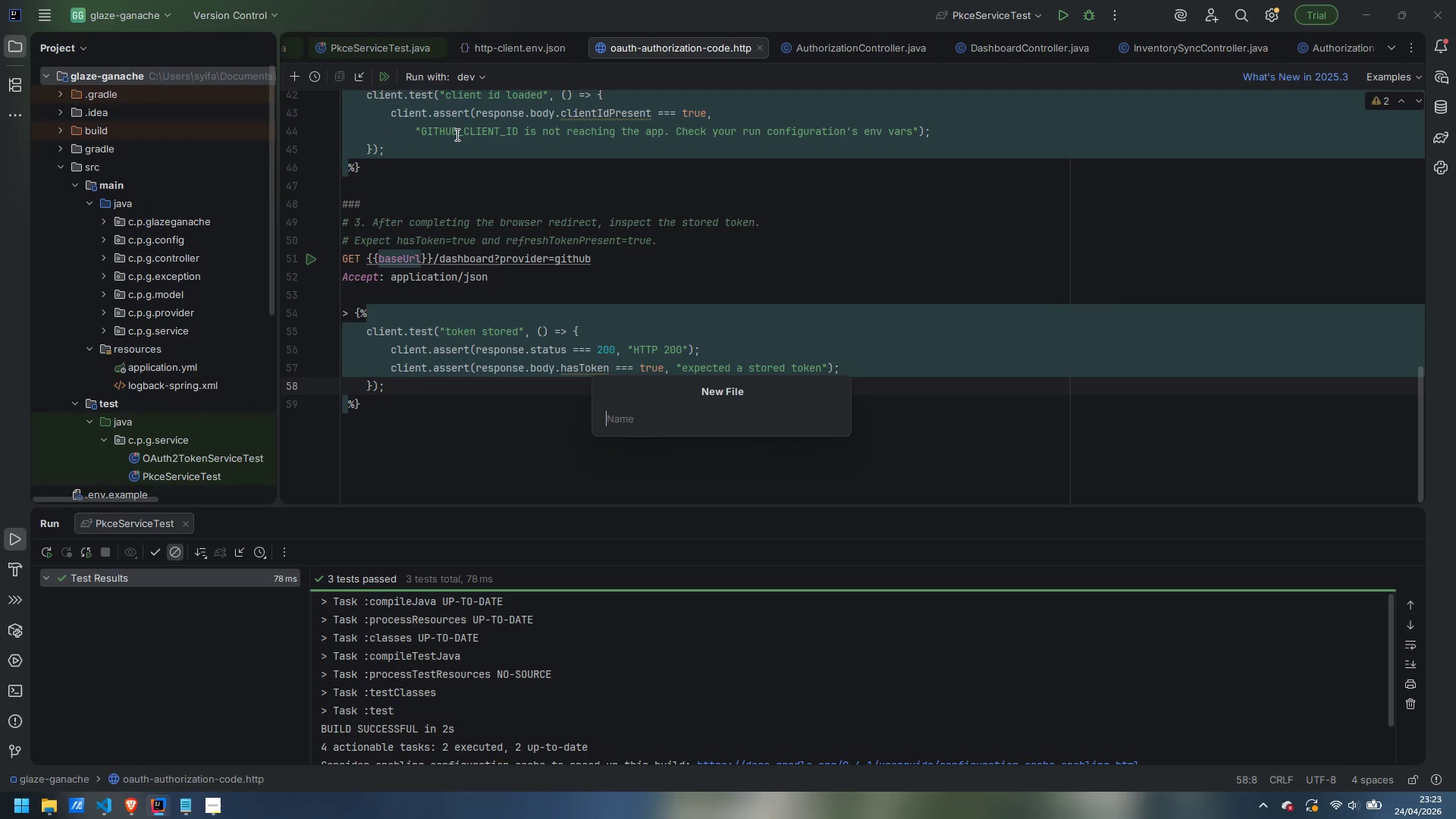 
type(.env)
 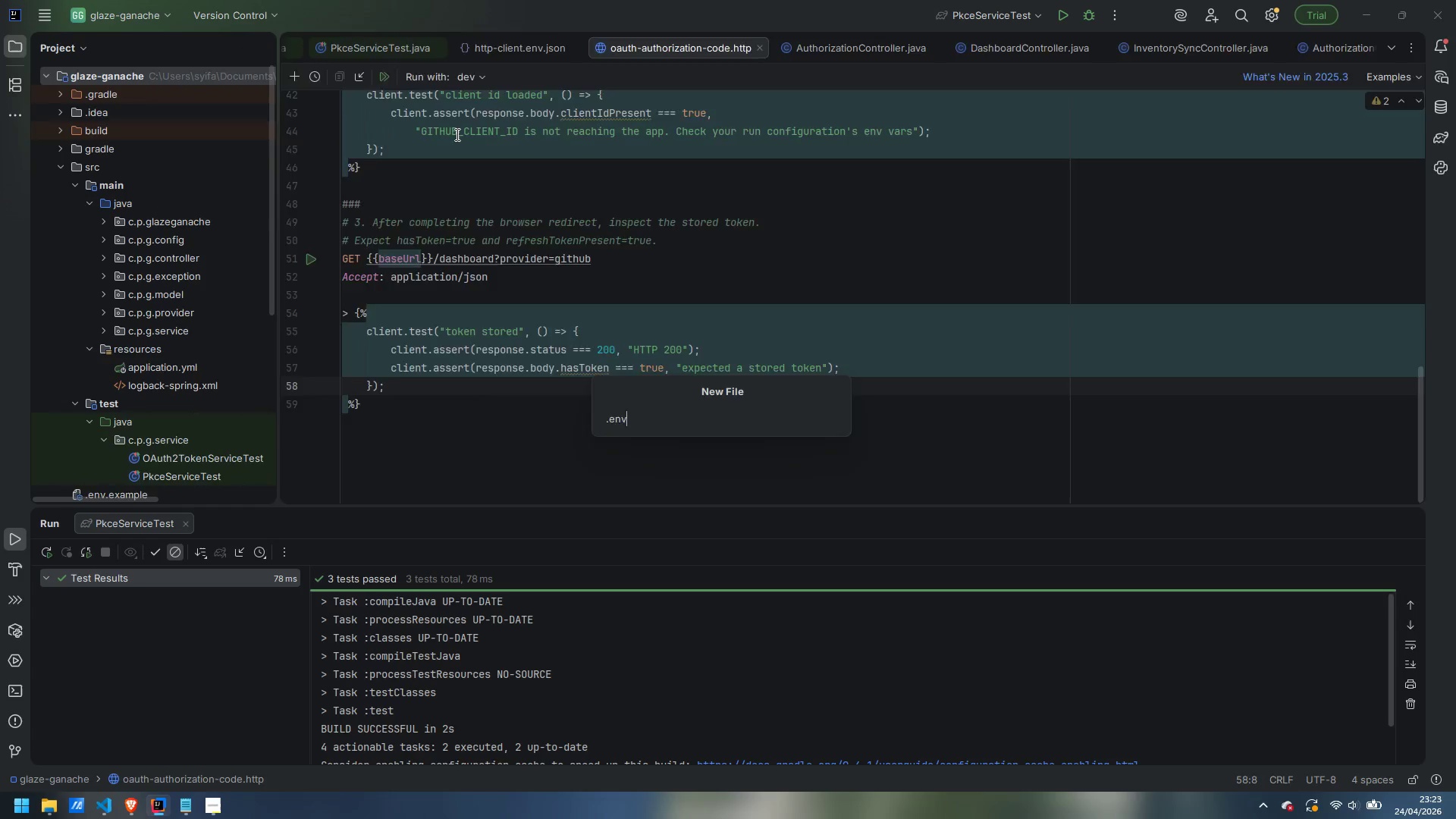 
key(Enter)
 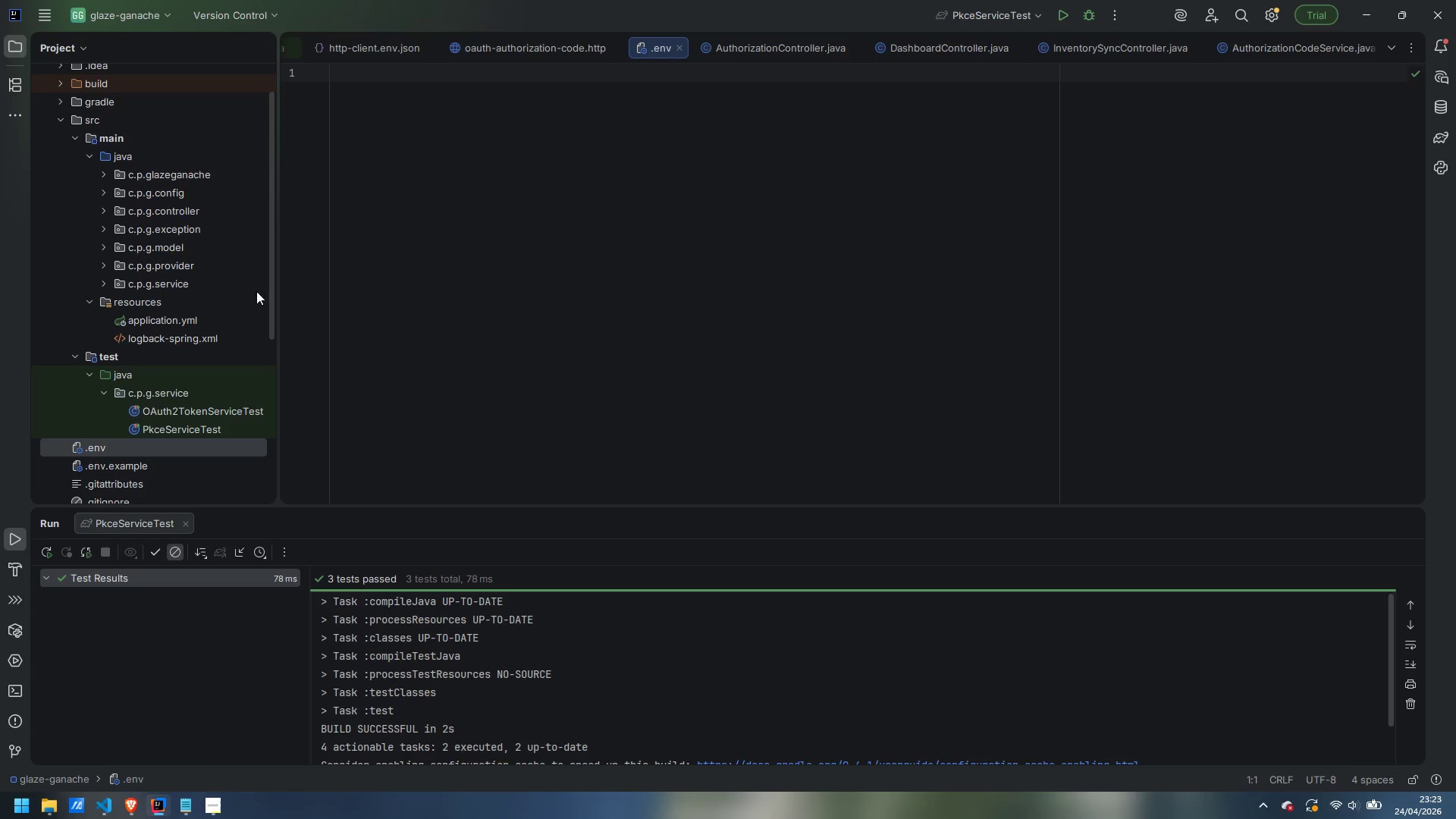 
scroll: coordinate [172, 314], scroll_direction: down, amount: 2.0
 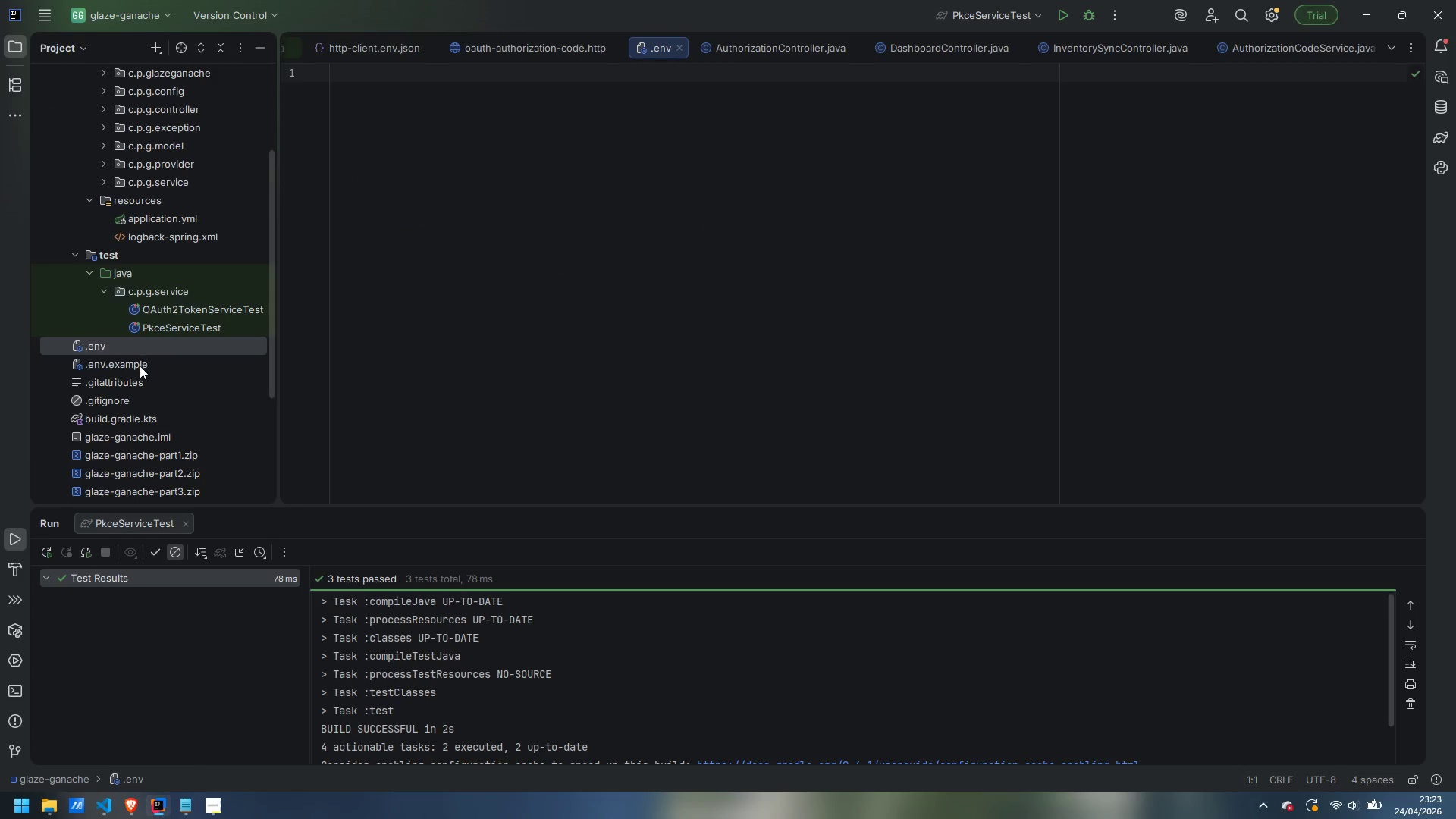 
double_click([140, 366])
 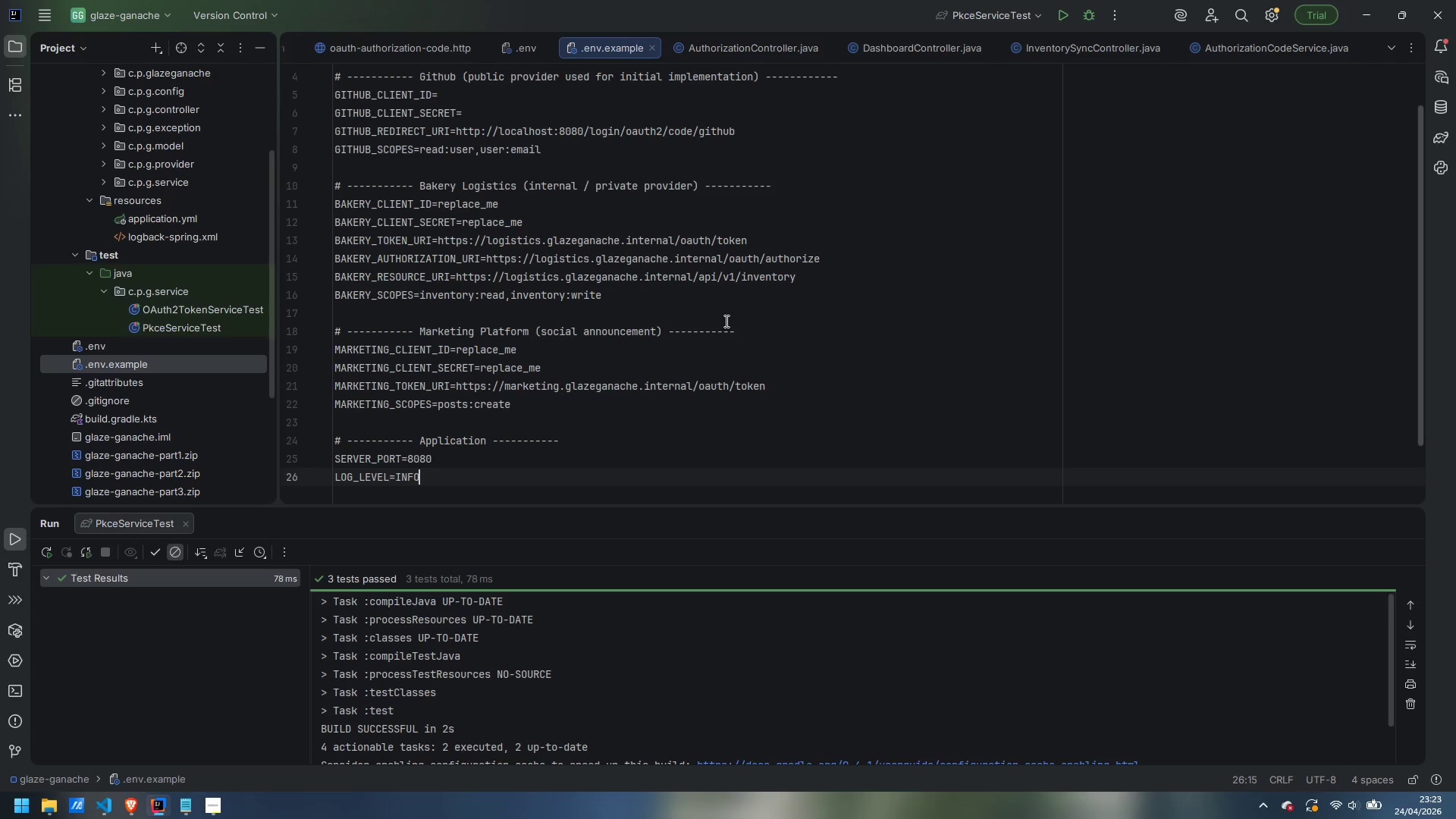 
left_click([740, 321])
 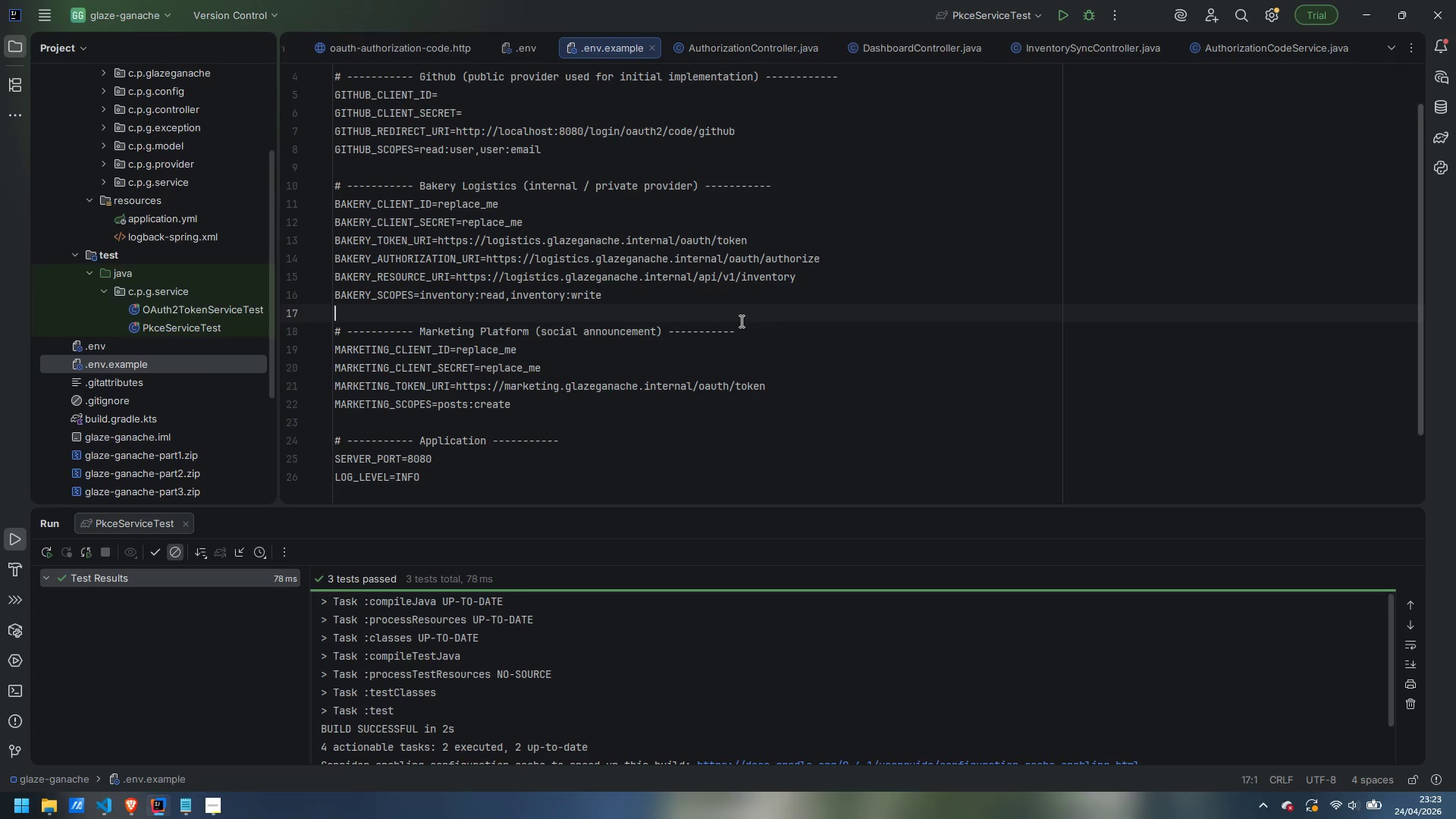 
key(Control+ControlLeft)
 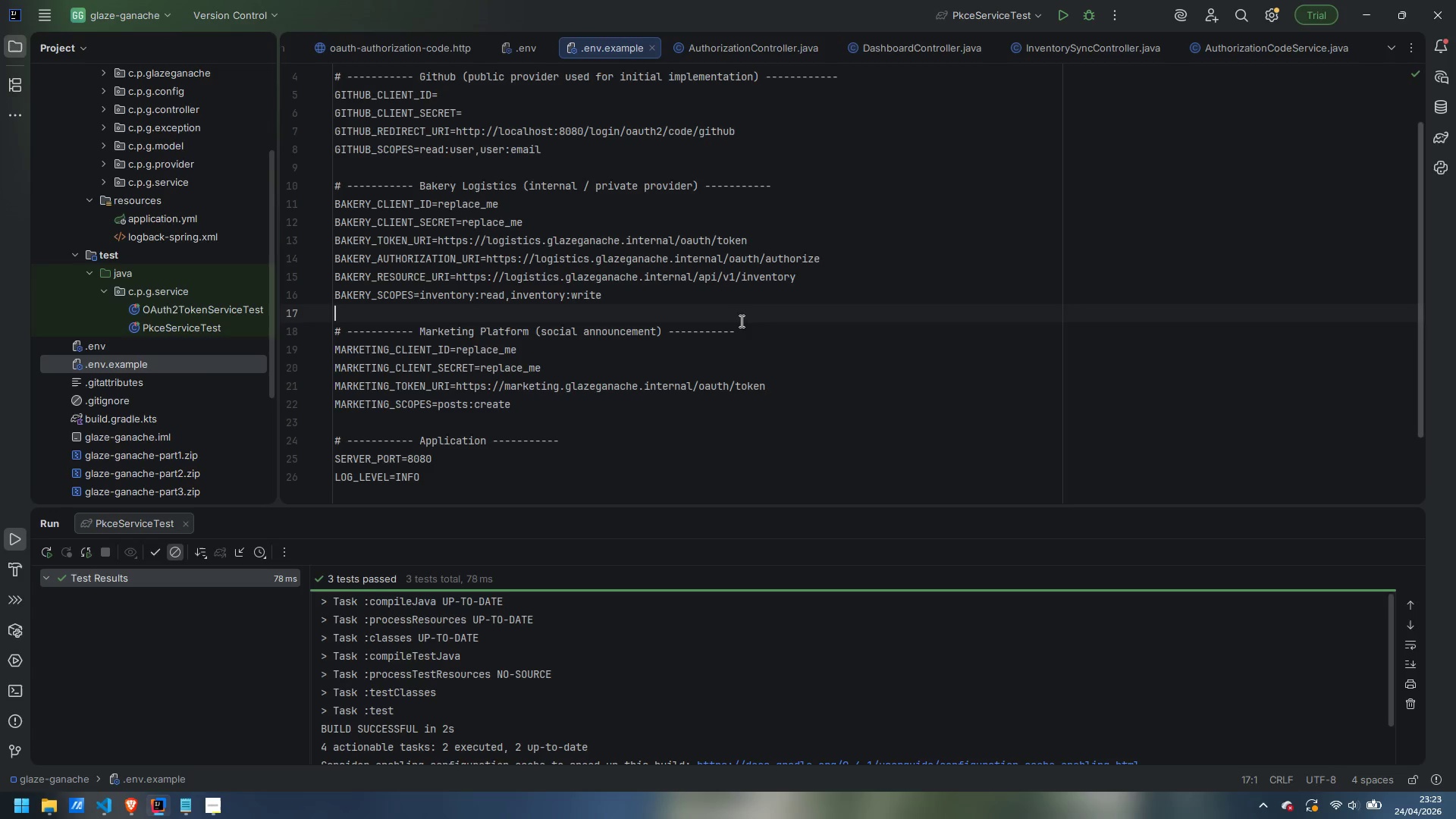 
key(Control+A)
 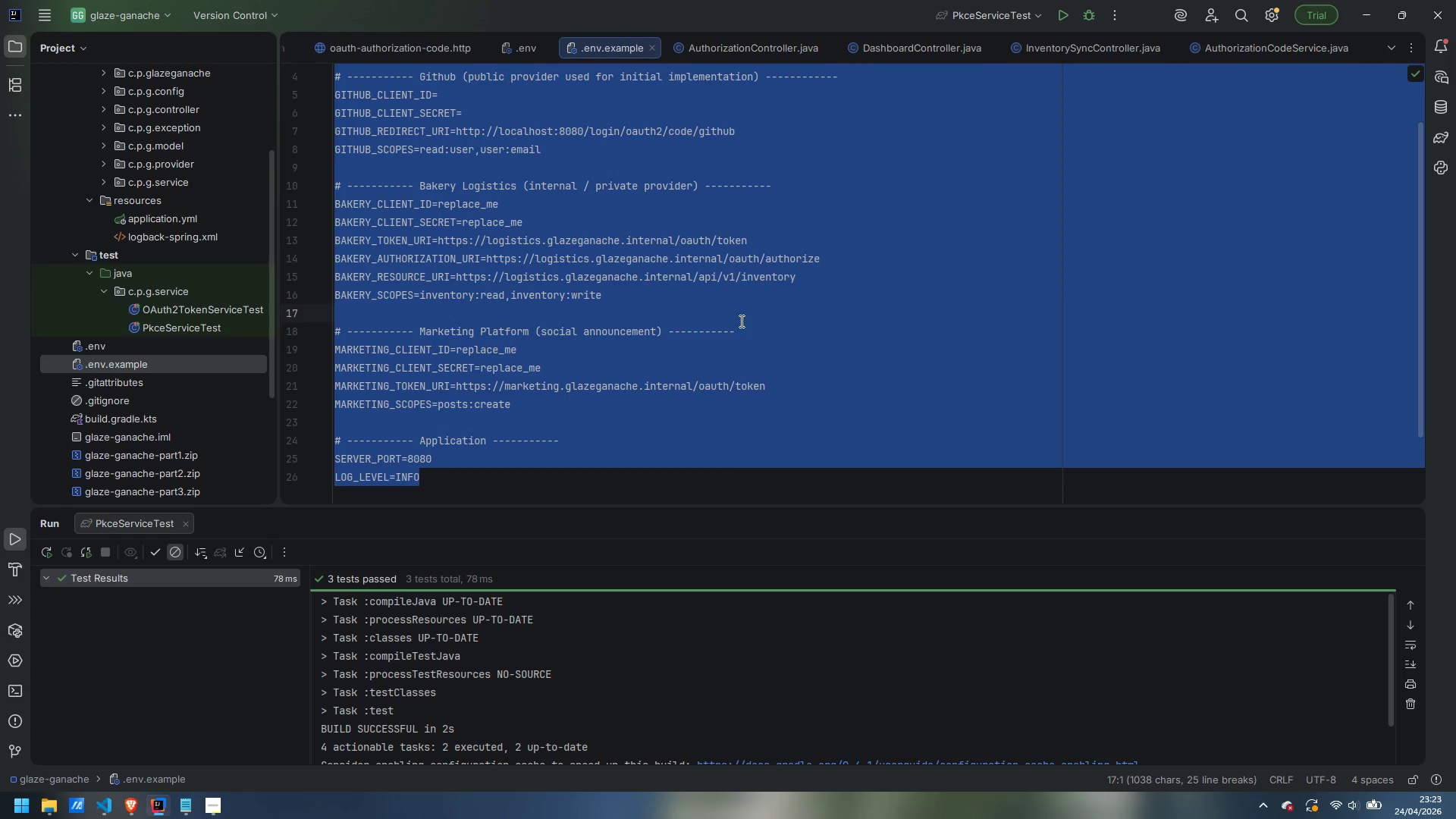 
key(Control+C)
 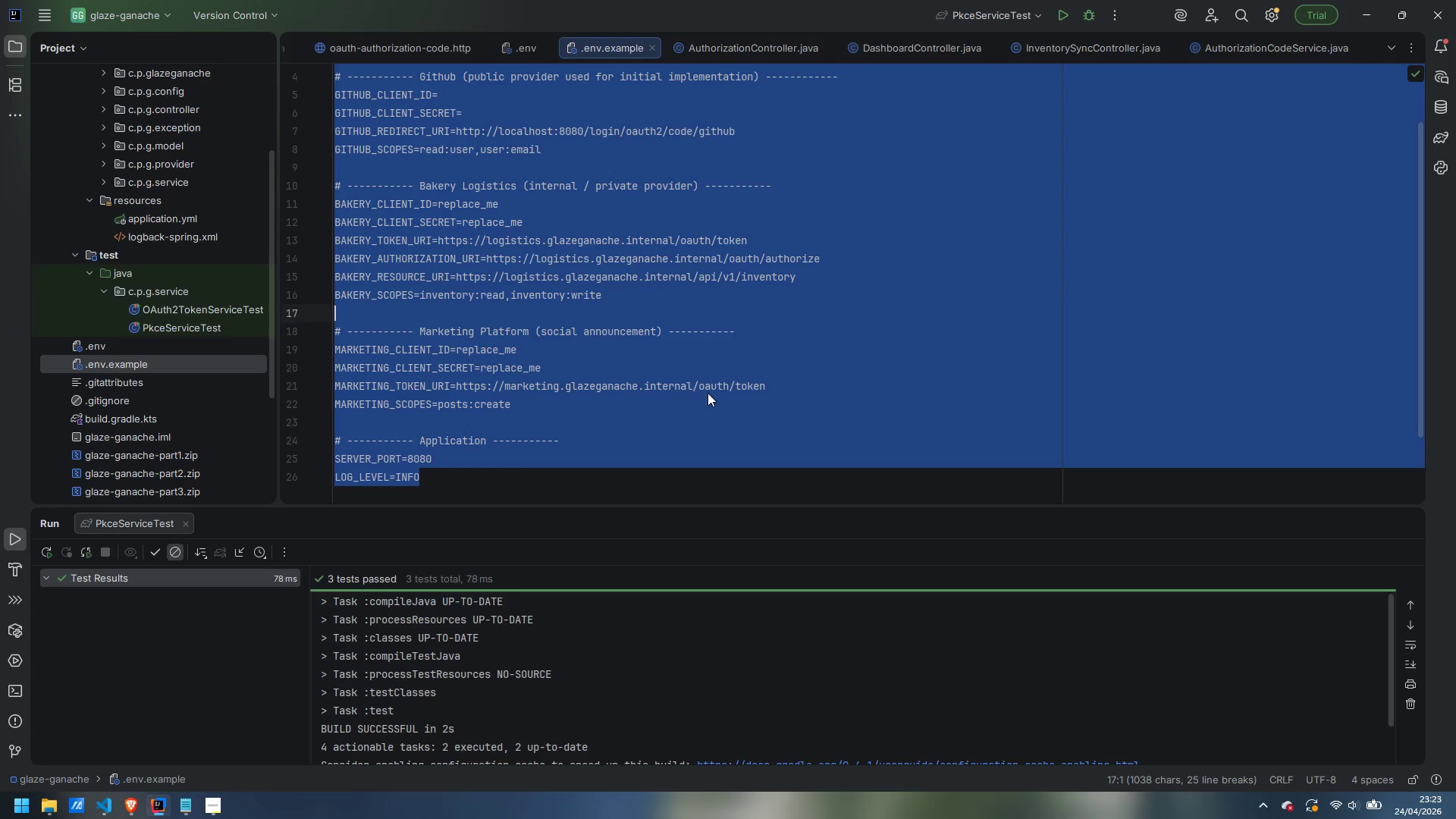 
left_click([707, 398])
 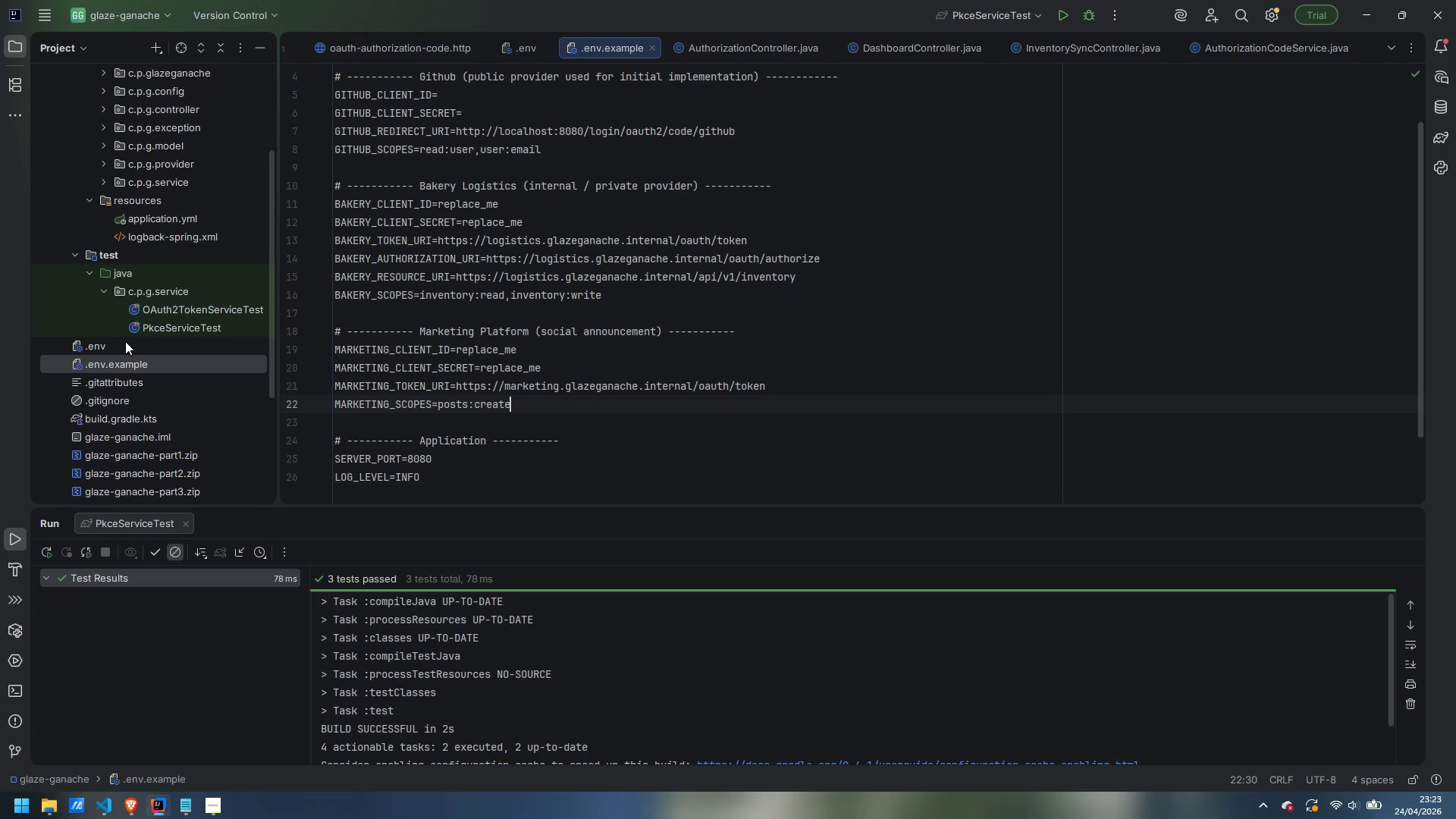 
double_click([125, 346])
 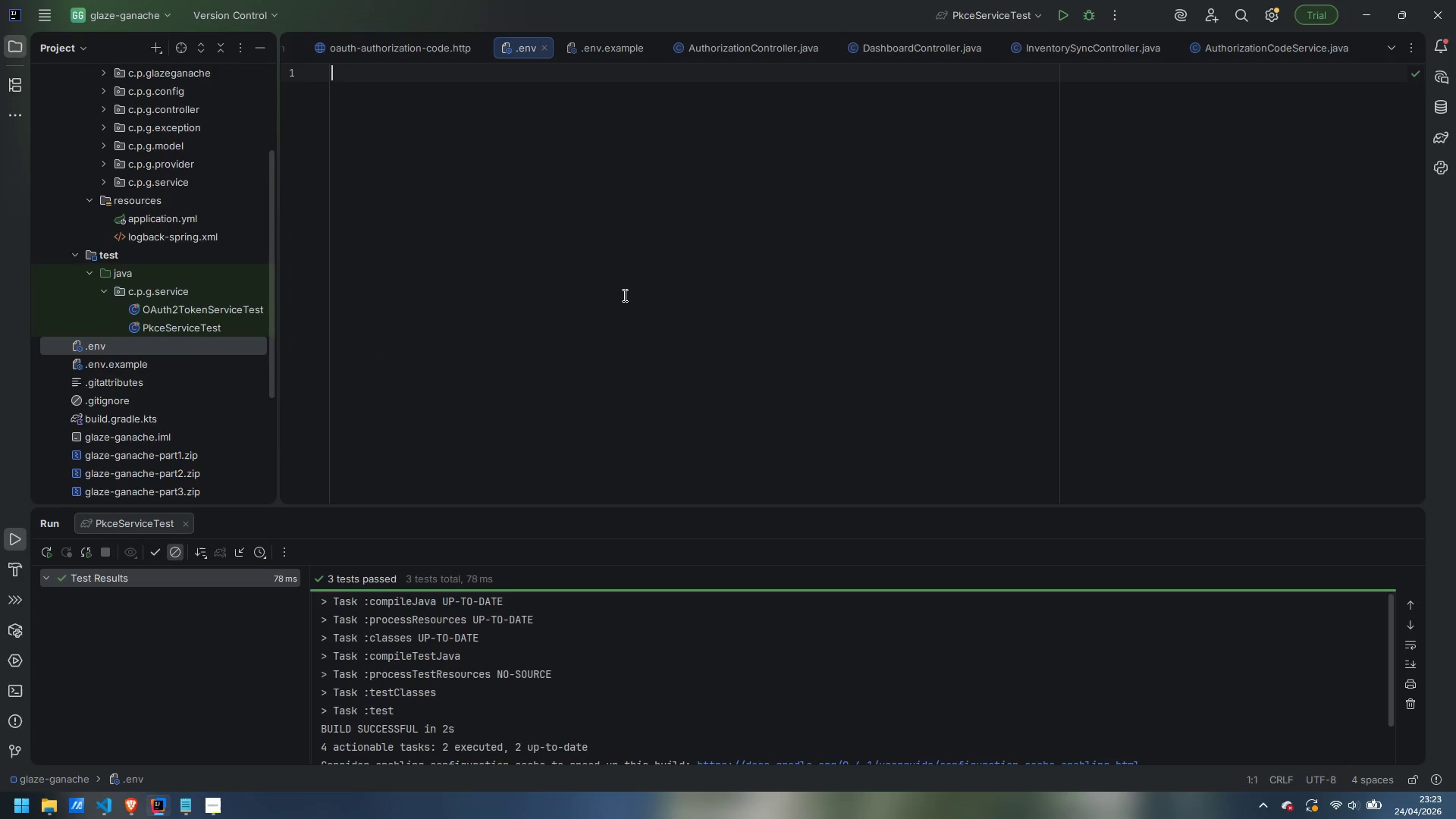 
left_click([648, 280])
 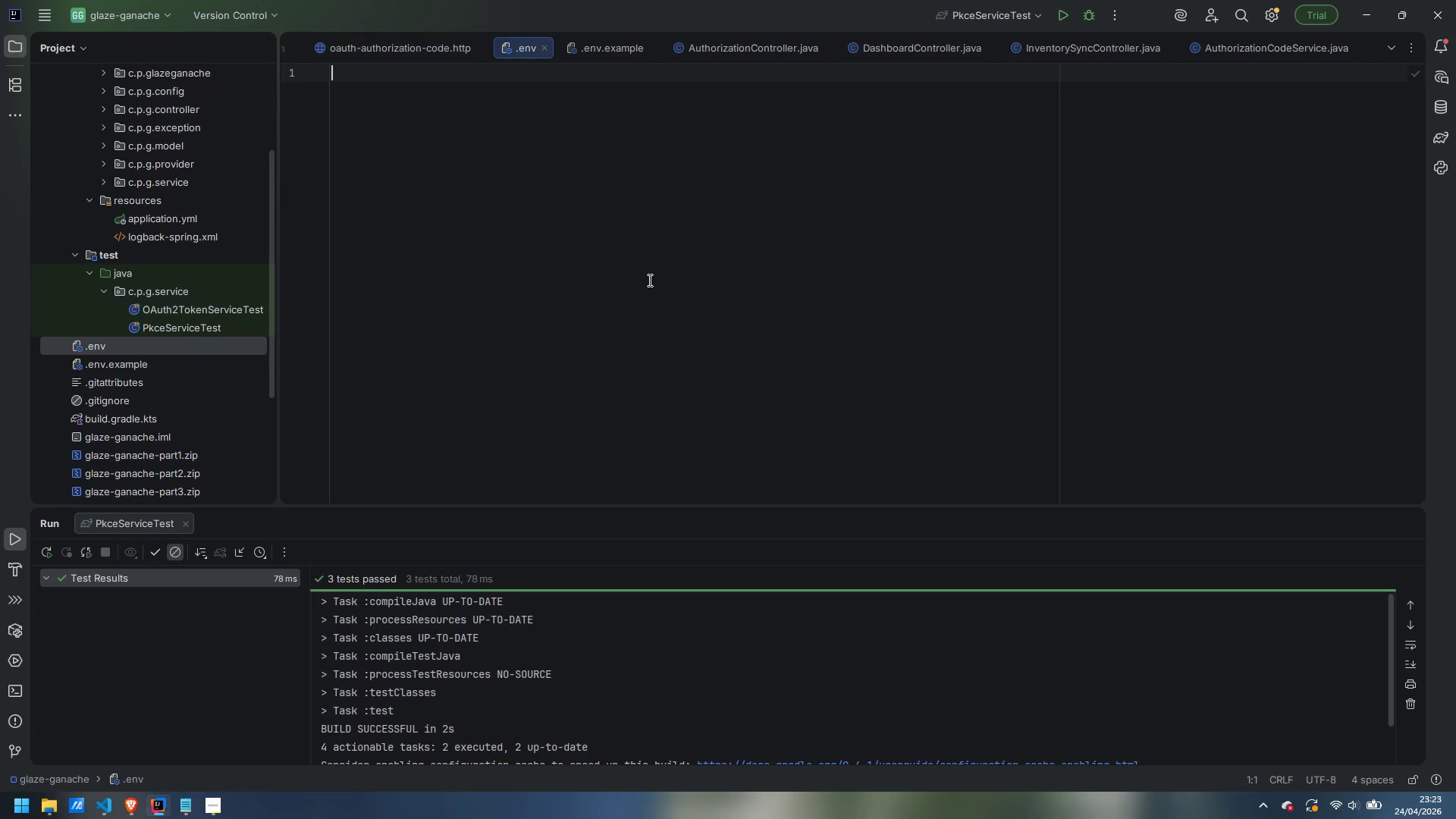 
key(Control+ControlLeft)
 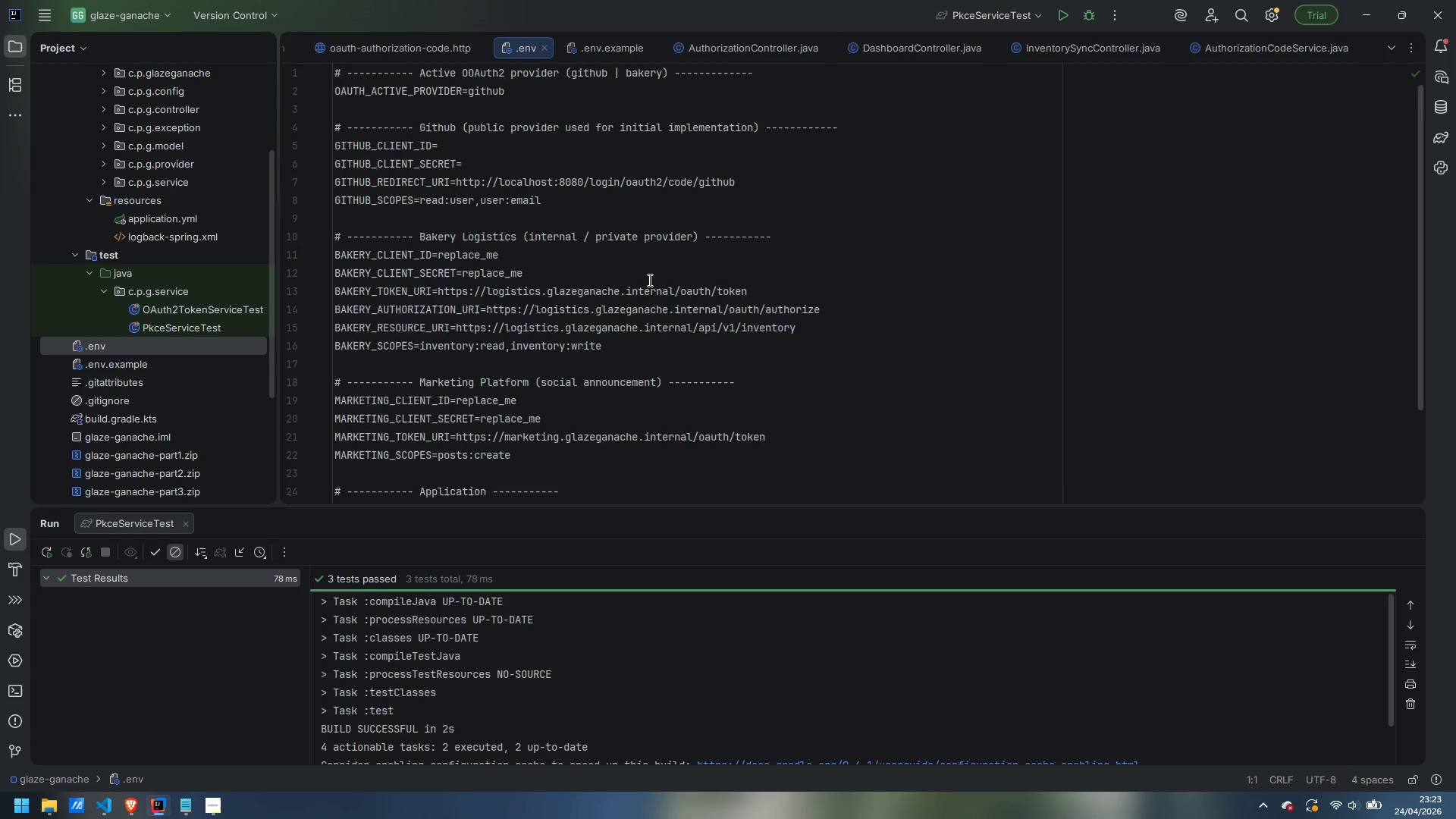 
key(Control+V)
 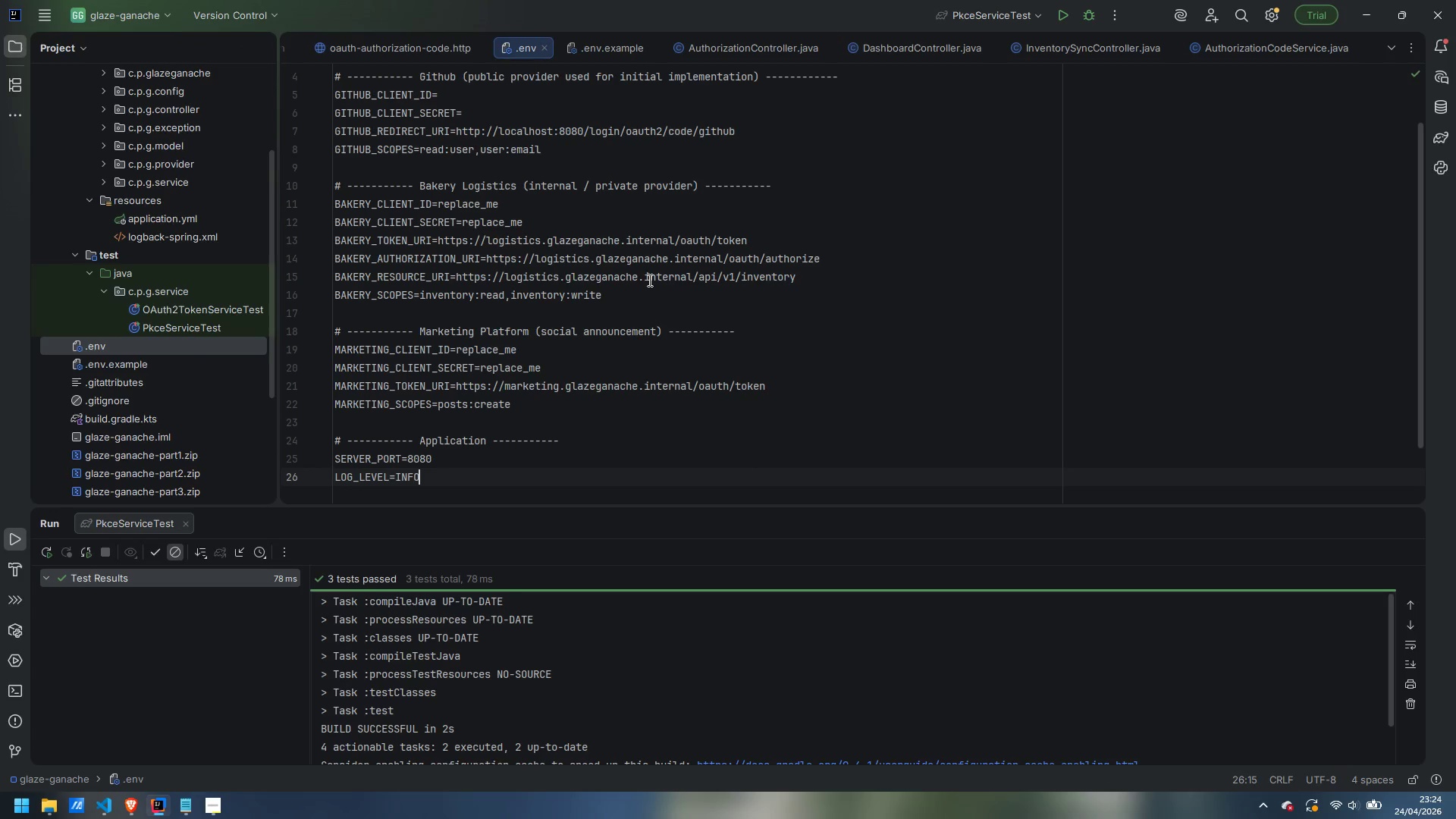 
wait(6.06)
 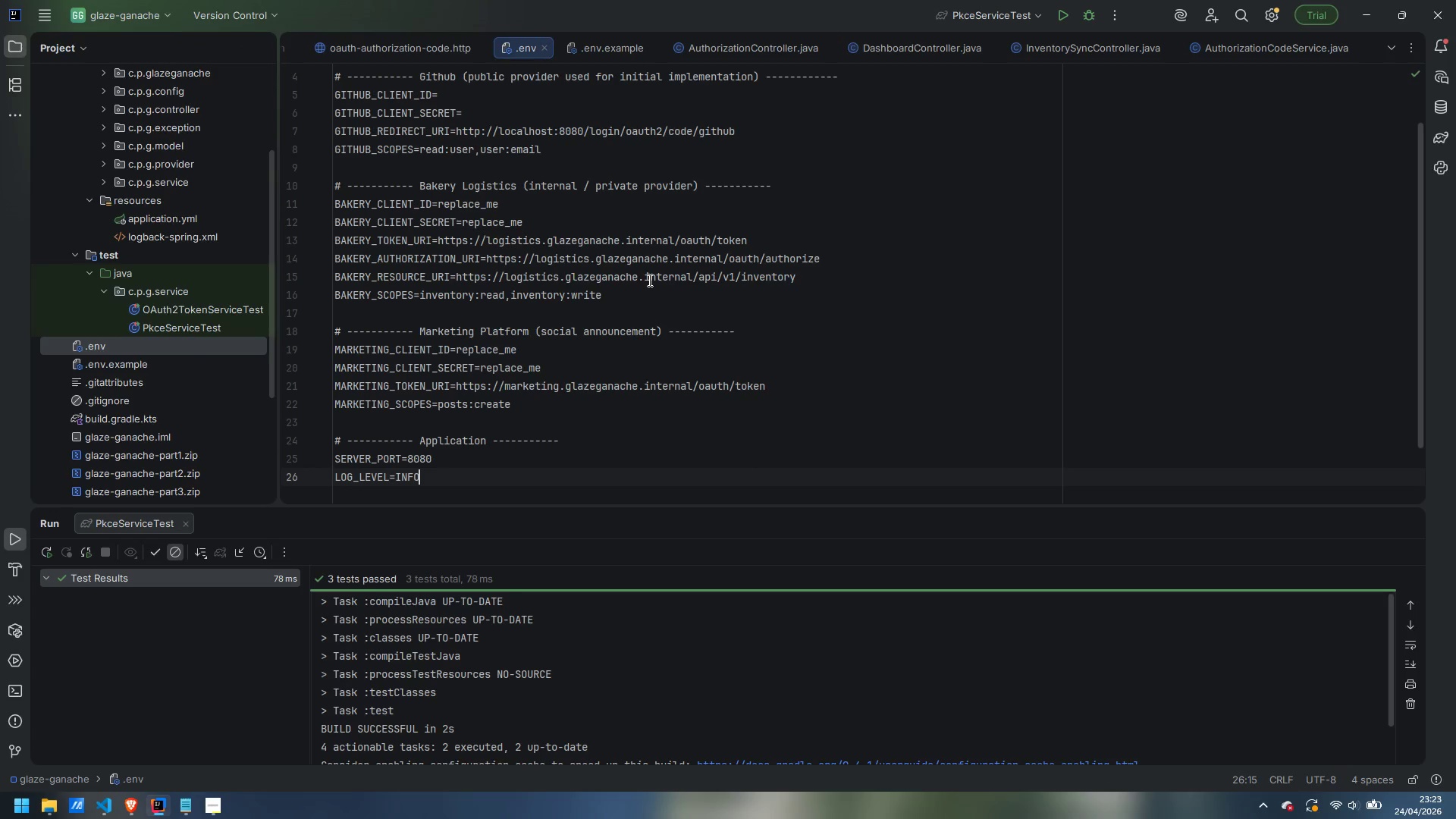 
mouse_move([200, 770])
 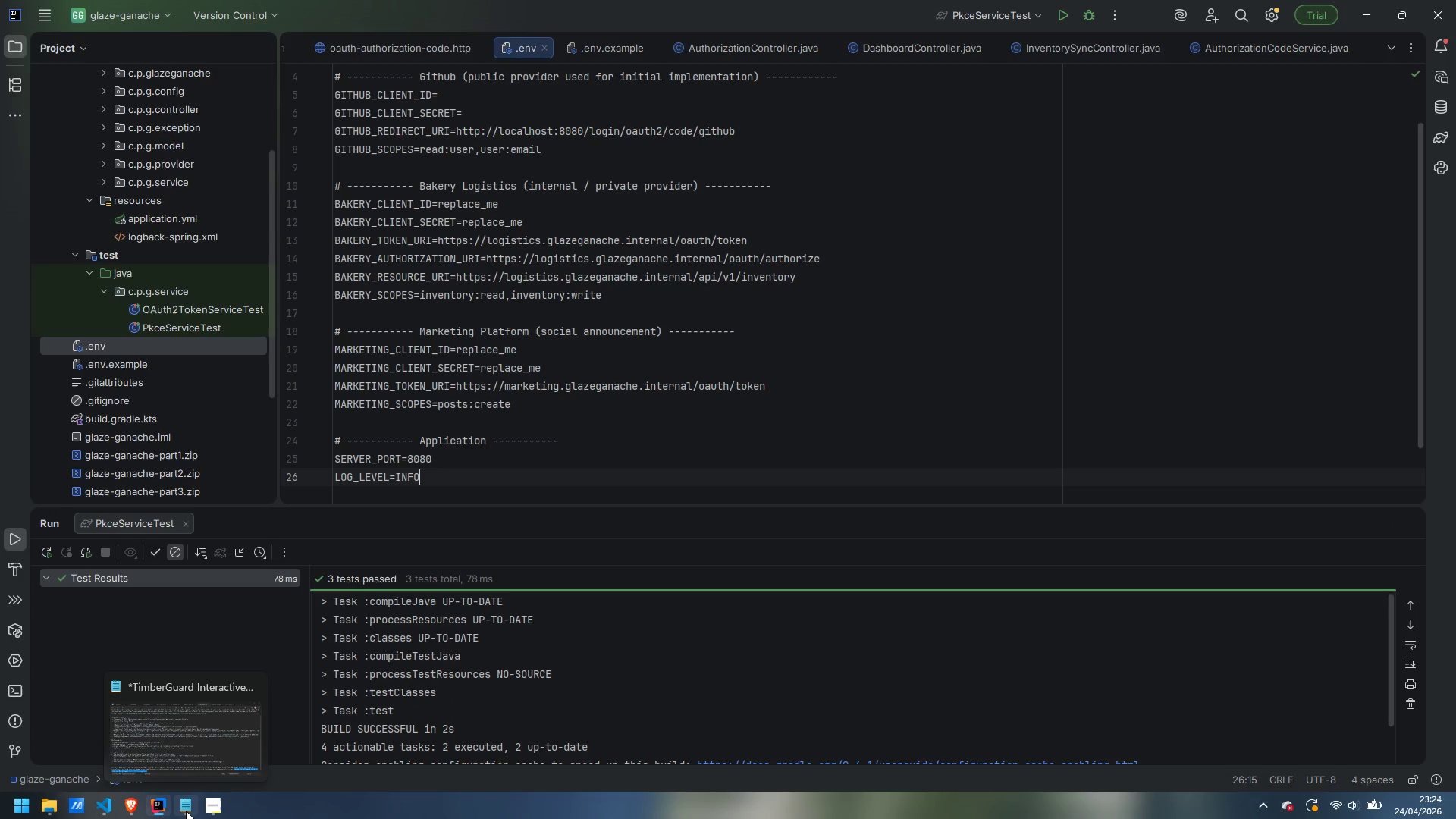 
mouse_move([138, 805])
 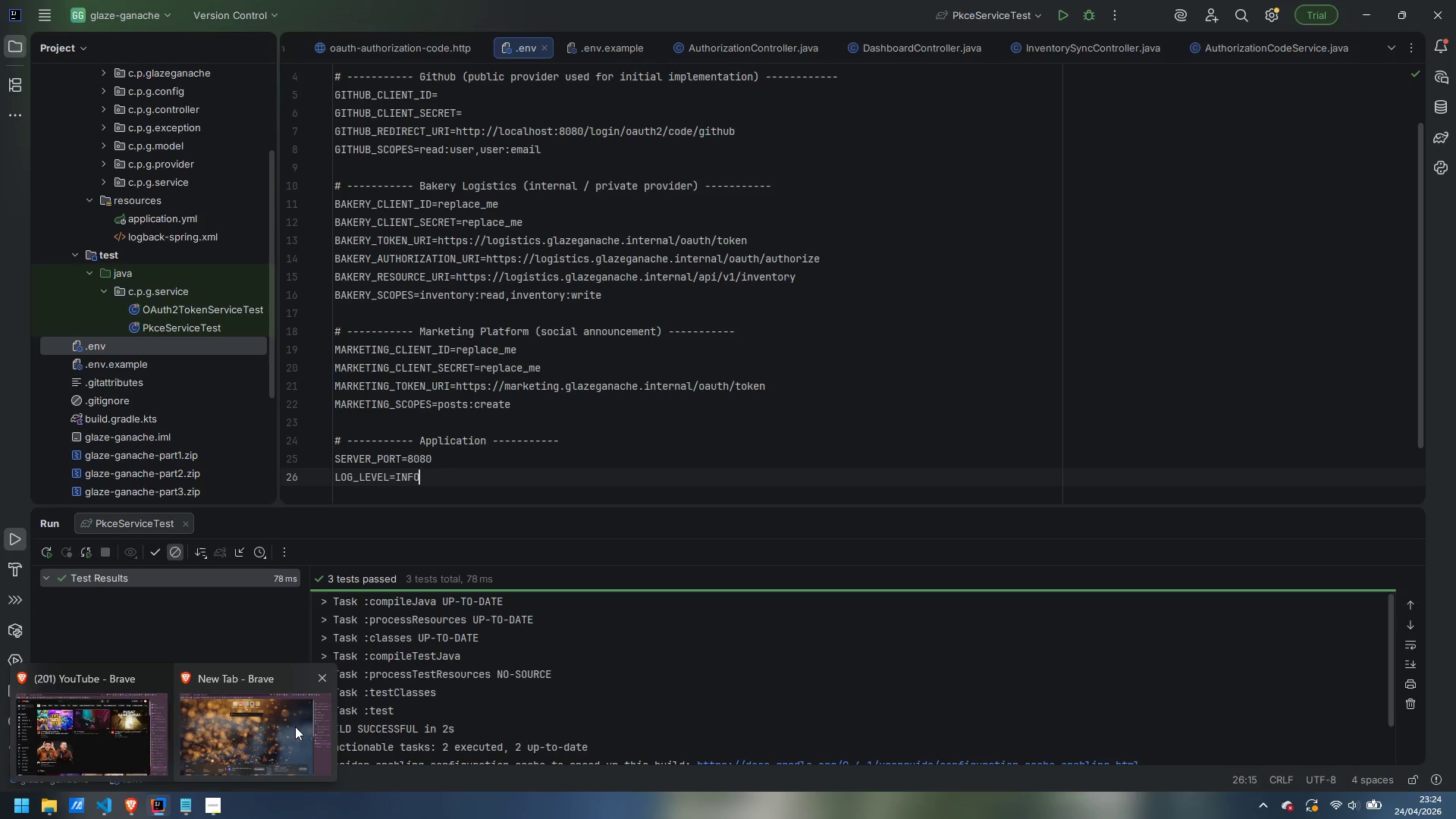 
left_click([295, 726])
 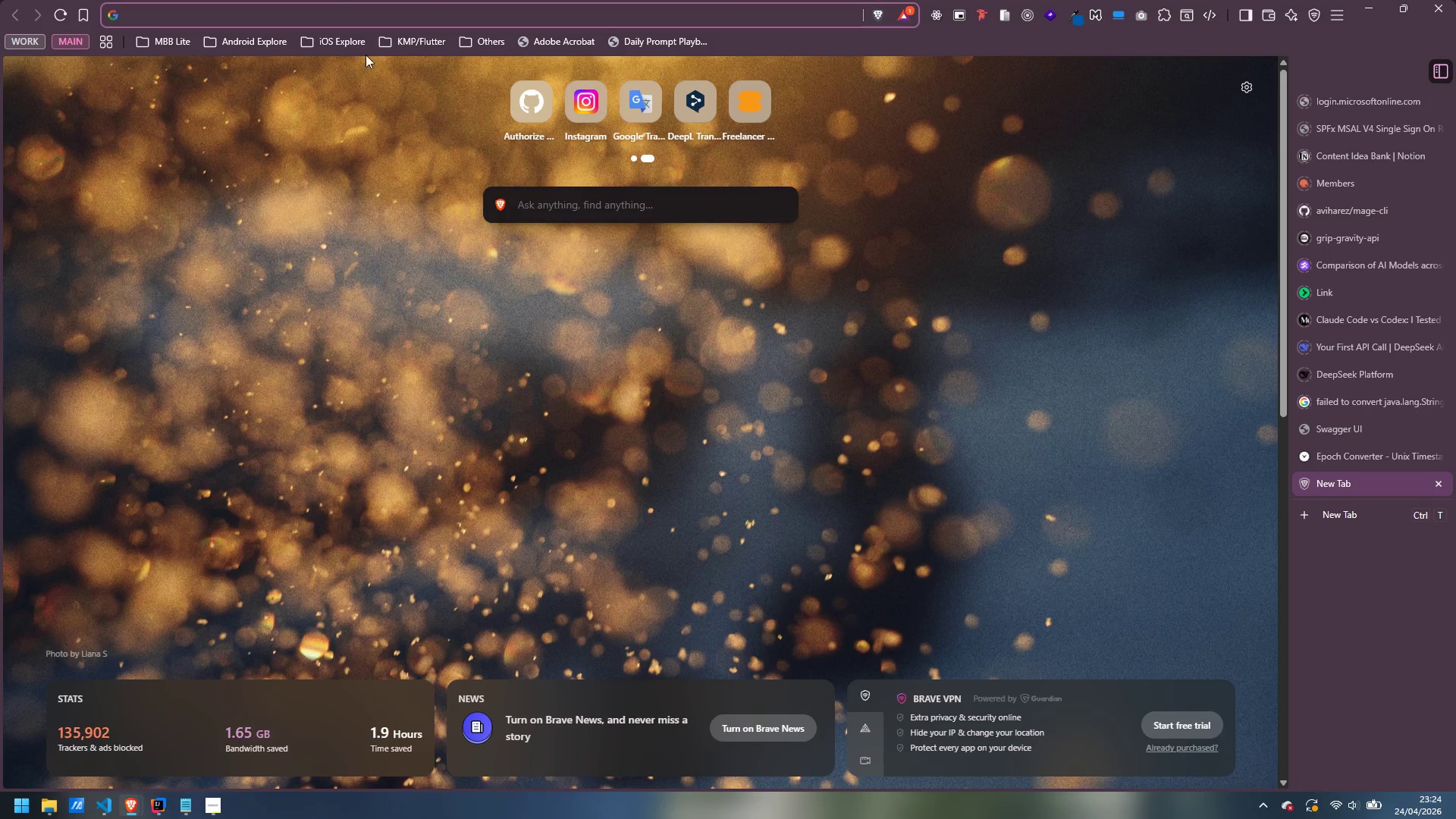 
left_click([328, 8])
 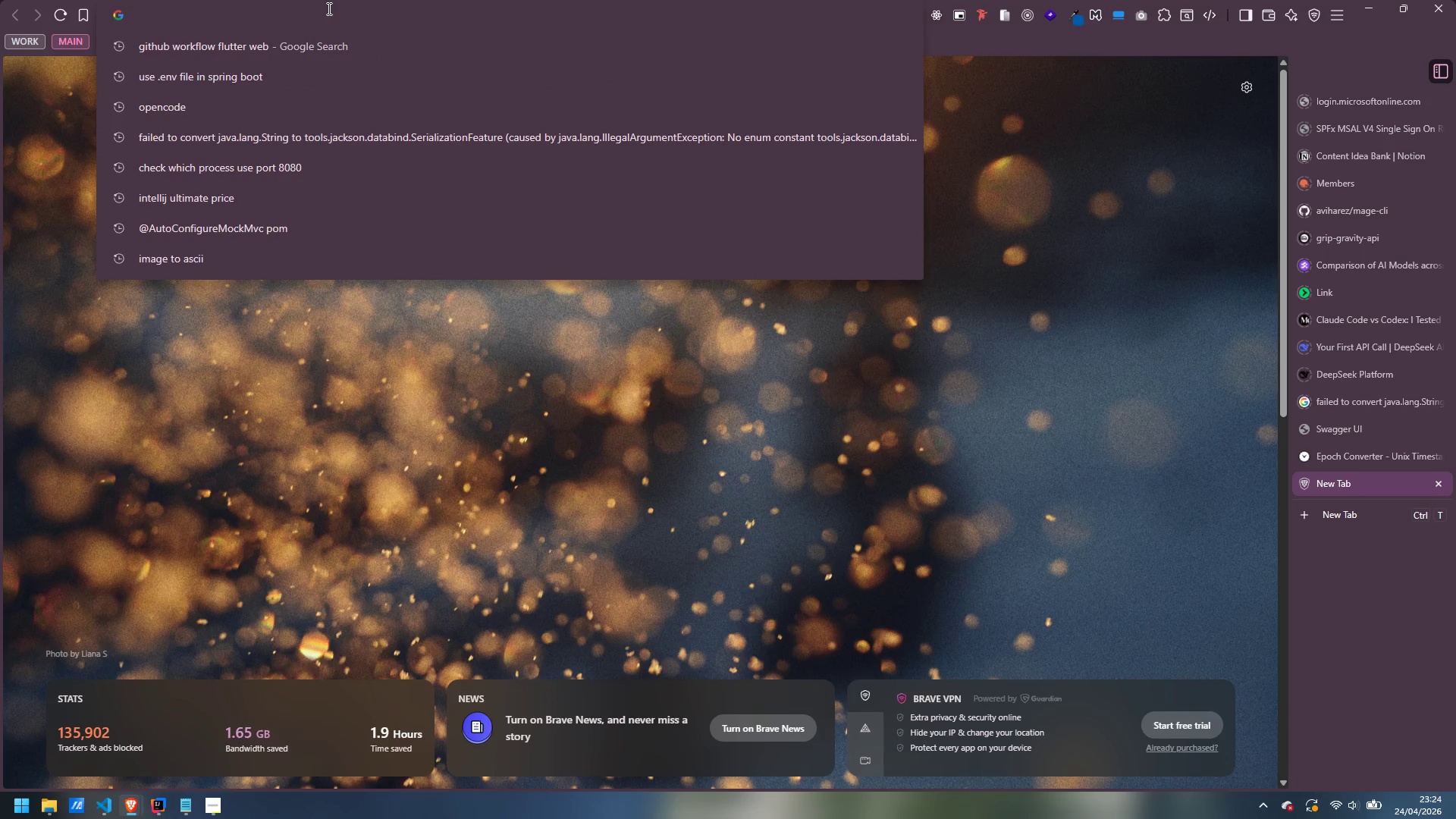 
type(github)
 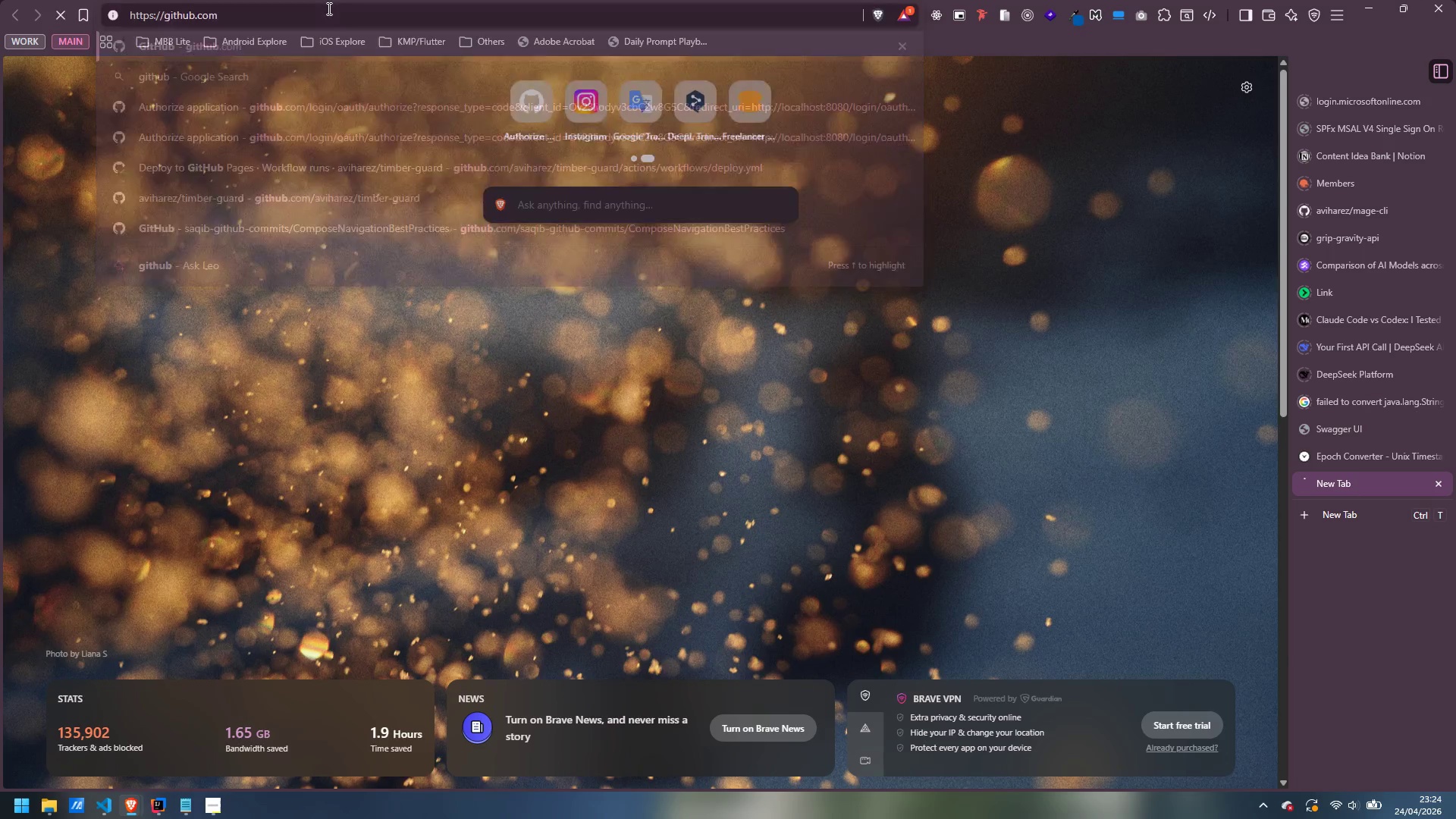 
key(Enter)
 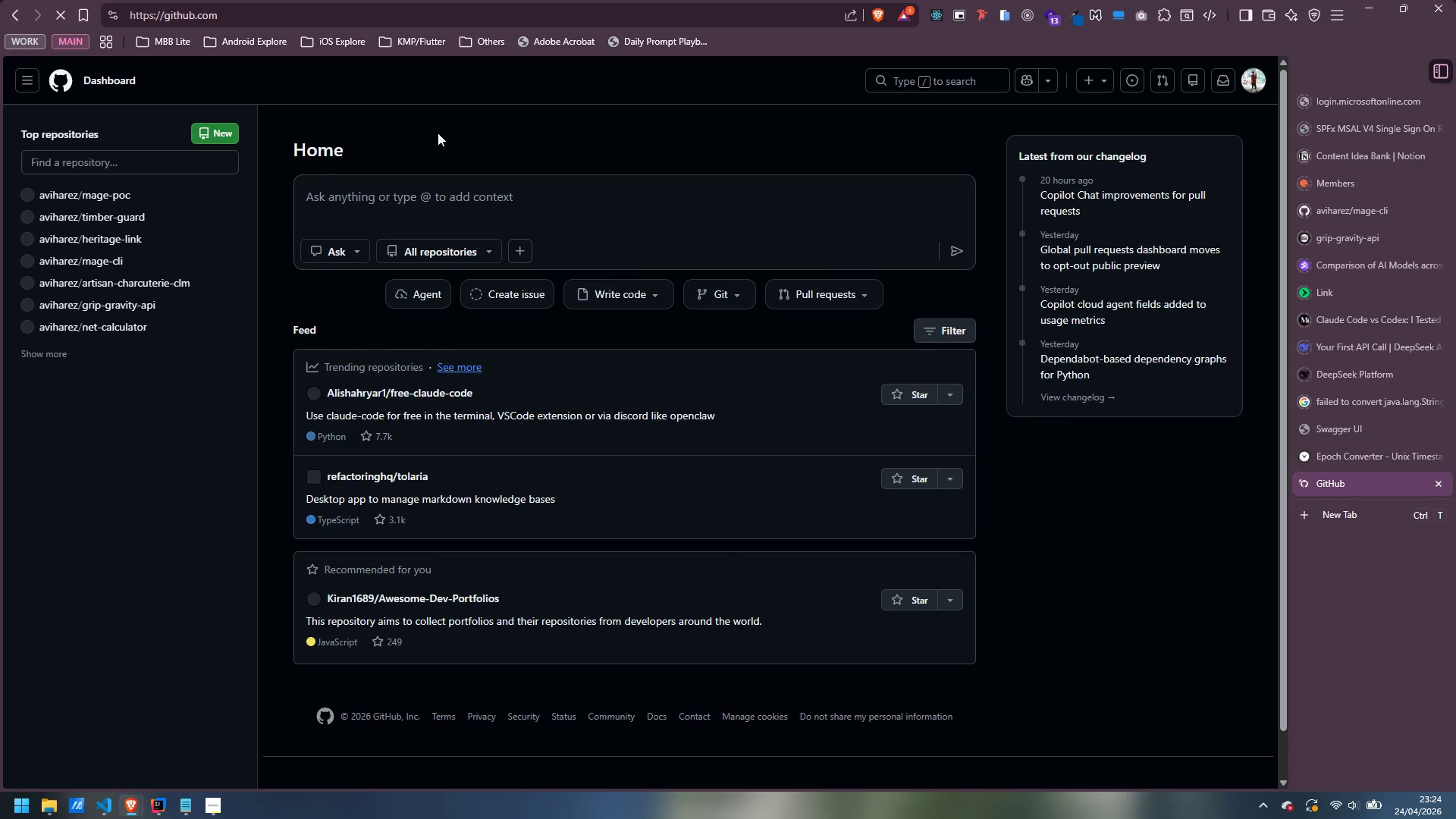 
wait(11.58)
 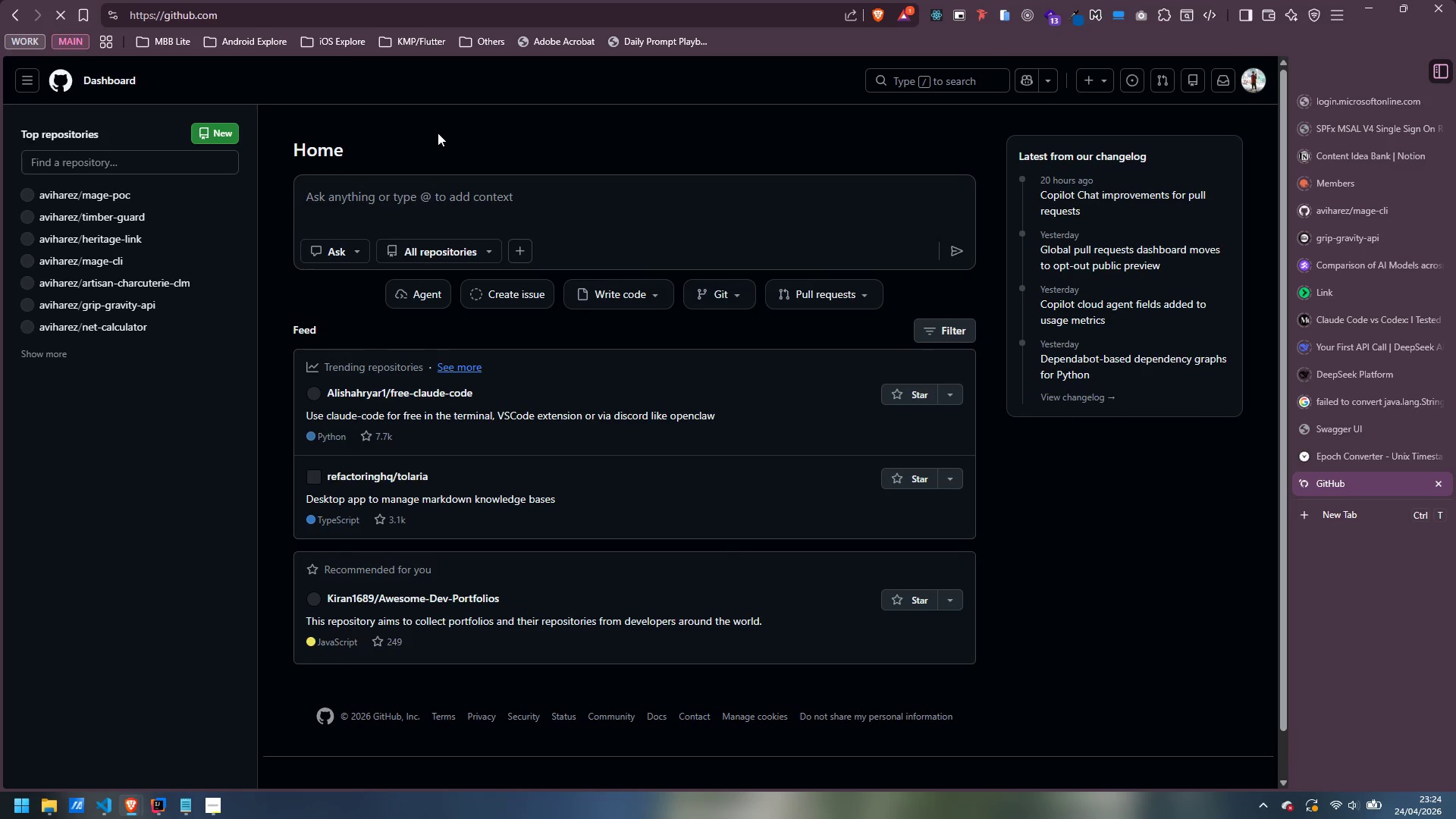 
left_click([1254, 80])
 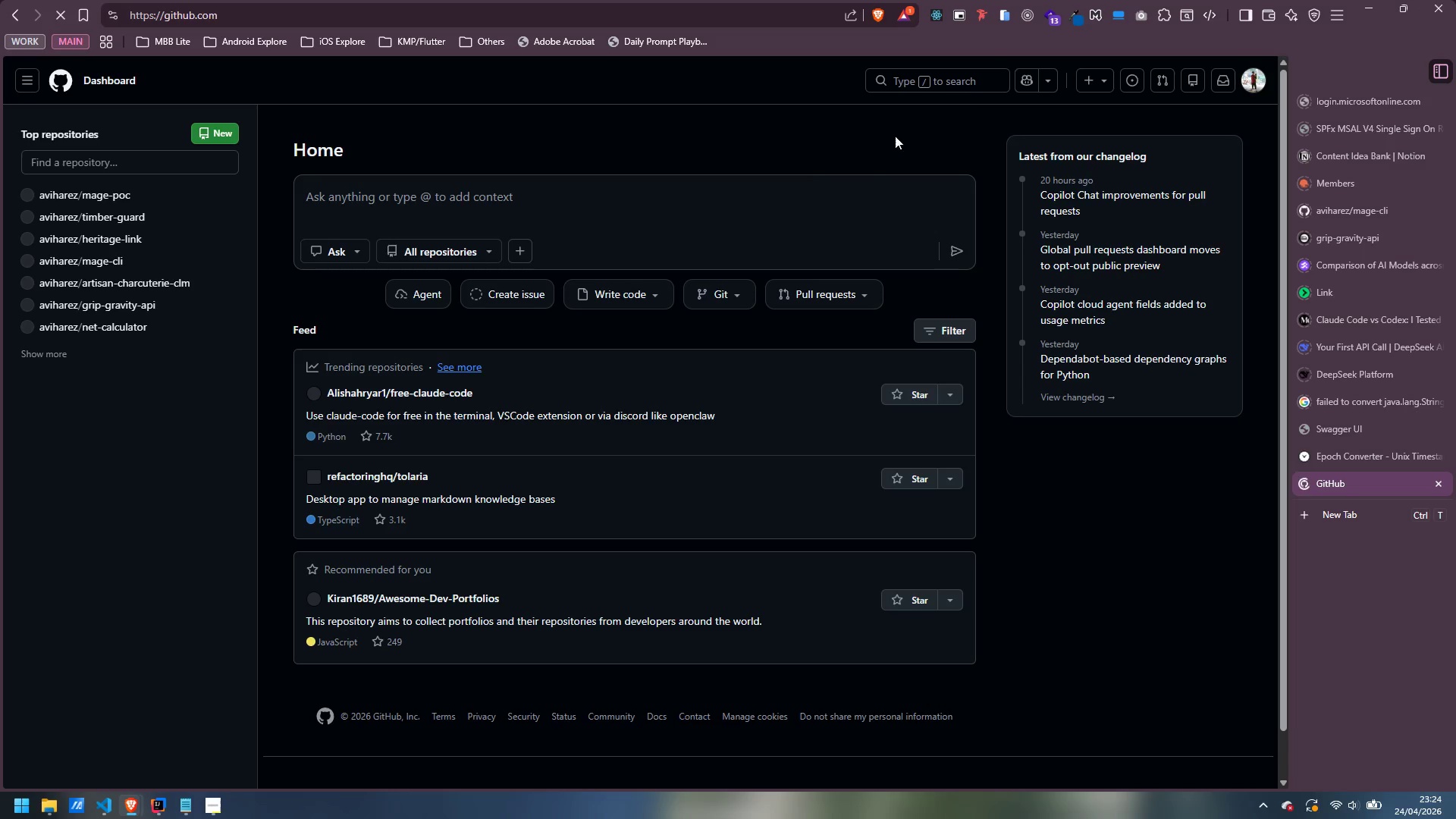 
left_click([1255, 80])
 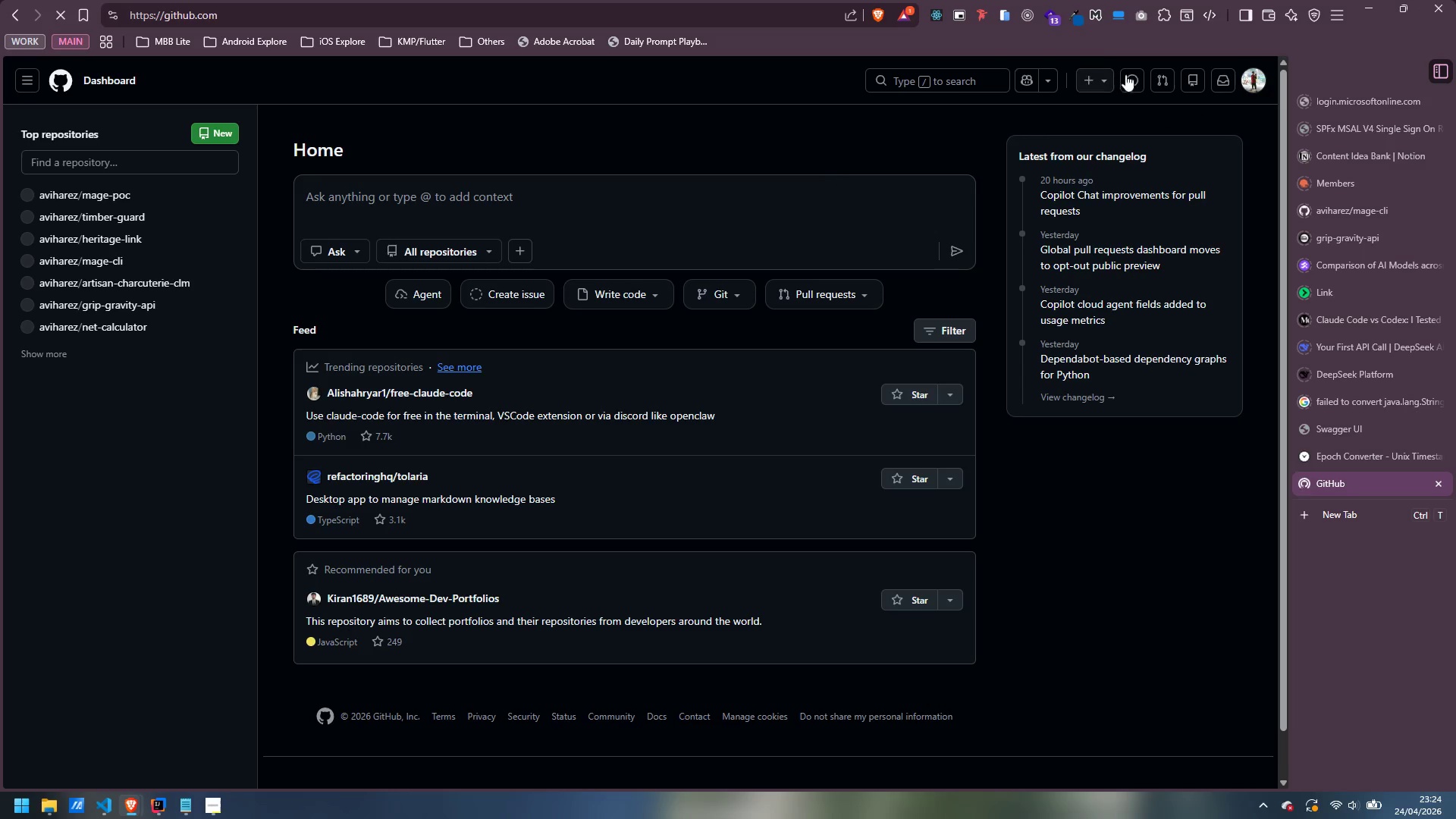 
left_click([1263, 80])
 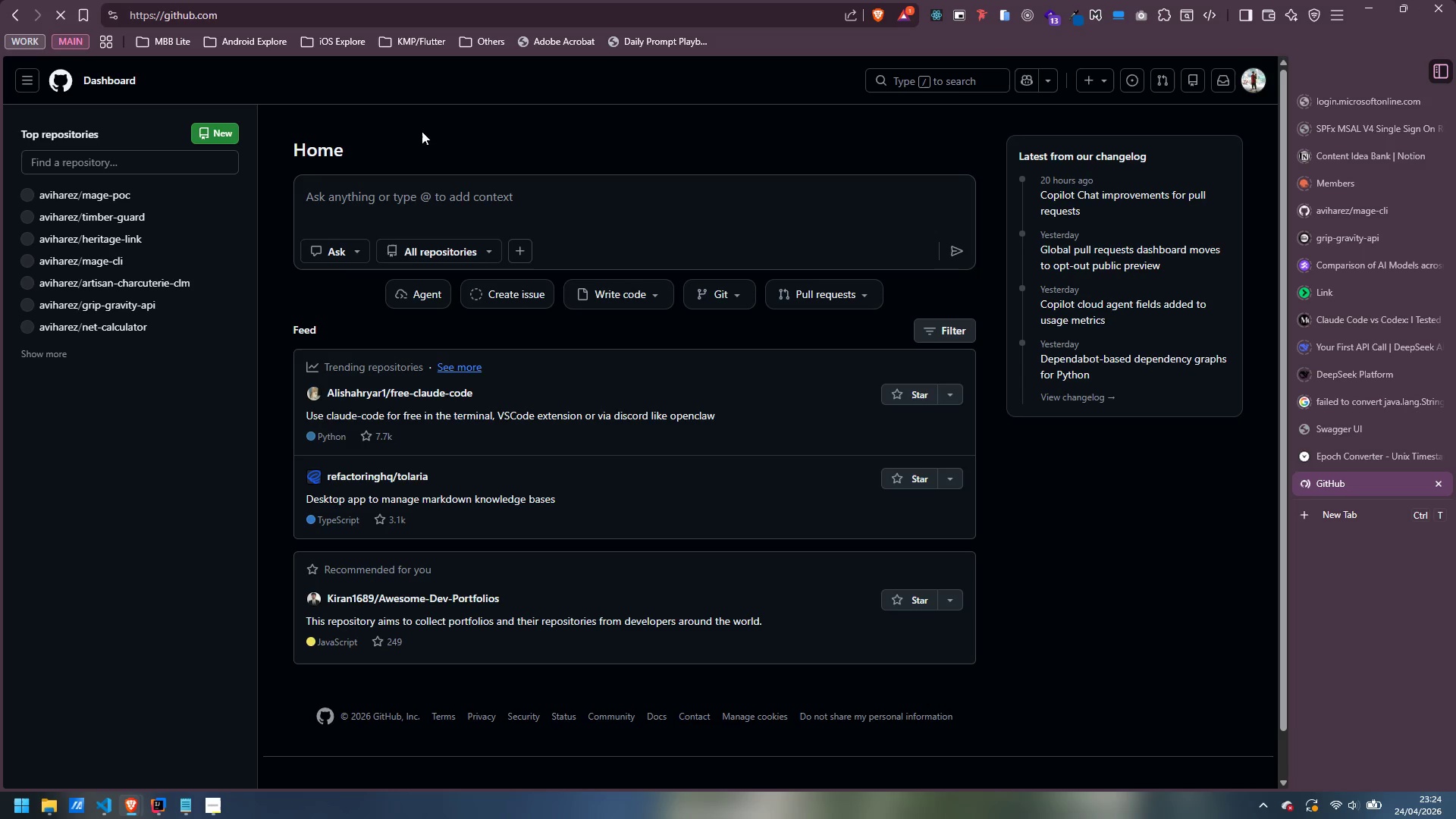 
wait(15.25)
 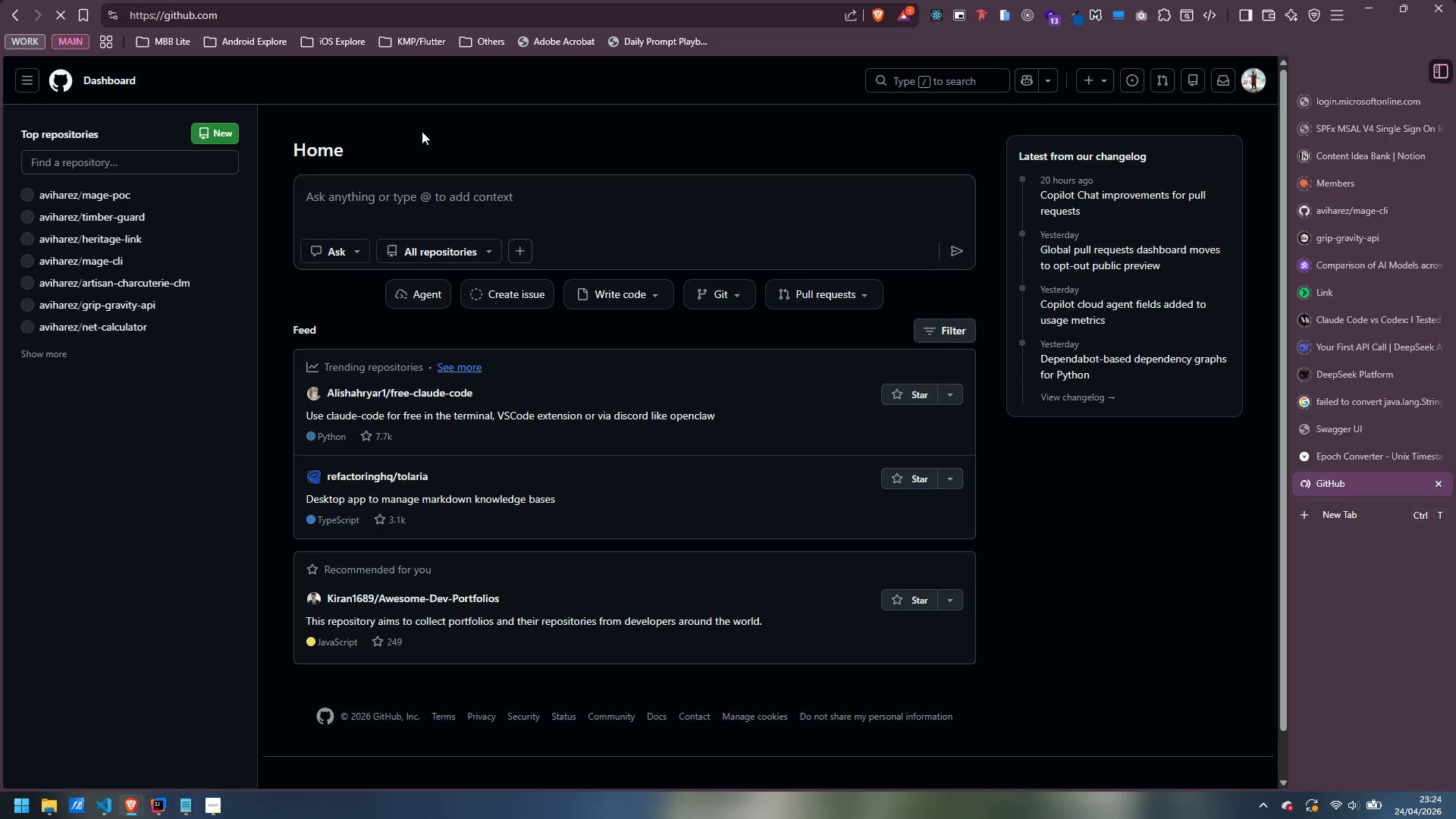 
left_click([264, 17])
 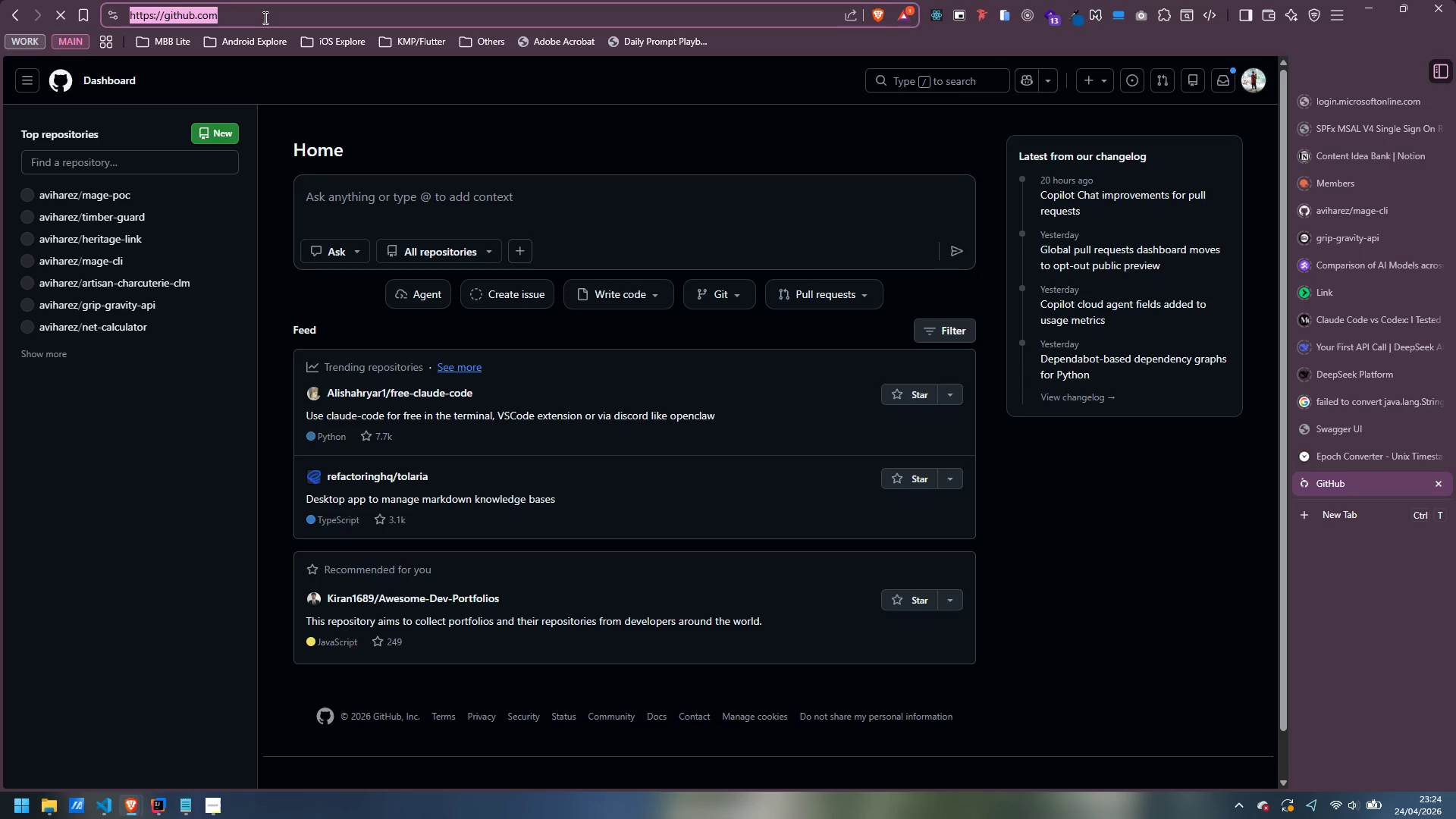 
key(Enter)
 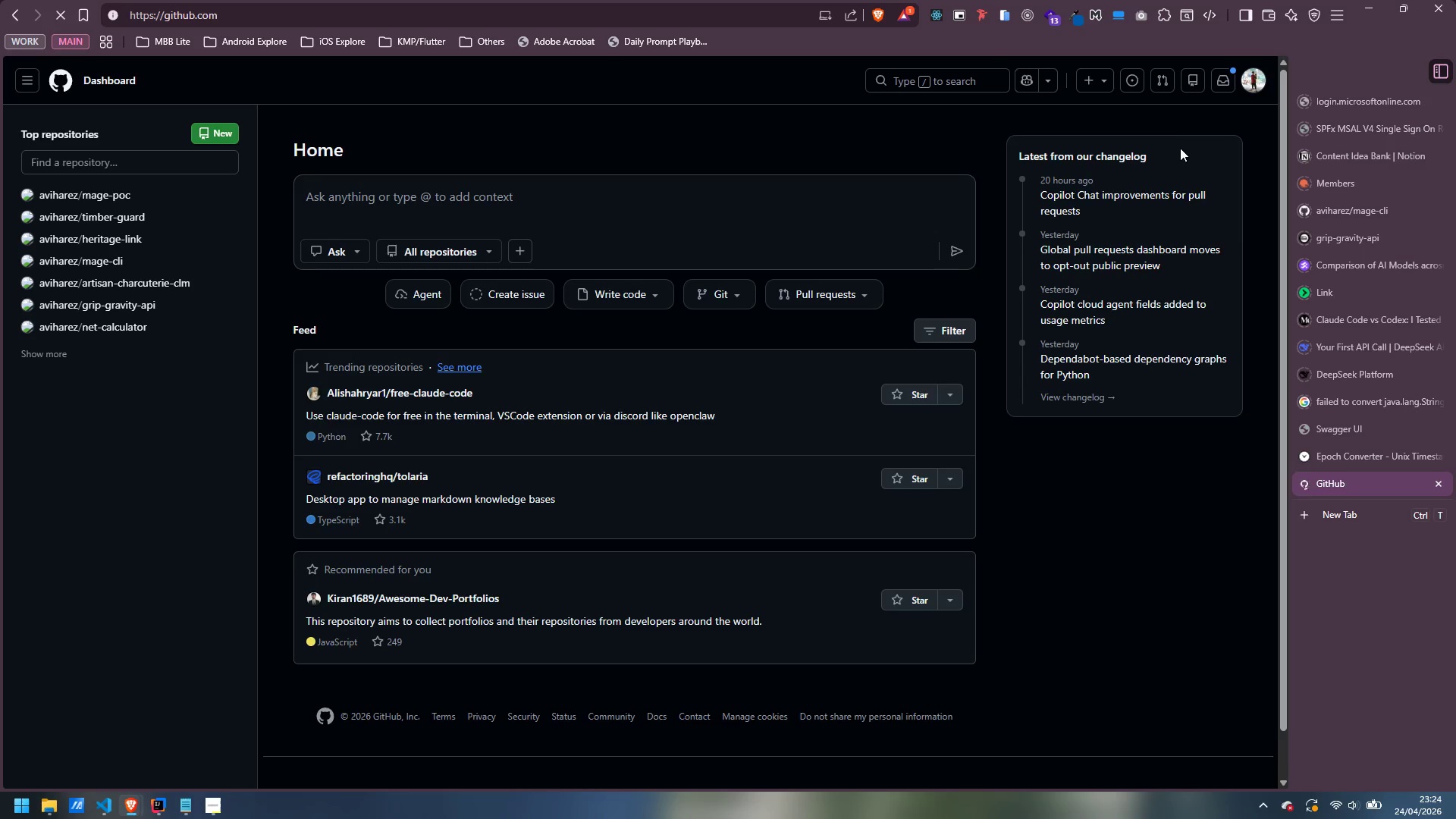 
wait(12.64)
 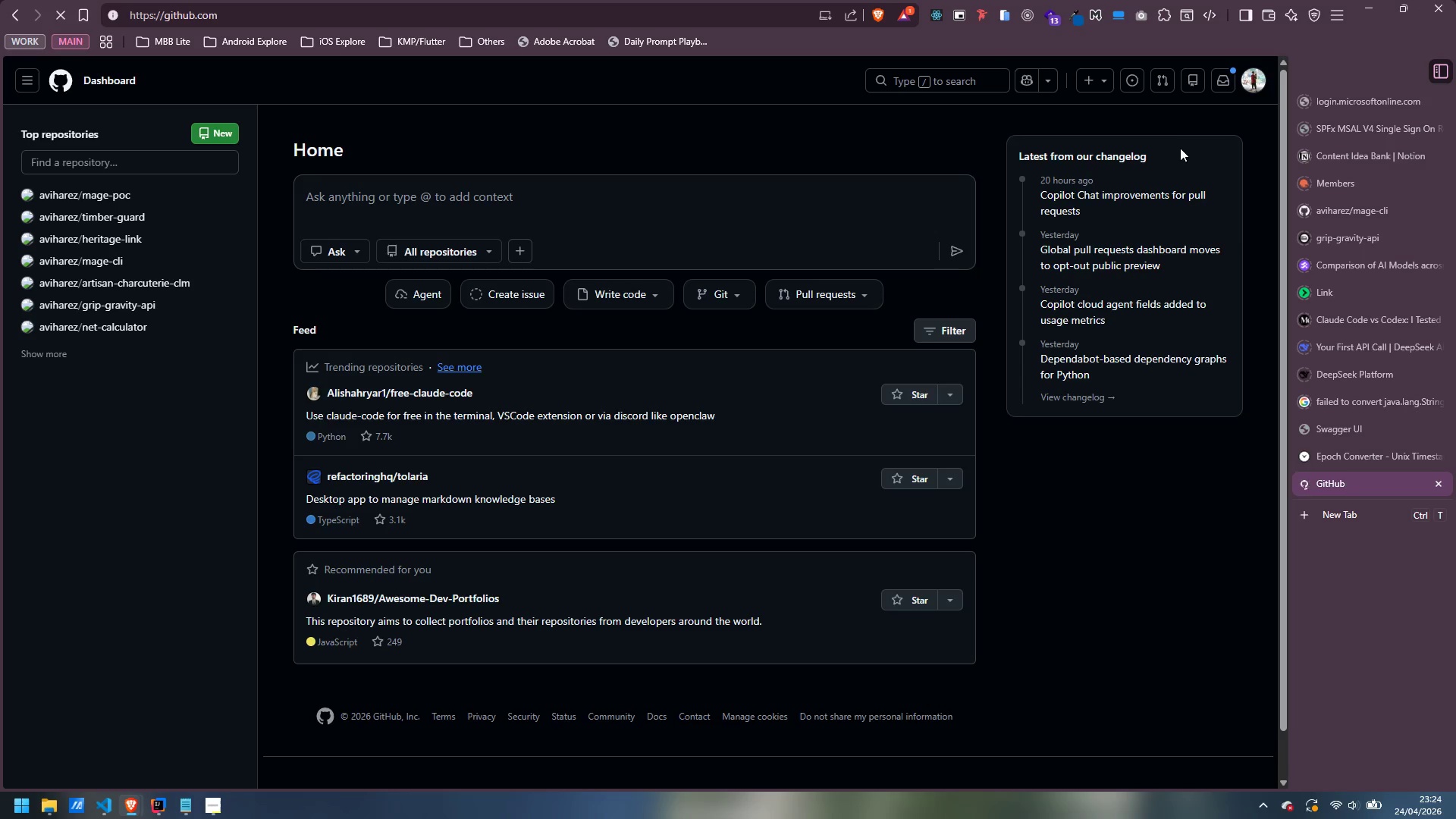 
left_click([157, 724])
 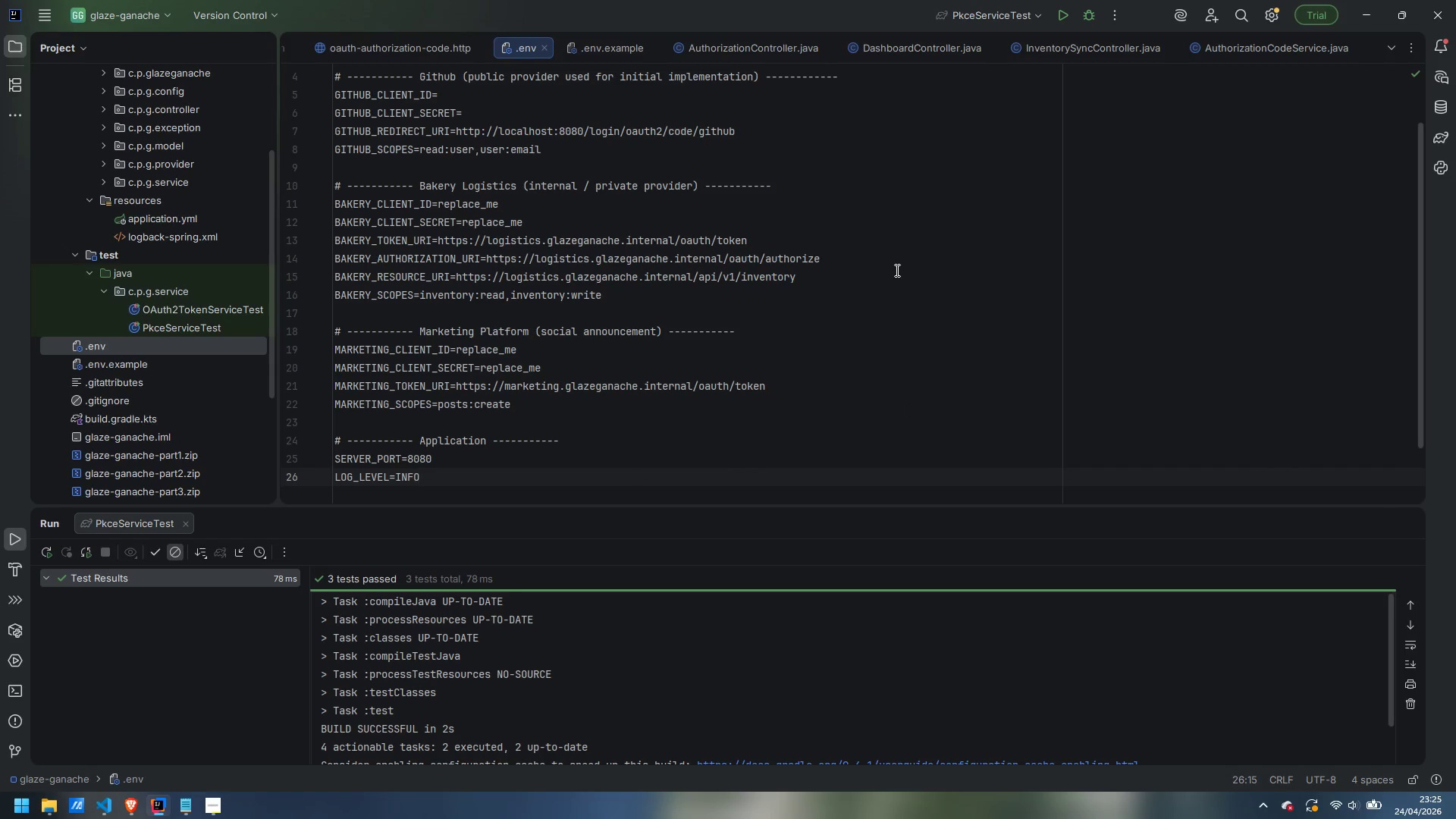 
mouse_move([1010, 33])
 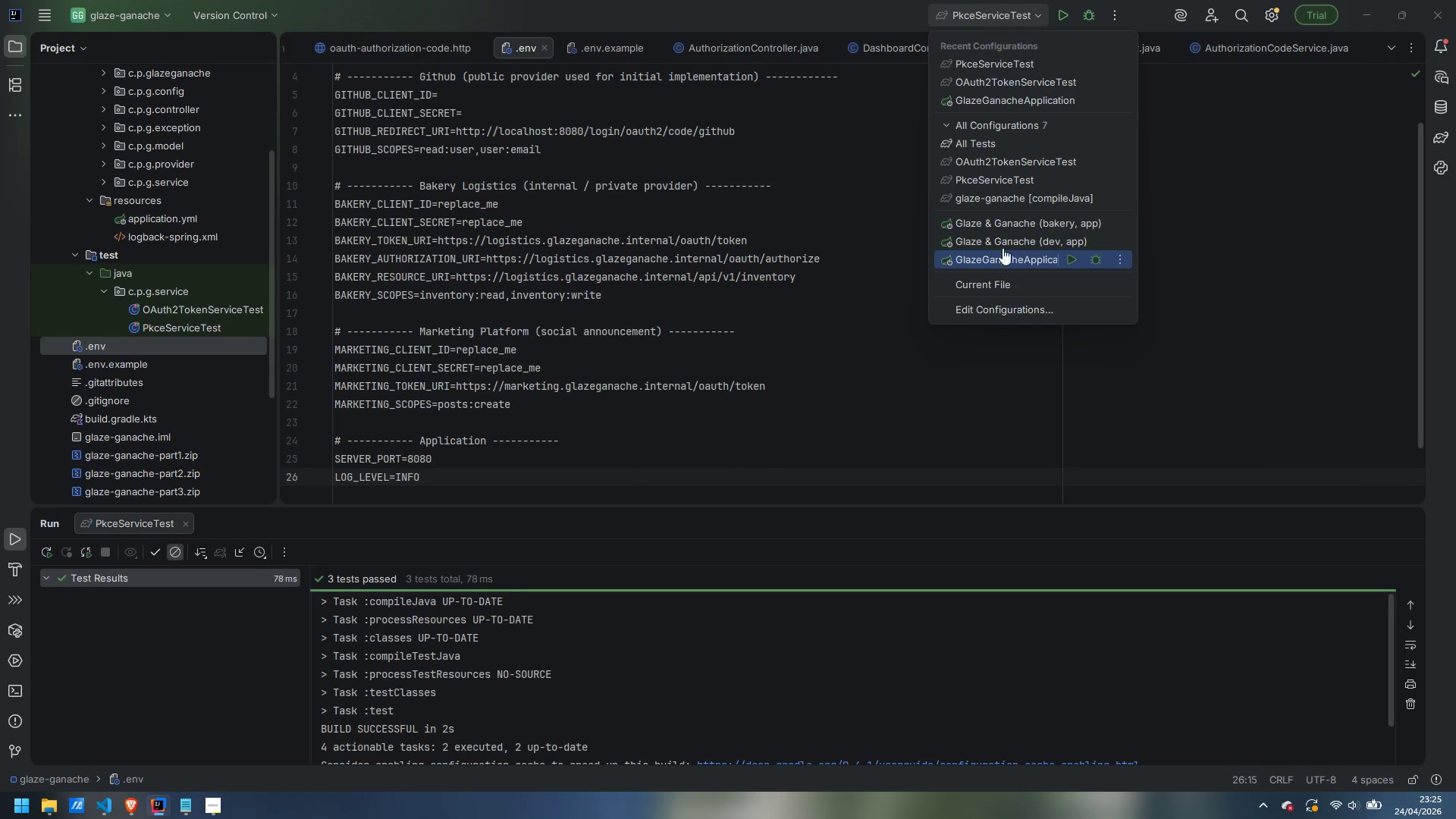 
left_click([996, 245])
 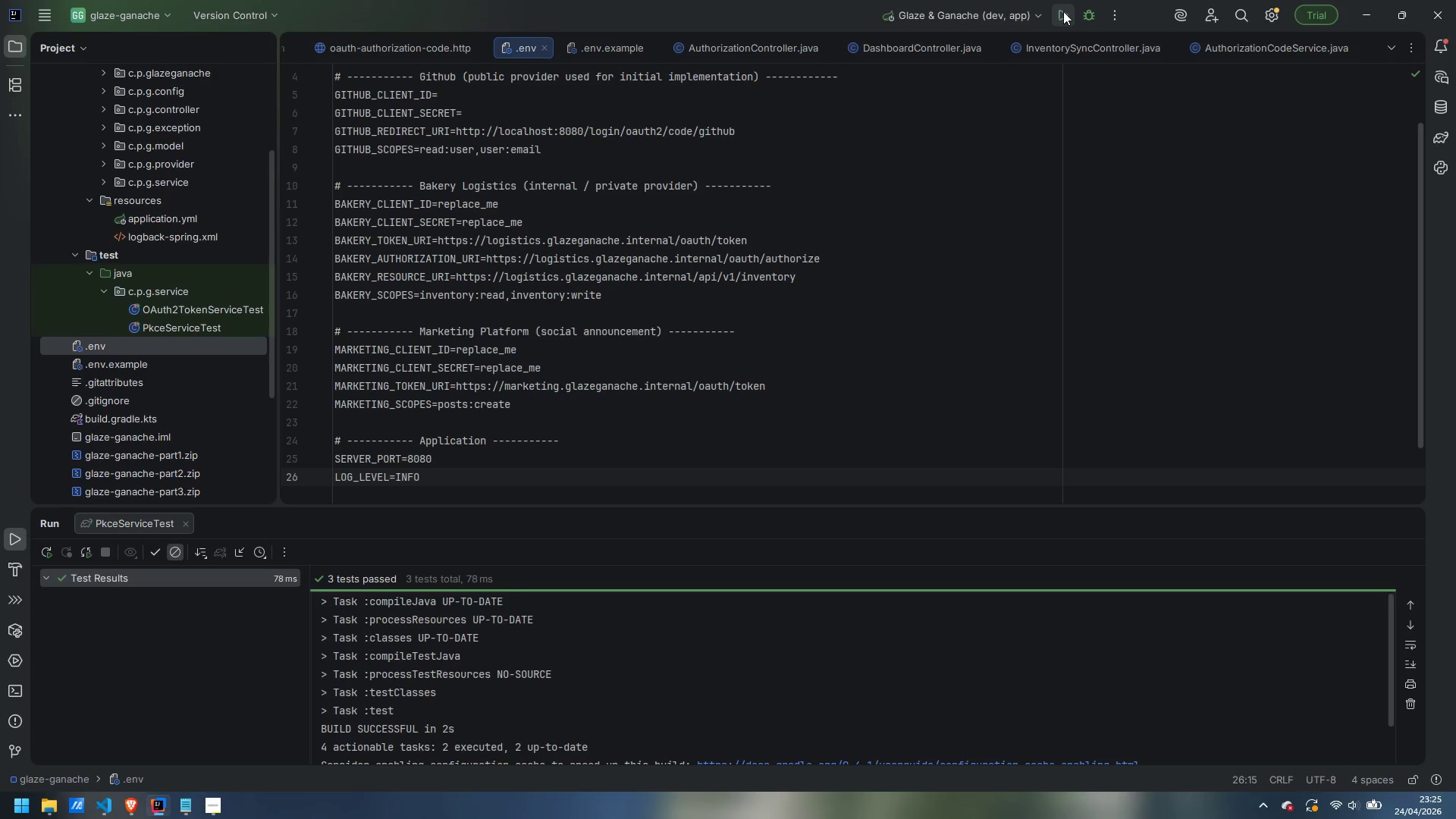 
left_click([1063, 11])
 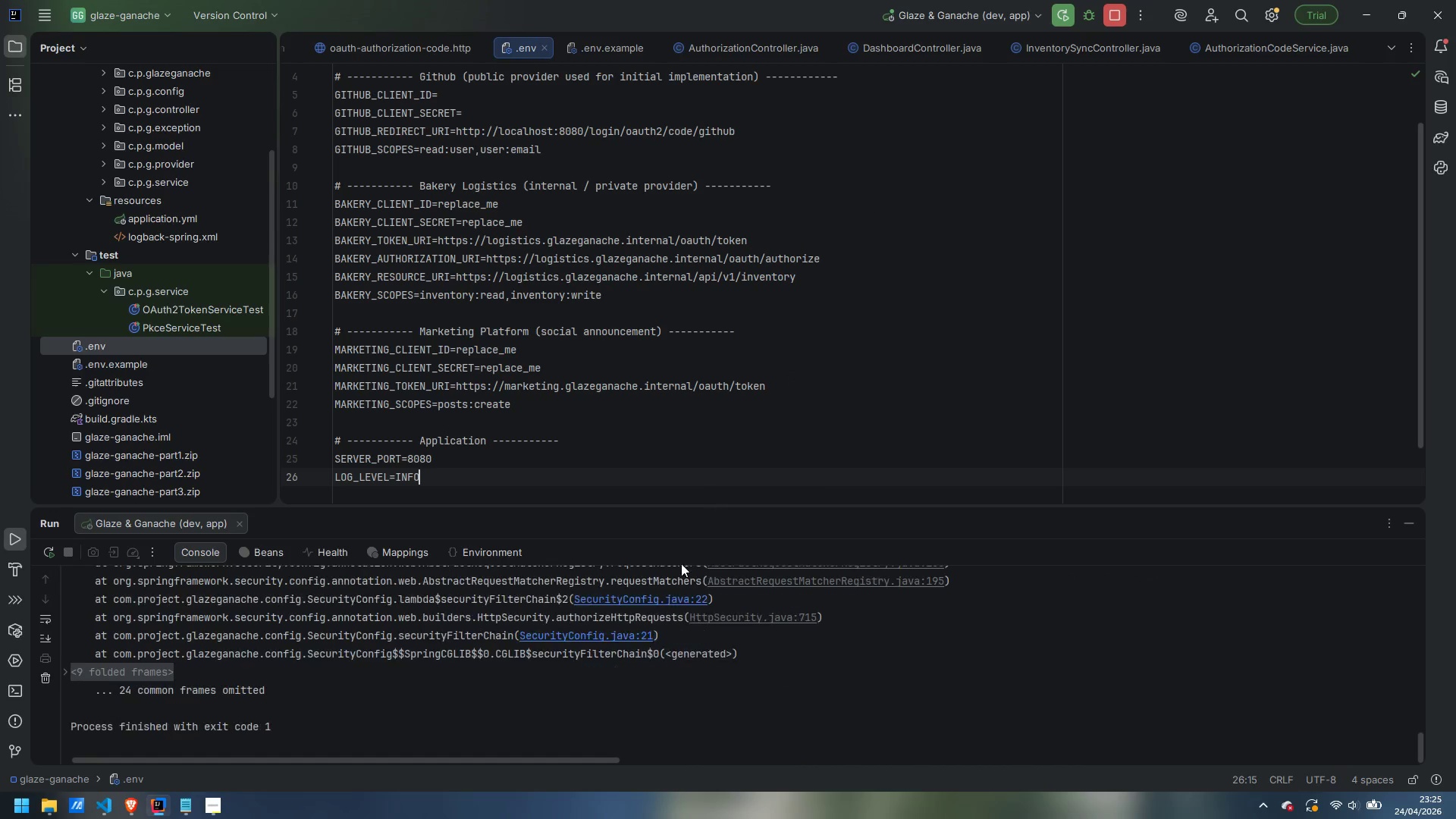 
wait(5.11)
 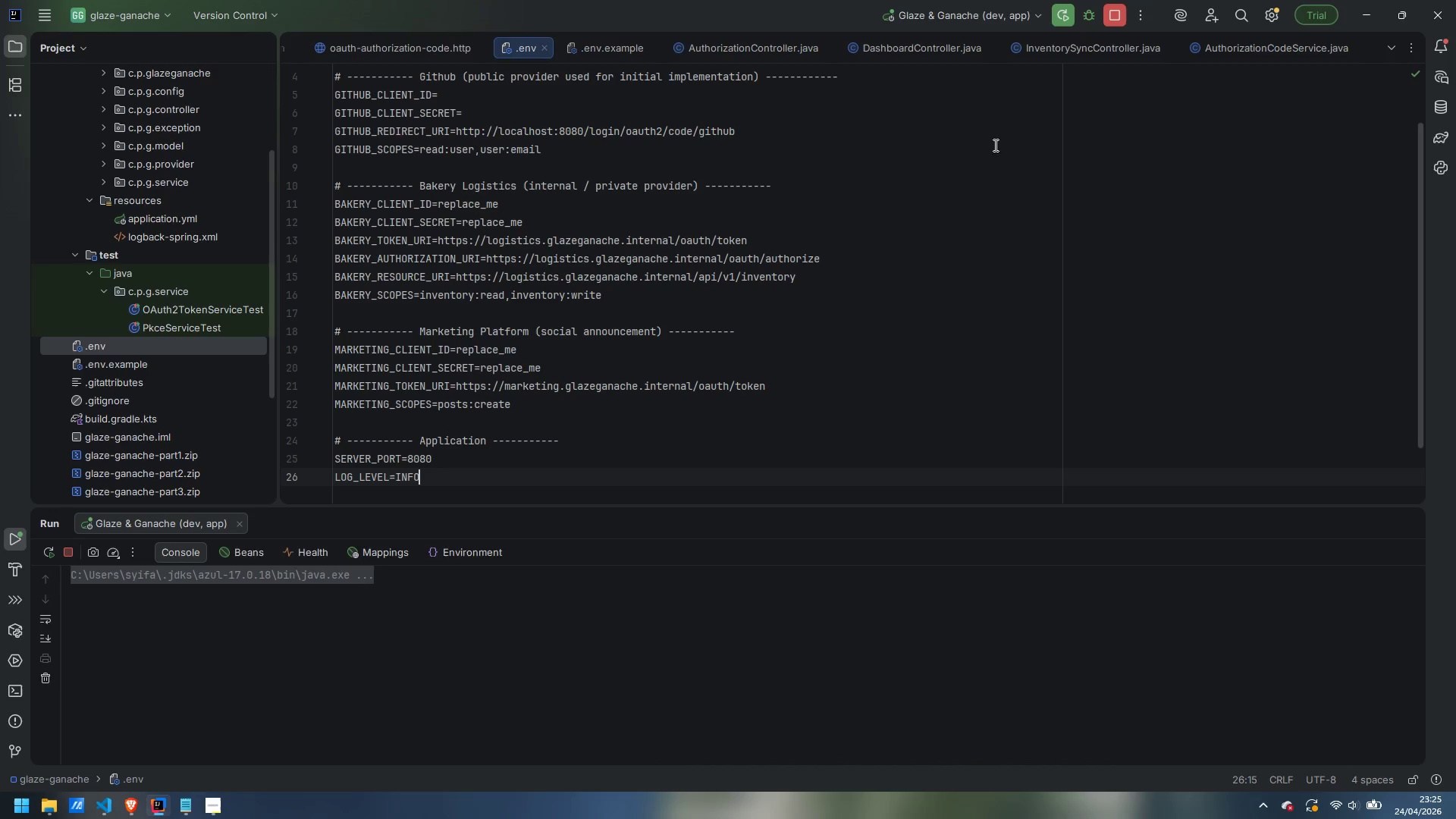 
scroll: coordinate [521, 688], scroll_direction: up, amount: 9.0
 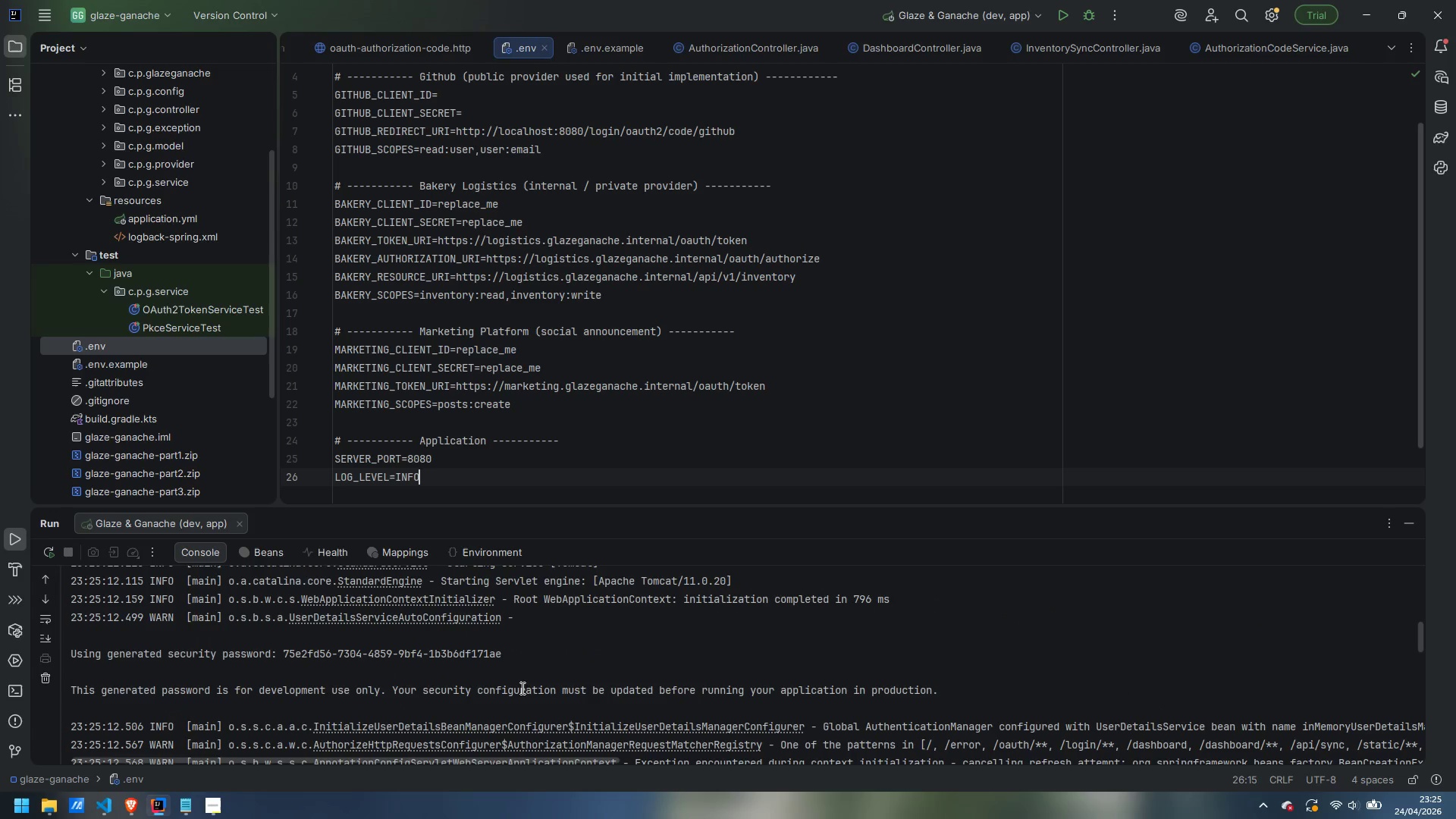 
scroll: coordinate [521, 681], scroll_direction: down, amount: 17.0
 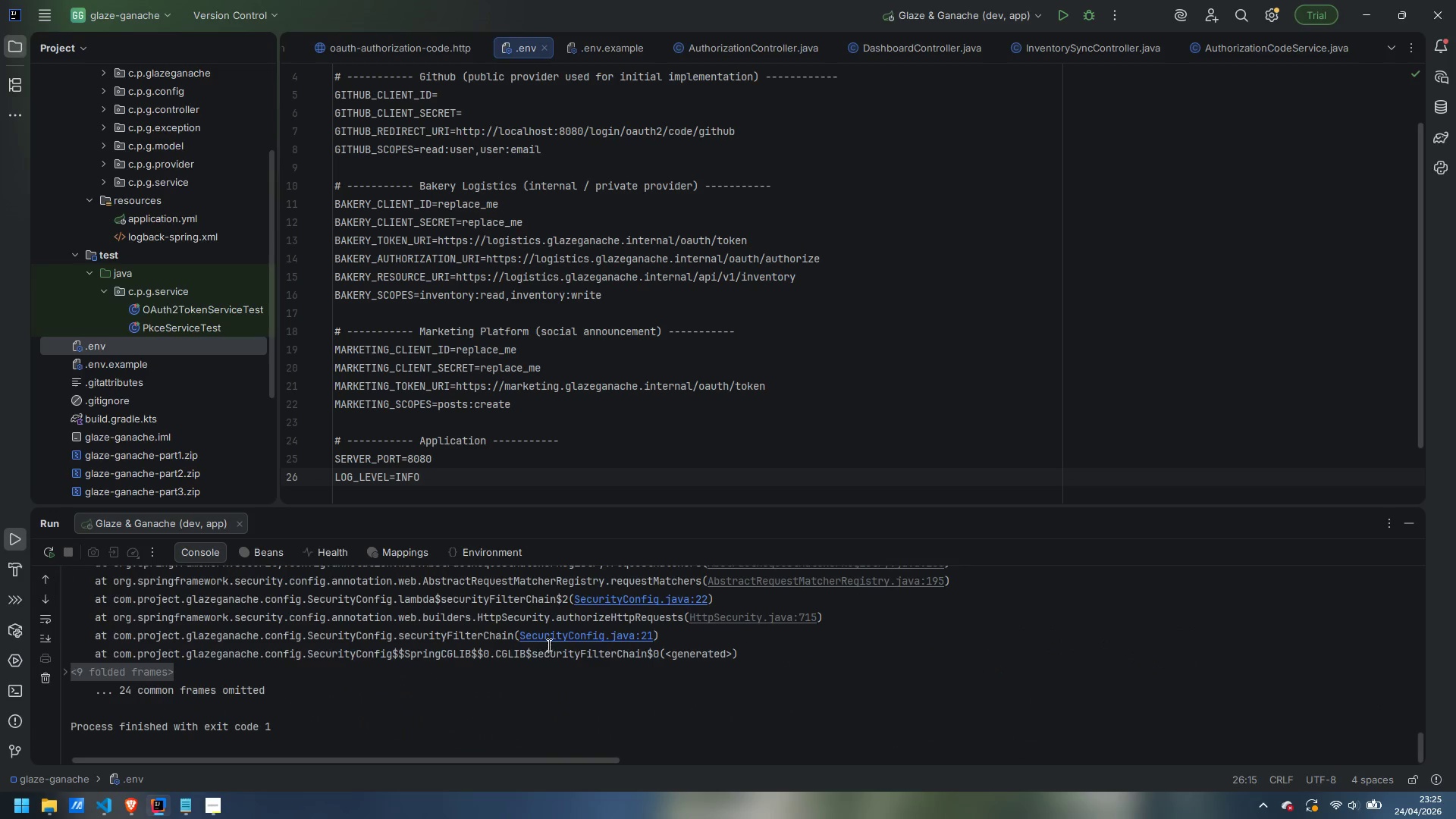 
left_click([551, 637])
 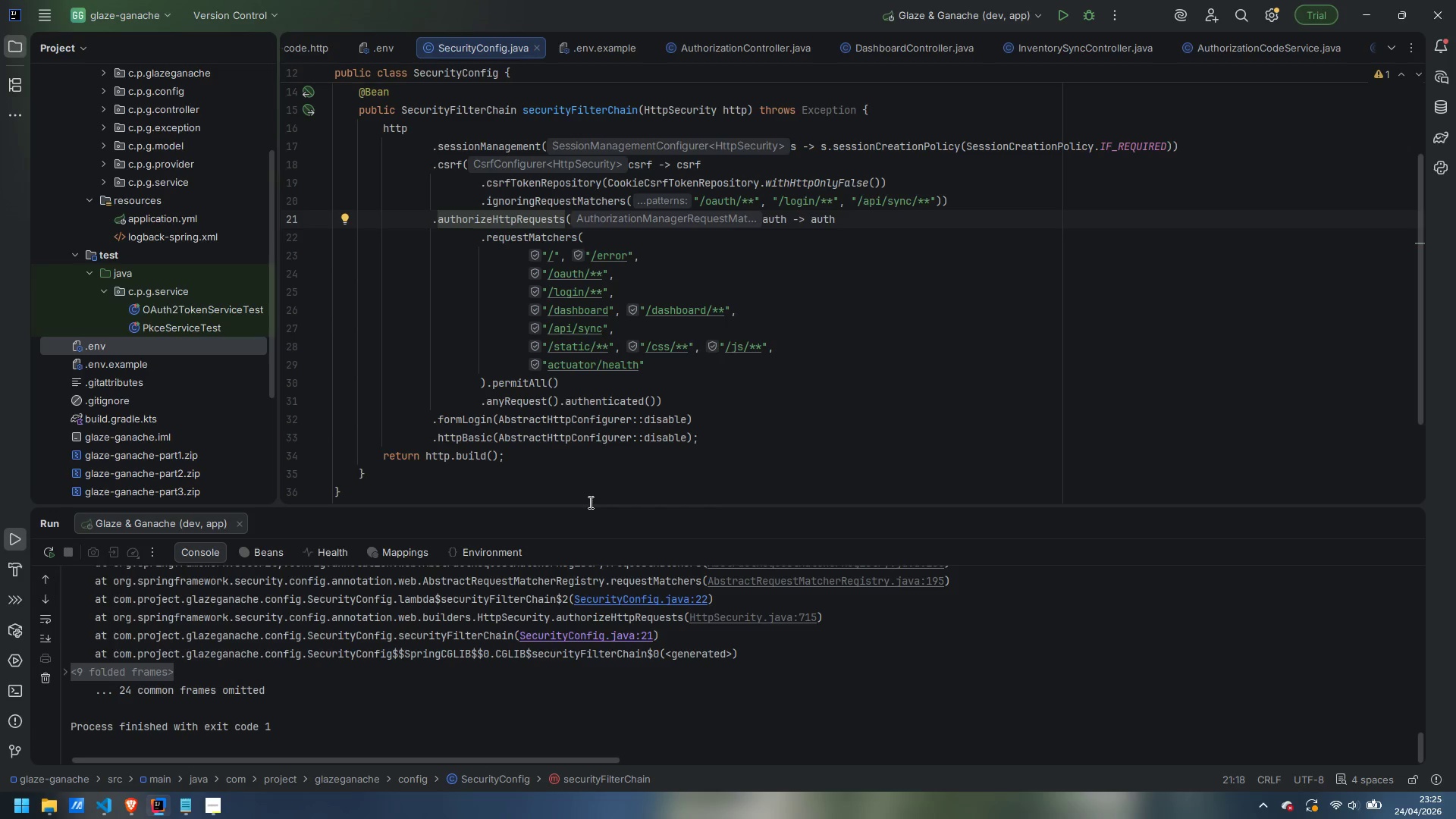 
wait(20.47)
 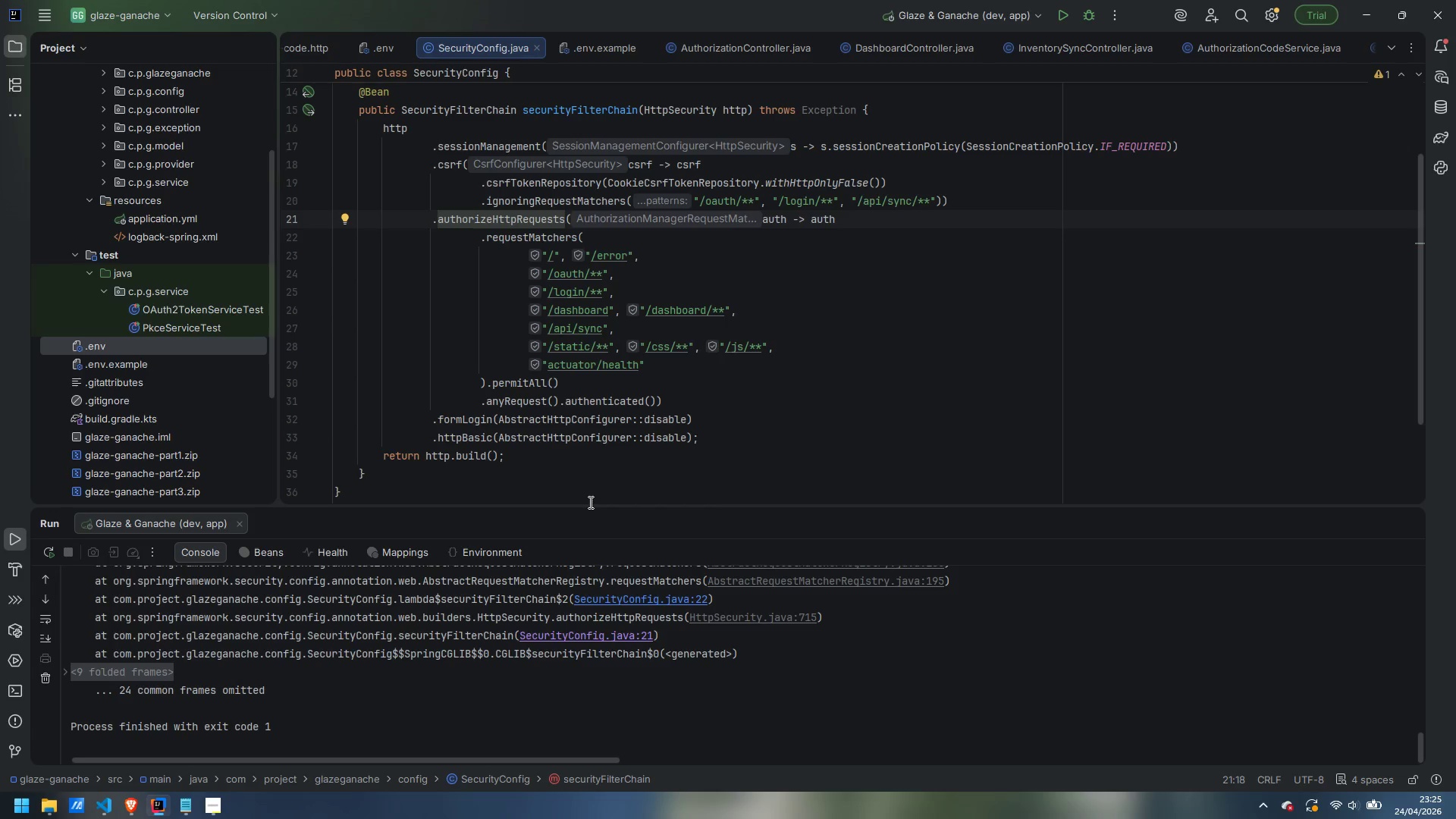 
scroll: coordinate [944, 441], scroll_direction: down, amount: 1.0
 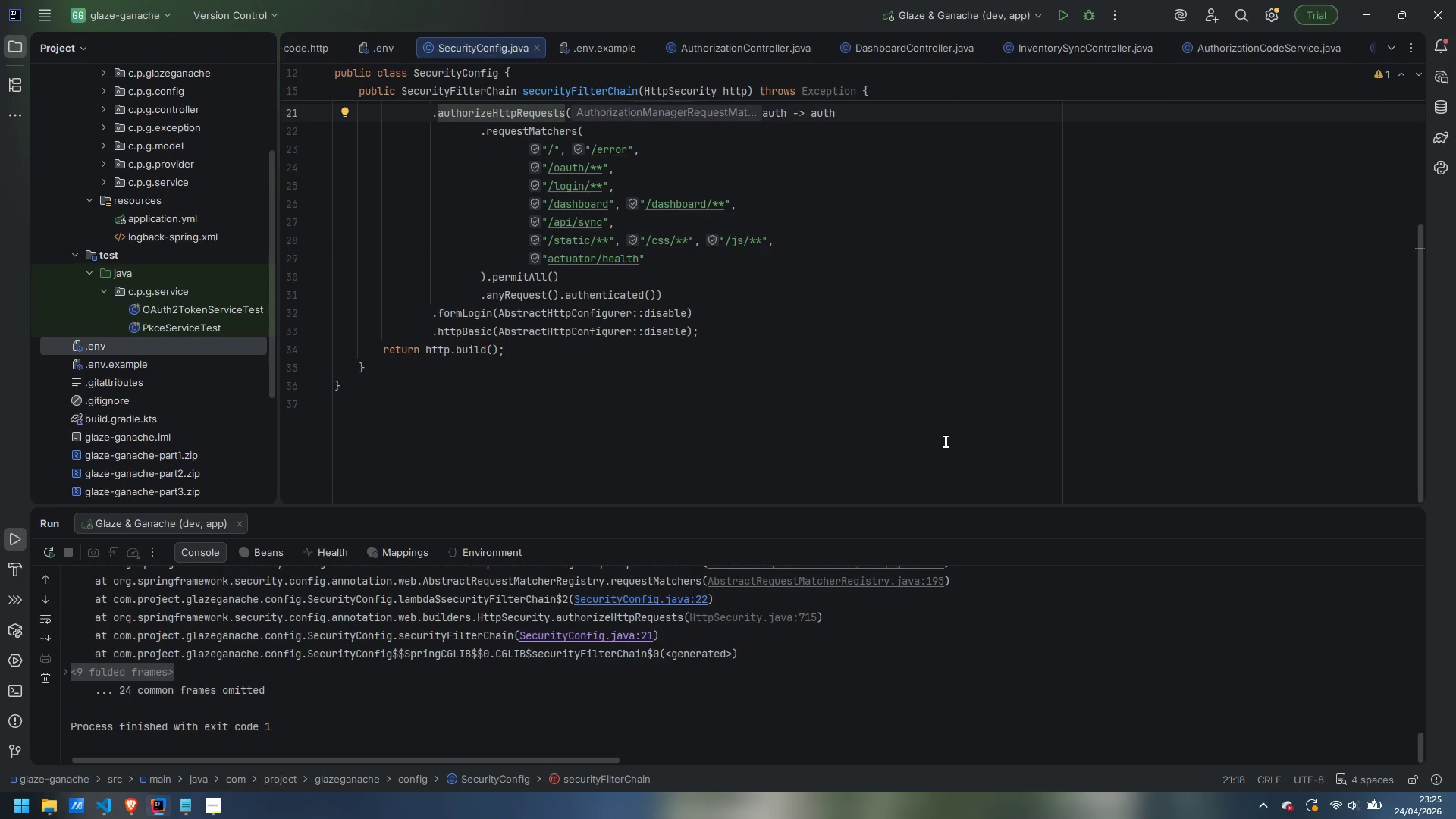 
scroll: coordinate [944, 441], scroll_direction: up, amount: 1.0
 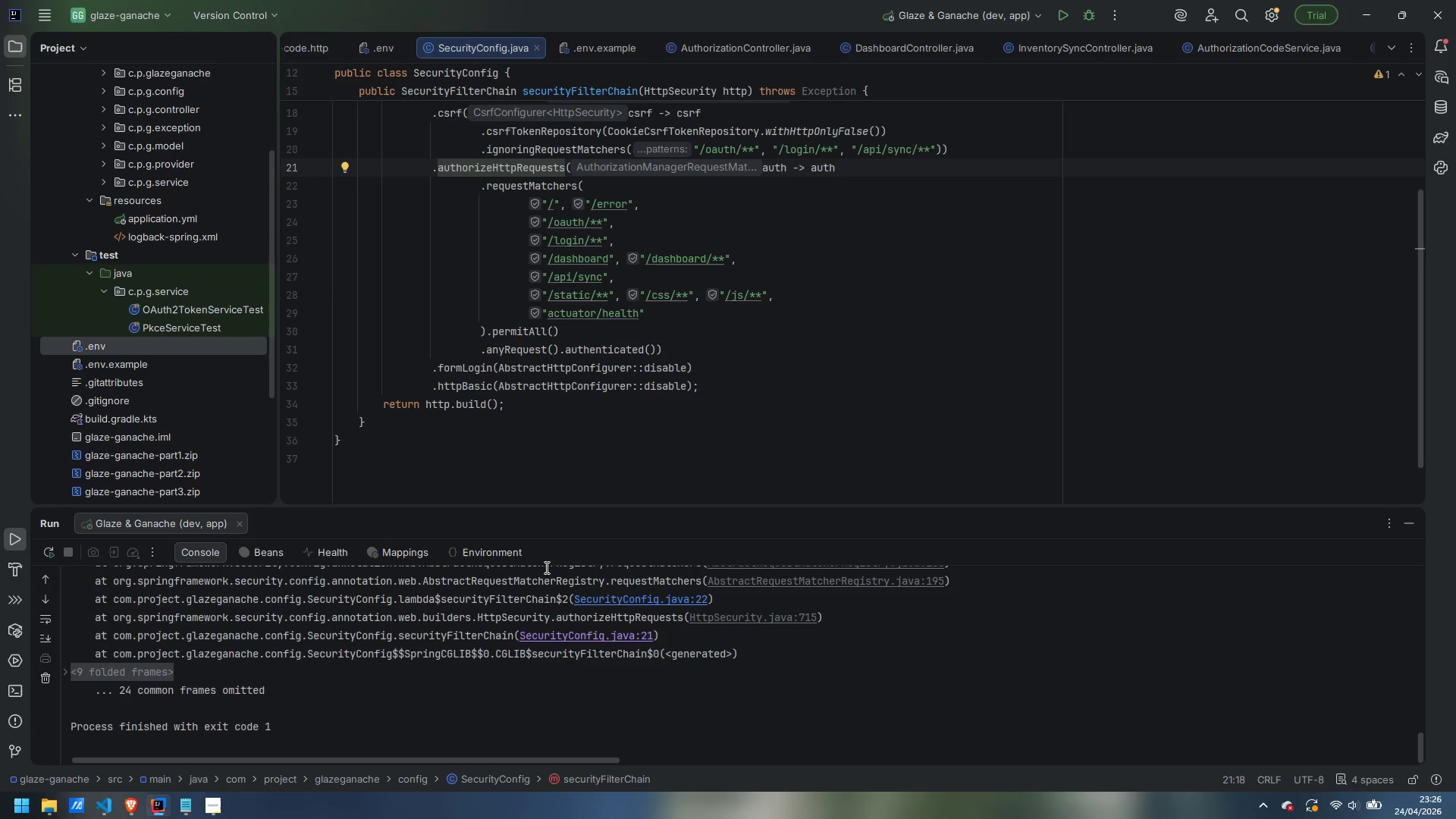 
wait(23.45)
 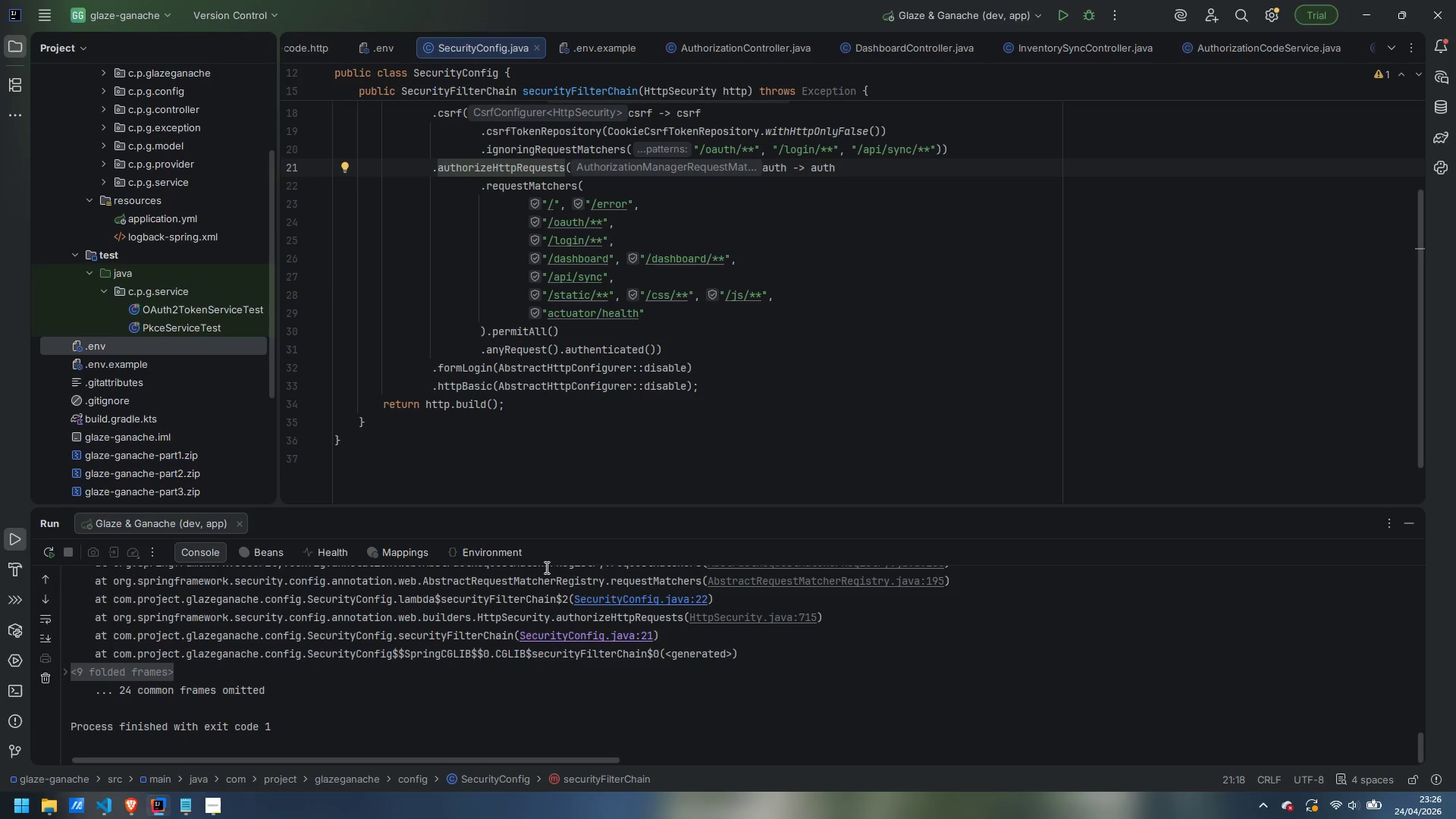 
mouse_move([174, 792])
 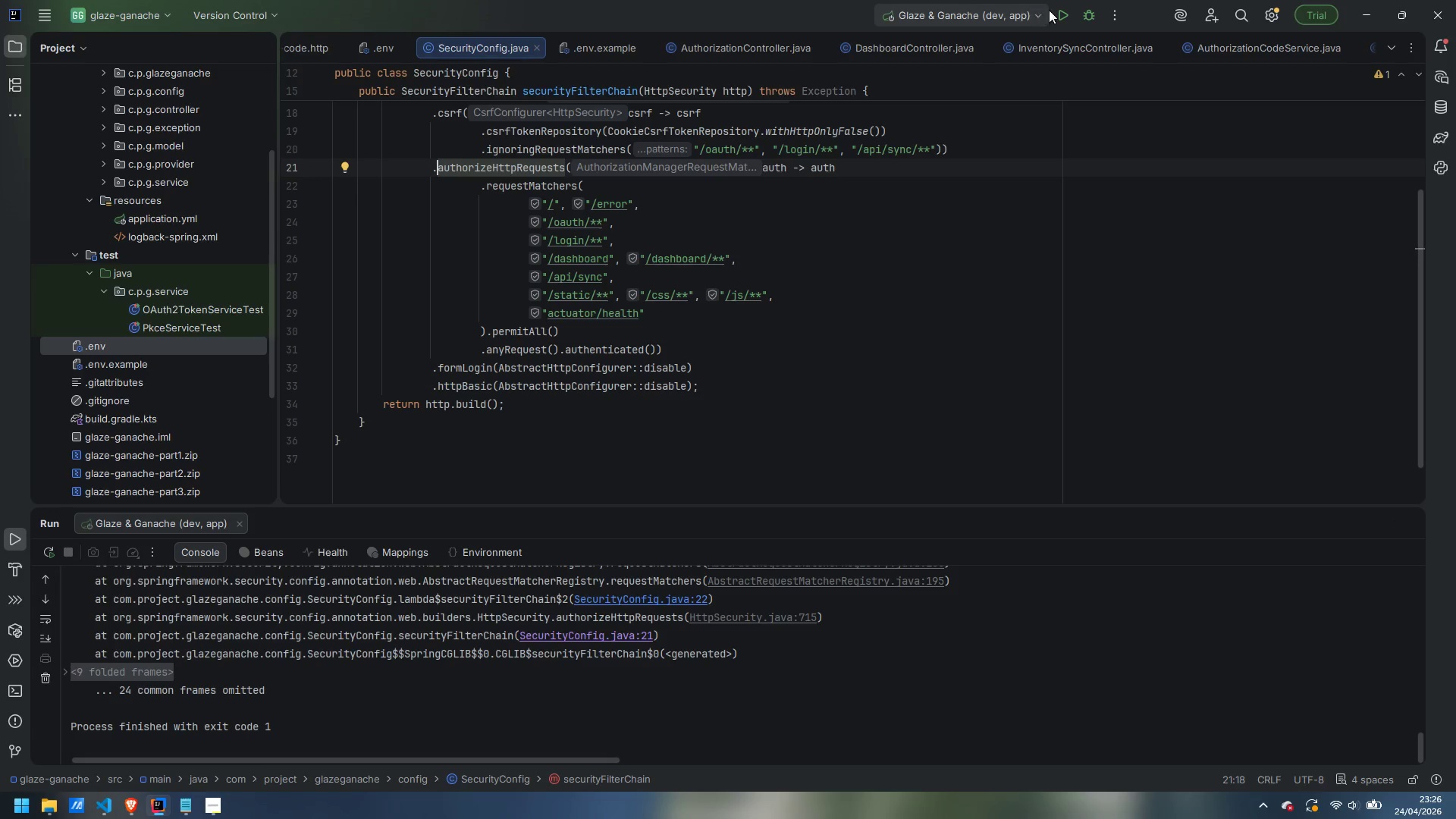 
left_click([1058, 19])
 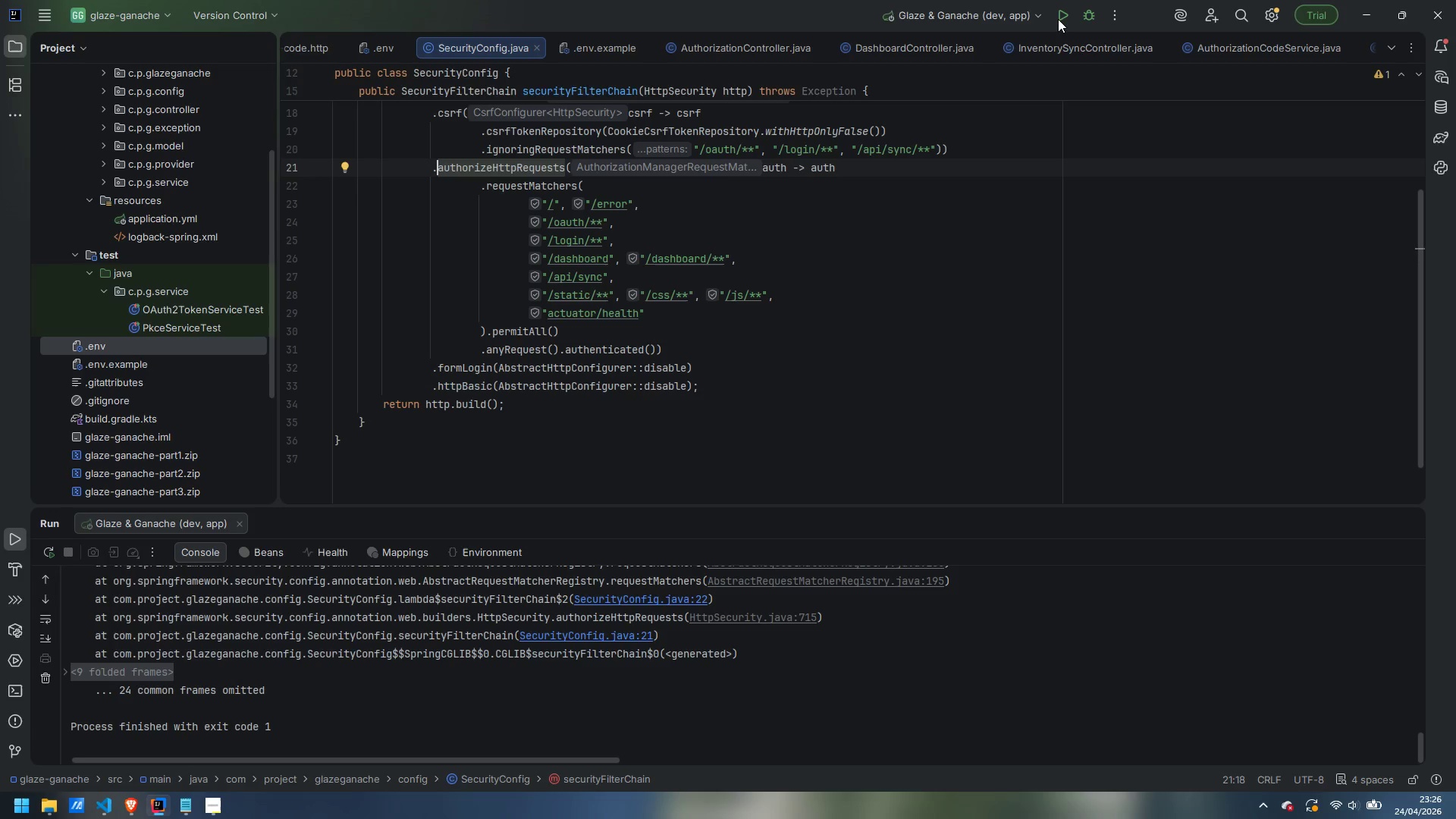 
wait(25.94)
 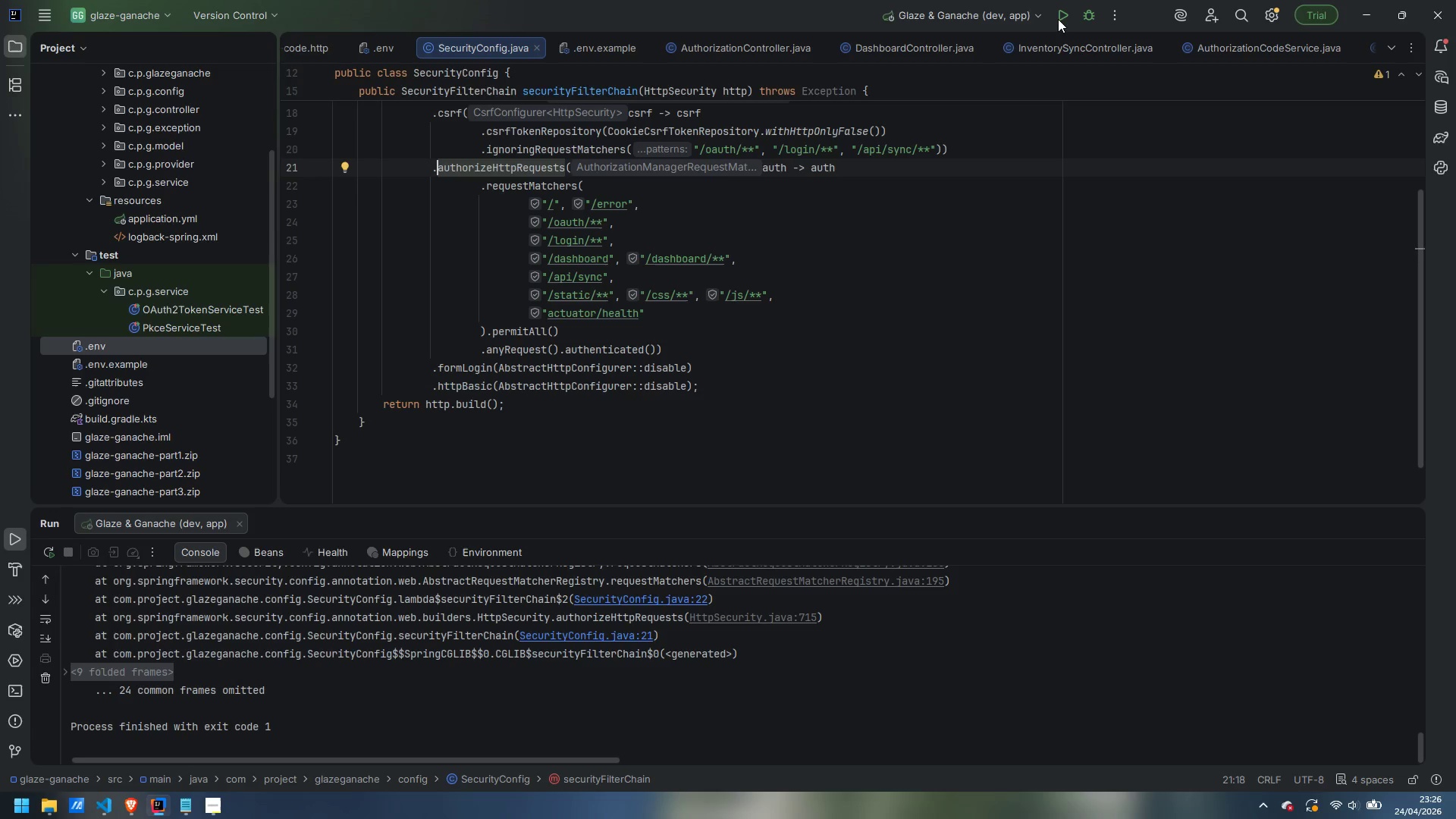 
left_click([554, 184])
 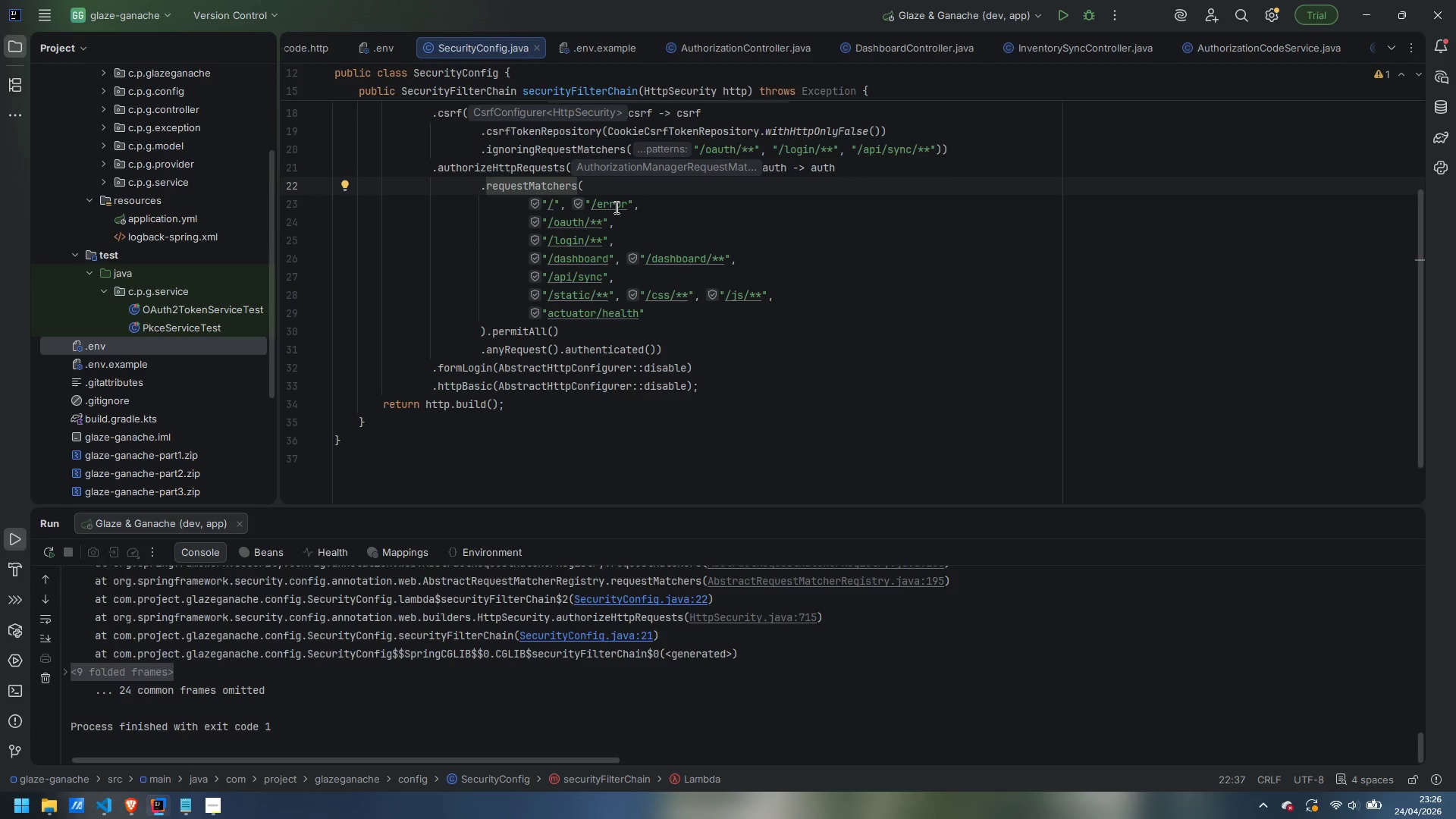 
wait(6.77)
 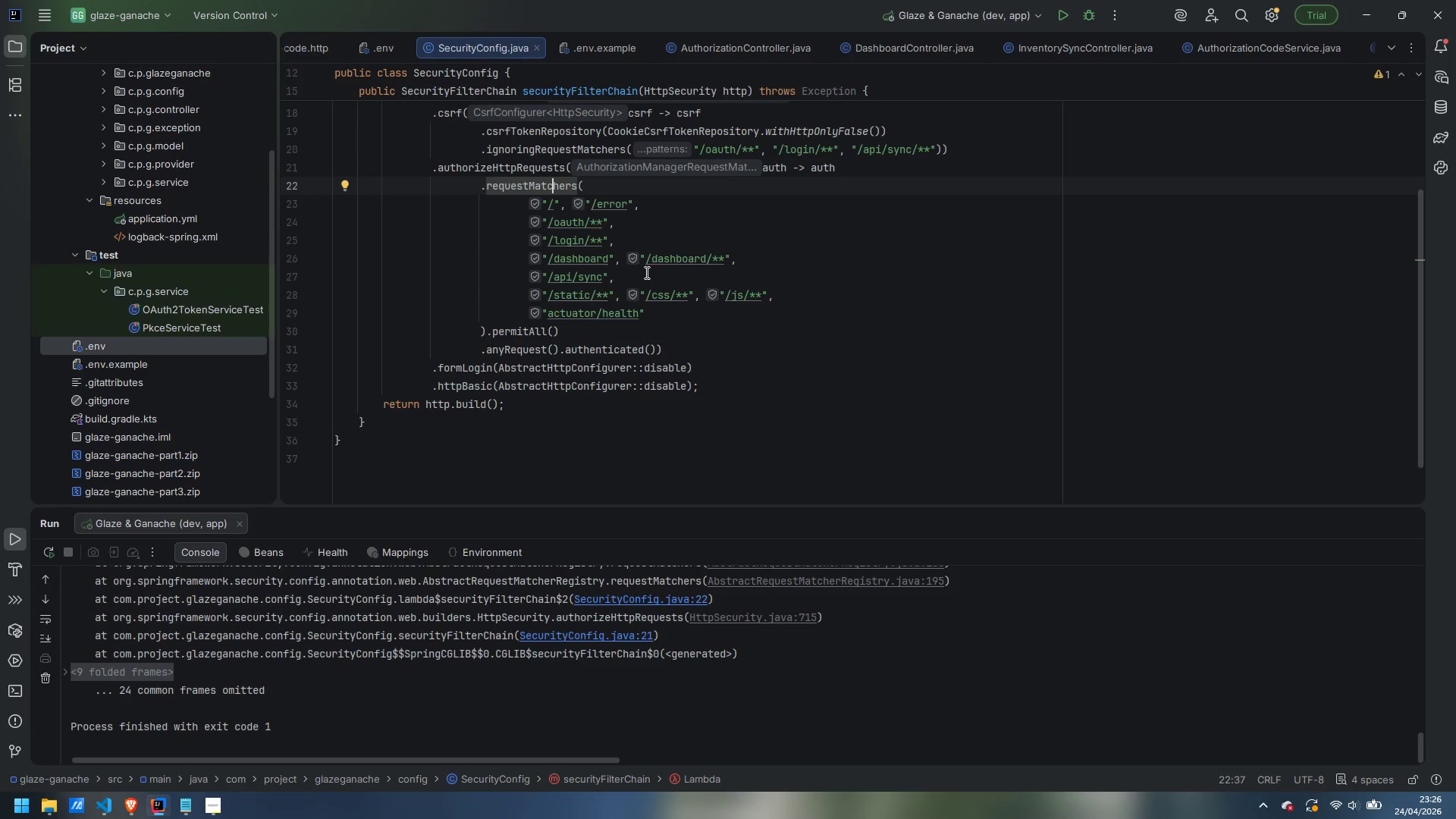 
mouse_move([612, 373])
 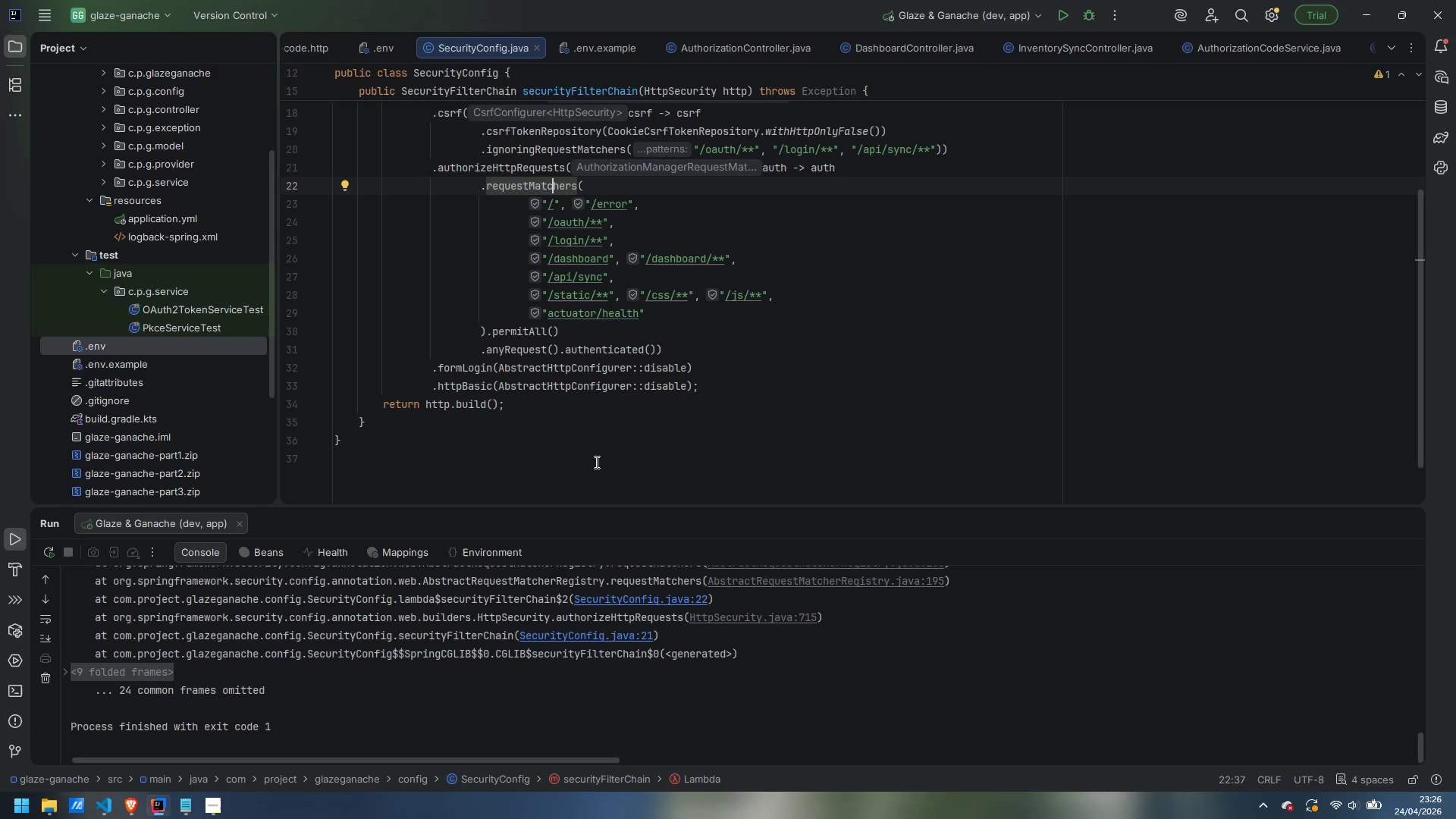 
scroll: coordinate [640, 356], scroll_direction: up, amount: 16.0
 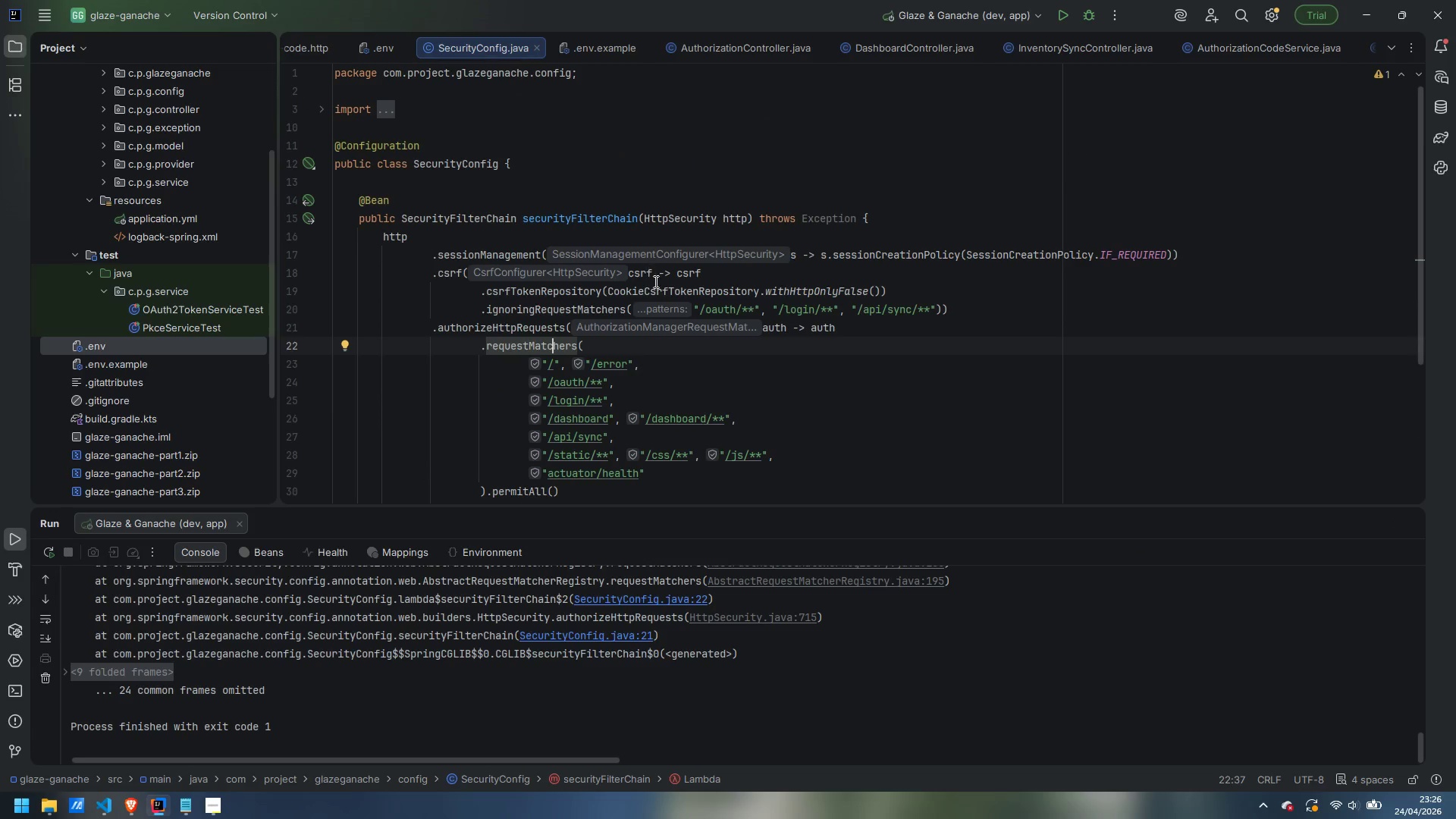 
scroll: coordinate [658, 333], scroll_direction: down, amount: 2.0
 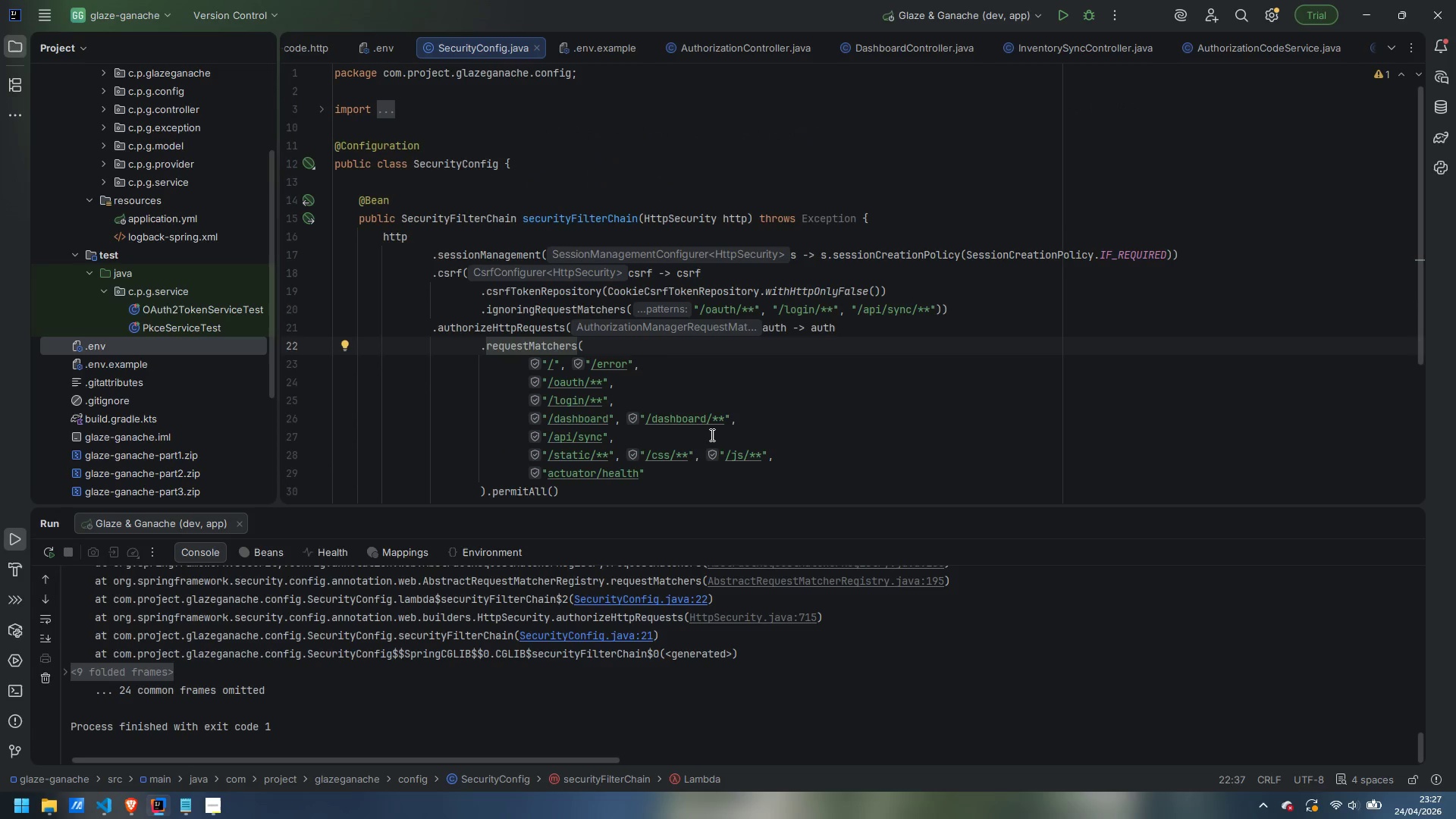 
wait(5.9)
 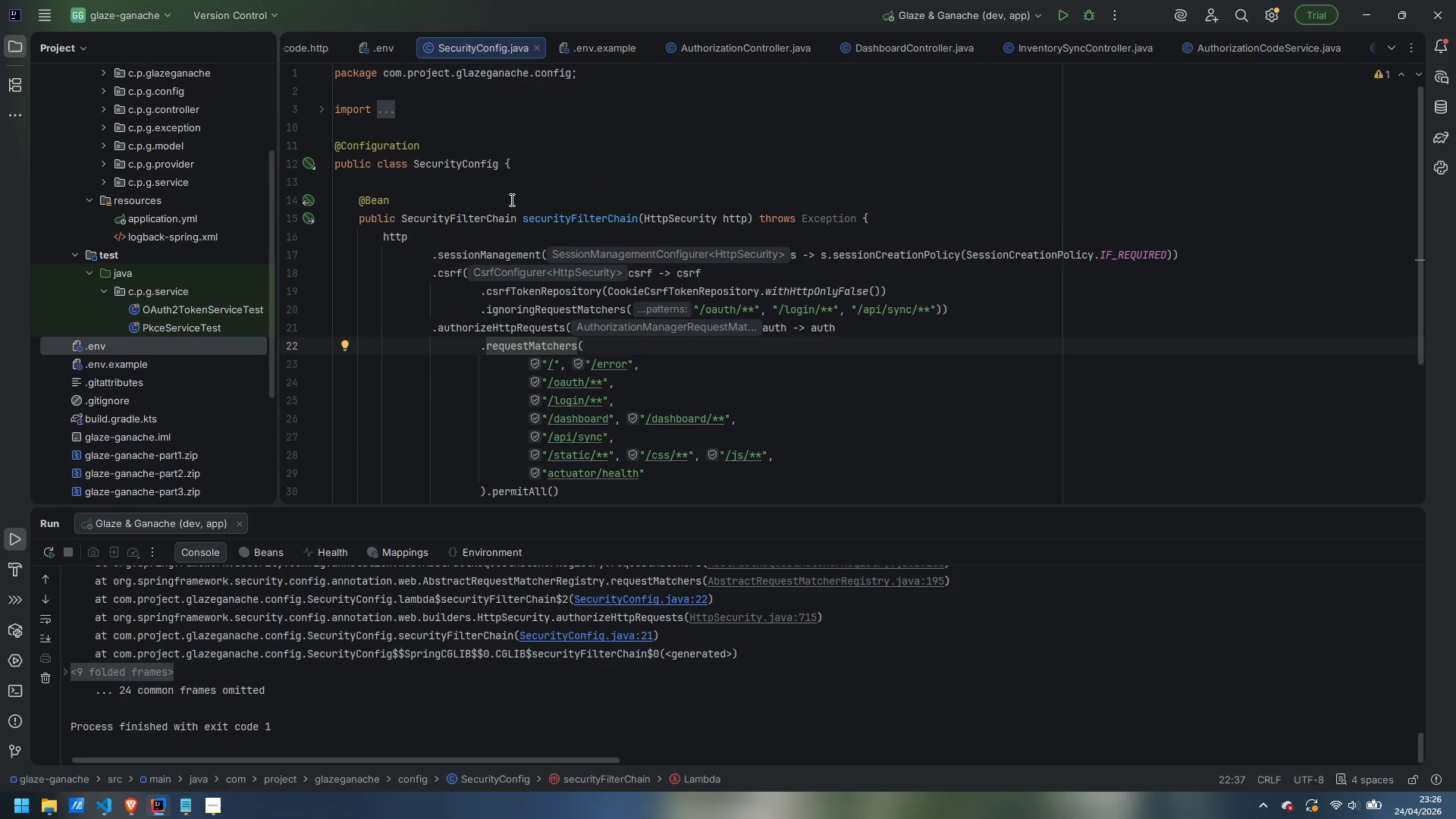 
mouse_move([719, 398])
 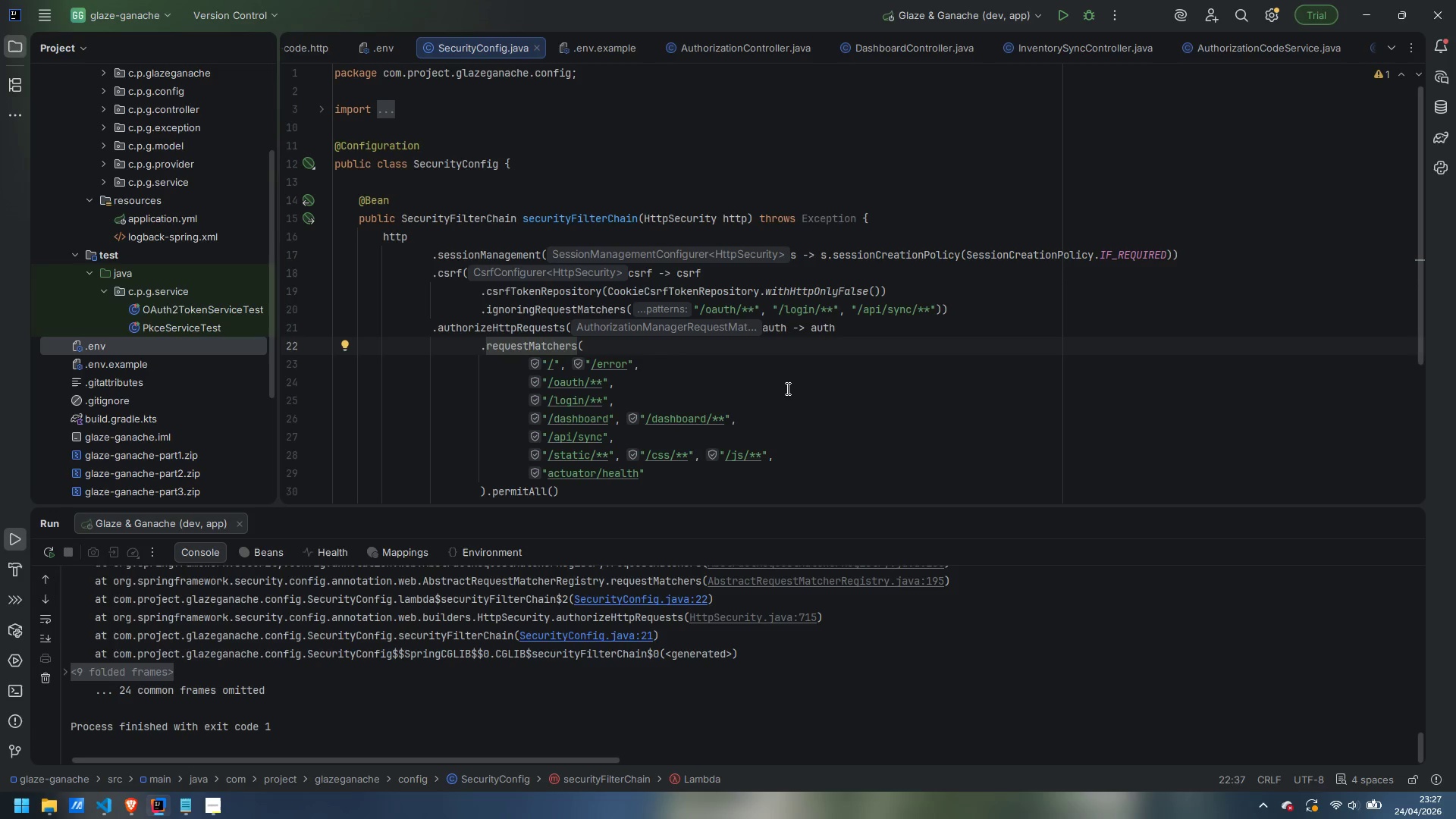 
wait(5.69)
 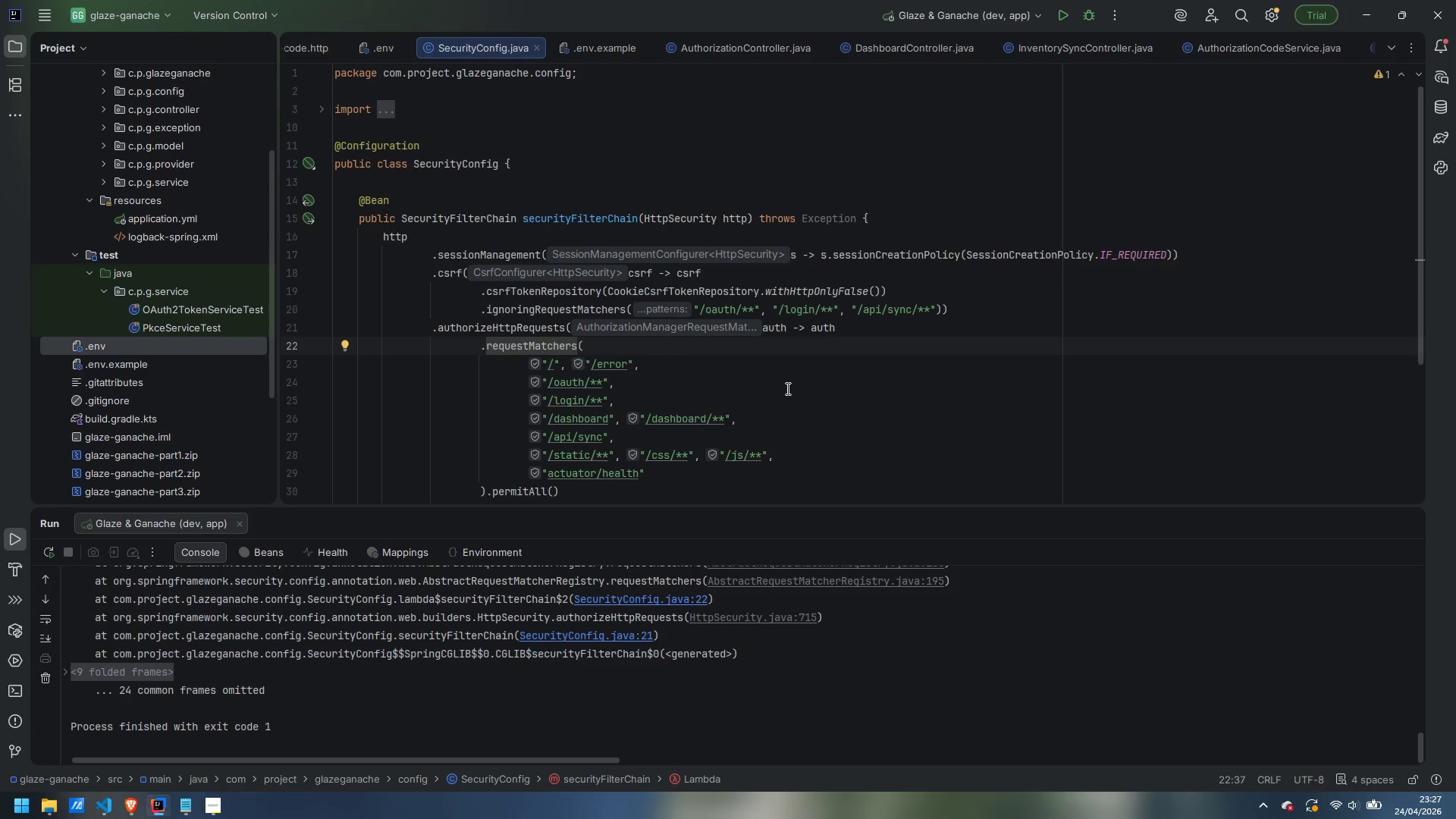 
mouse_move([801, 235])
 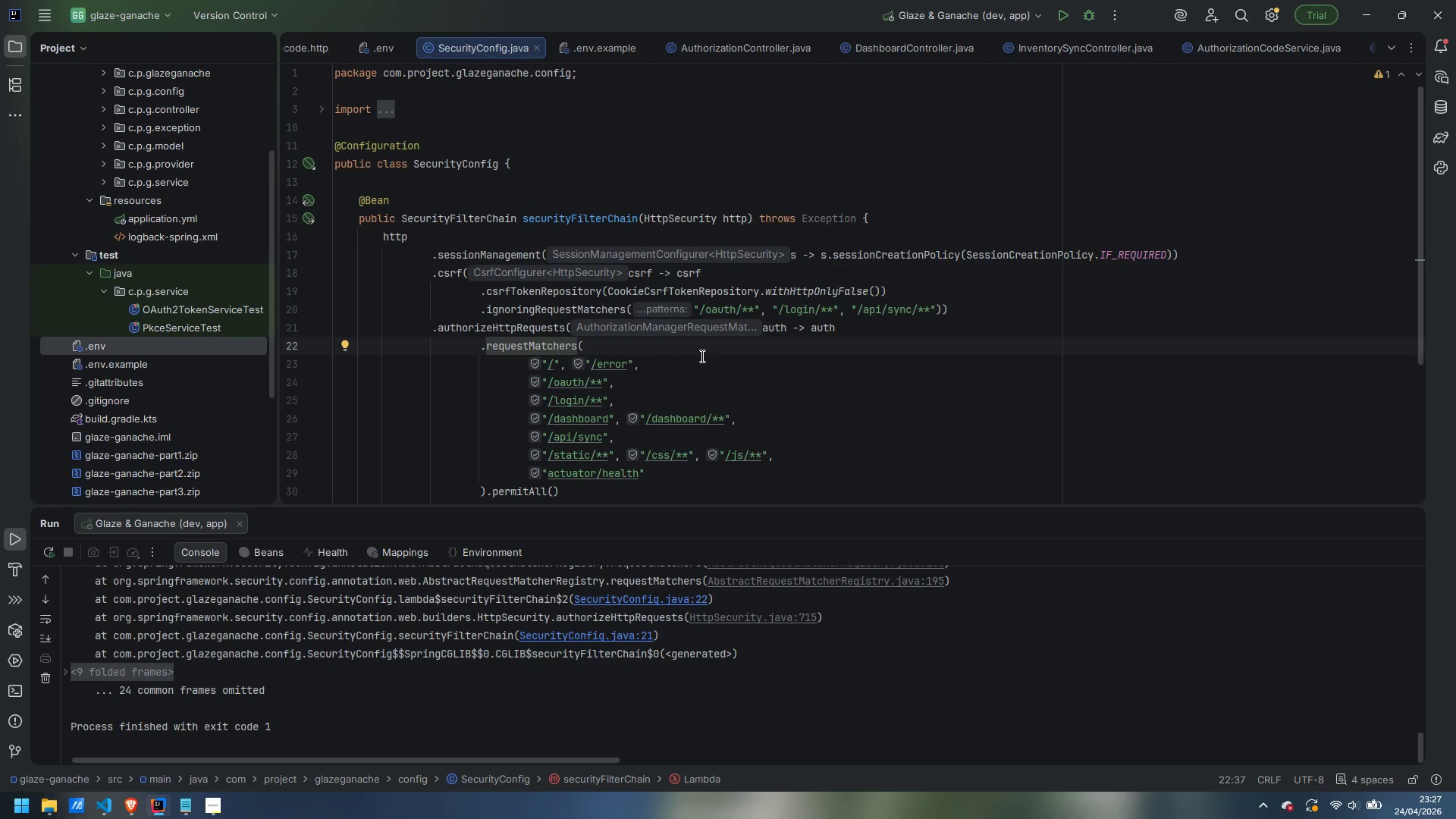 
scroll: coordinate [686, 346], scroll_direction: down, amount: 5.0
 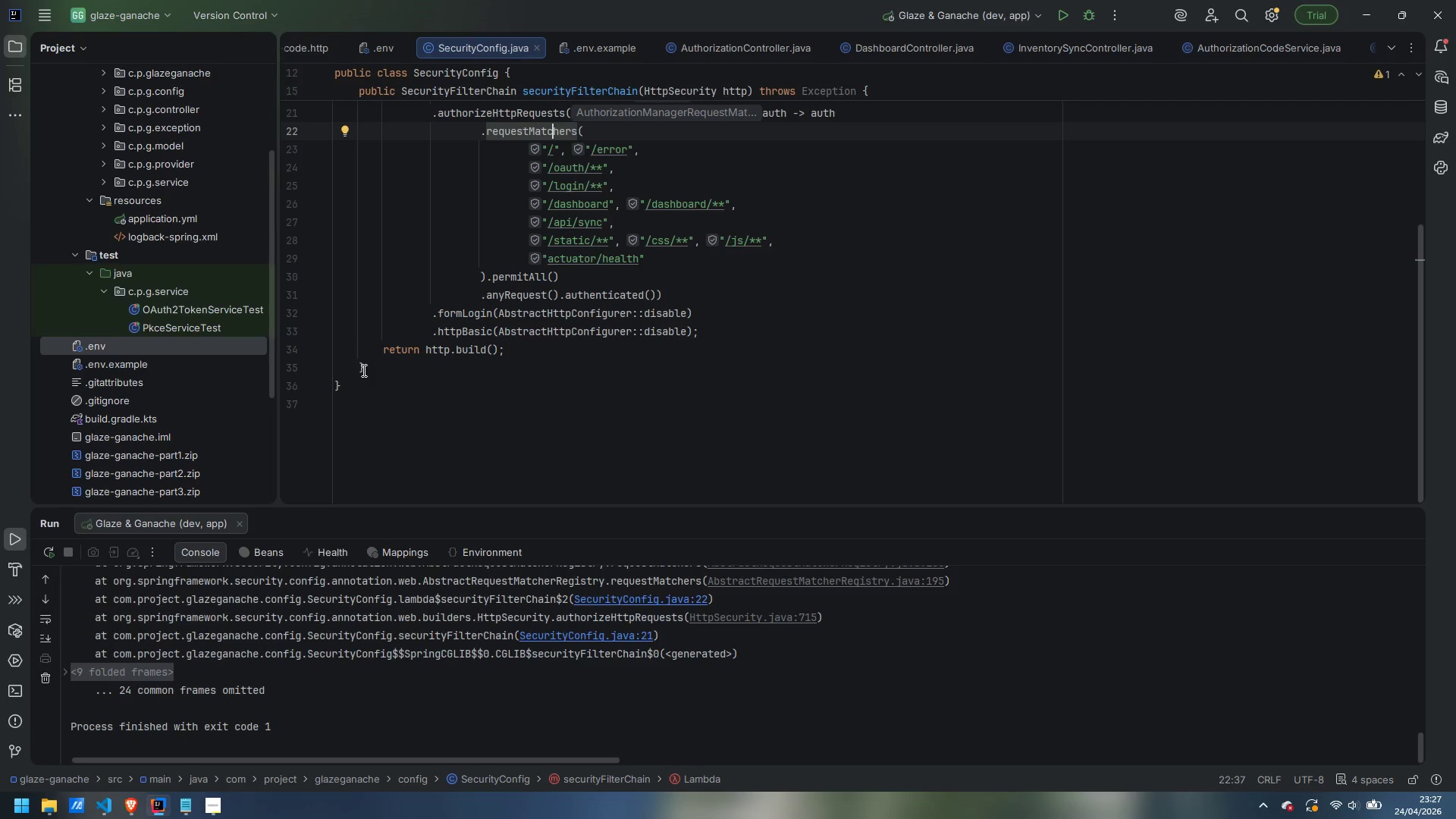 
scroll: coordinate [760, 403], scroll_direction: up, amount: 3.0
 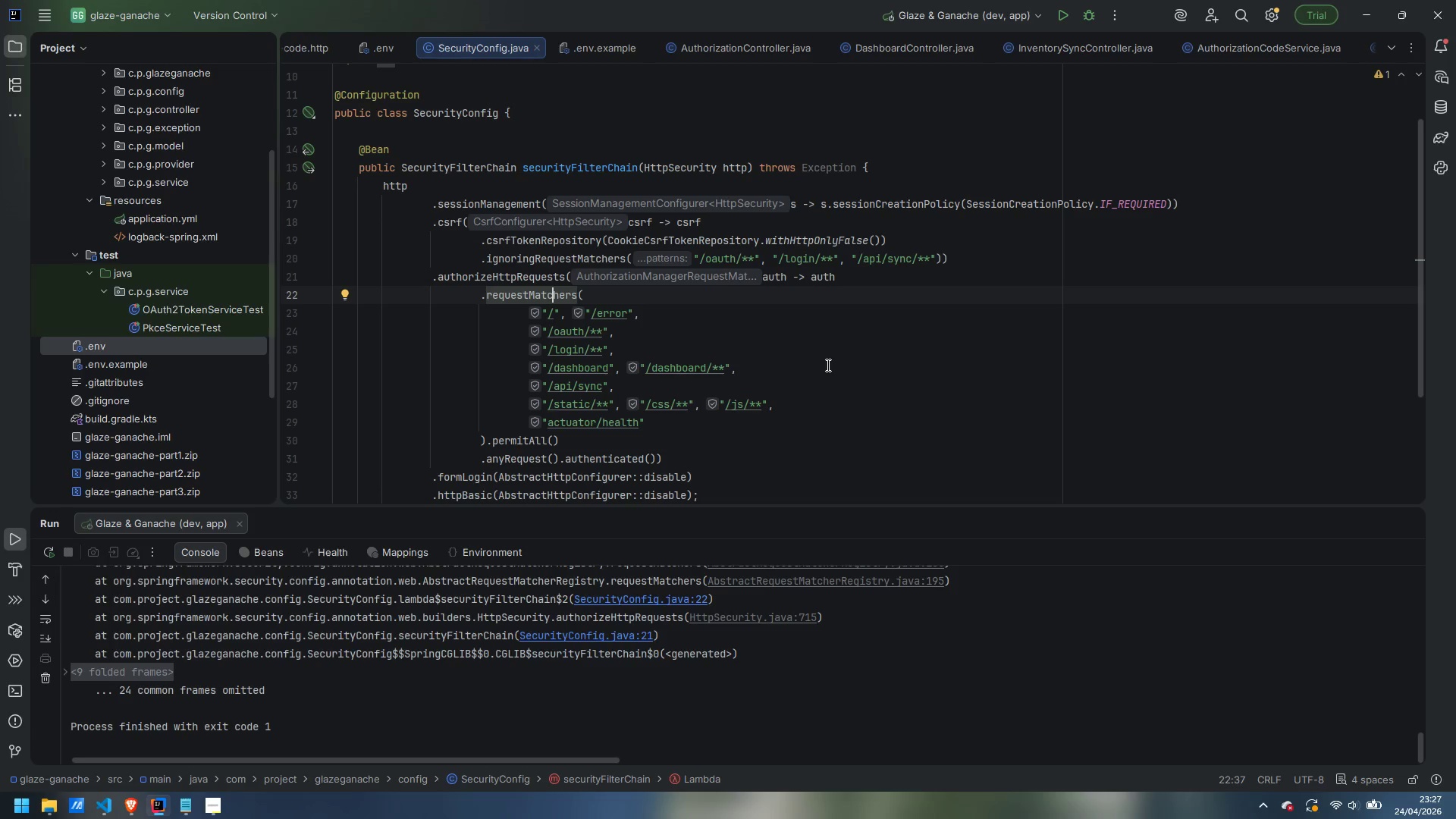 
wait(44.3)
 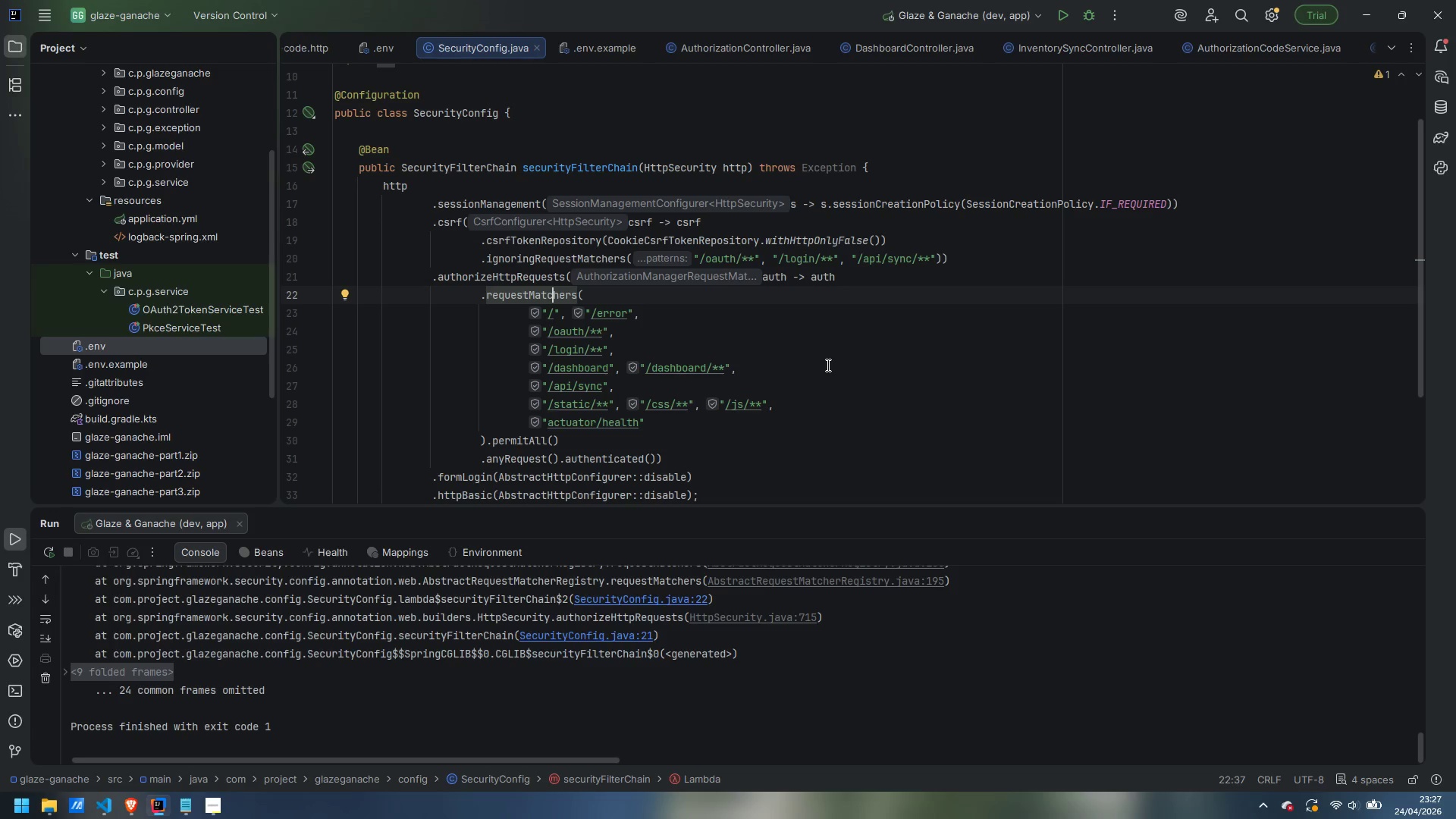 
scroll: coordinate [541, 679], scroll_direction: up, amount: 2.0
 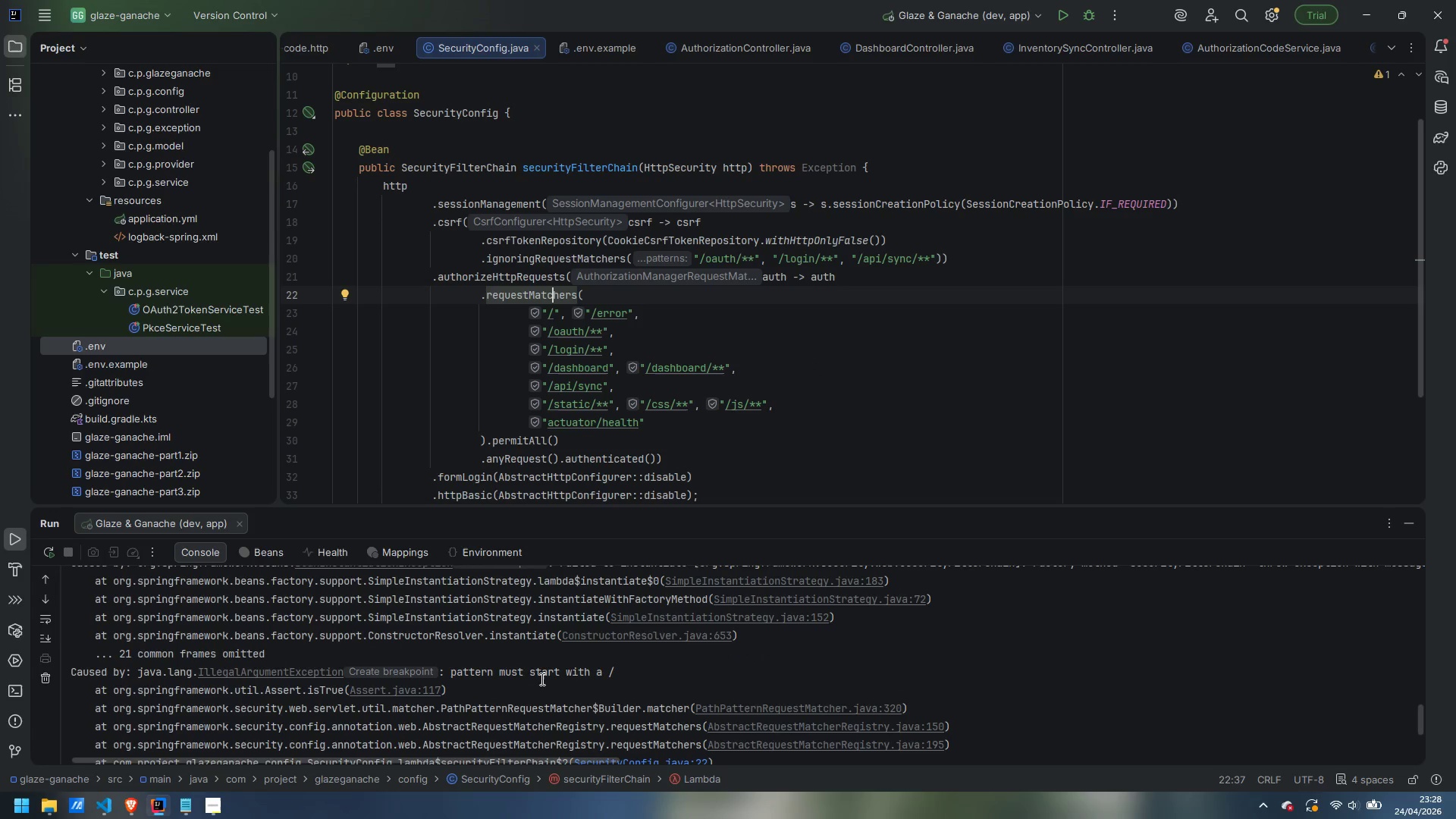 
scroll: coordinate [541, 679], scroll_direction: none, amount: 0.0
 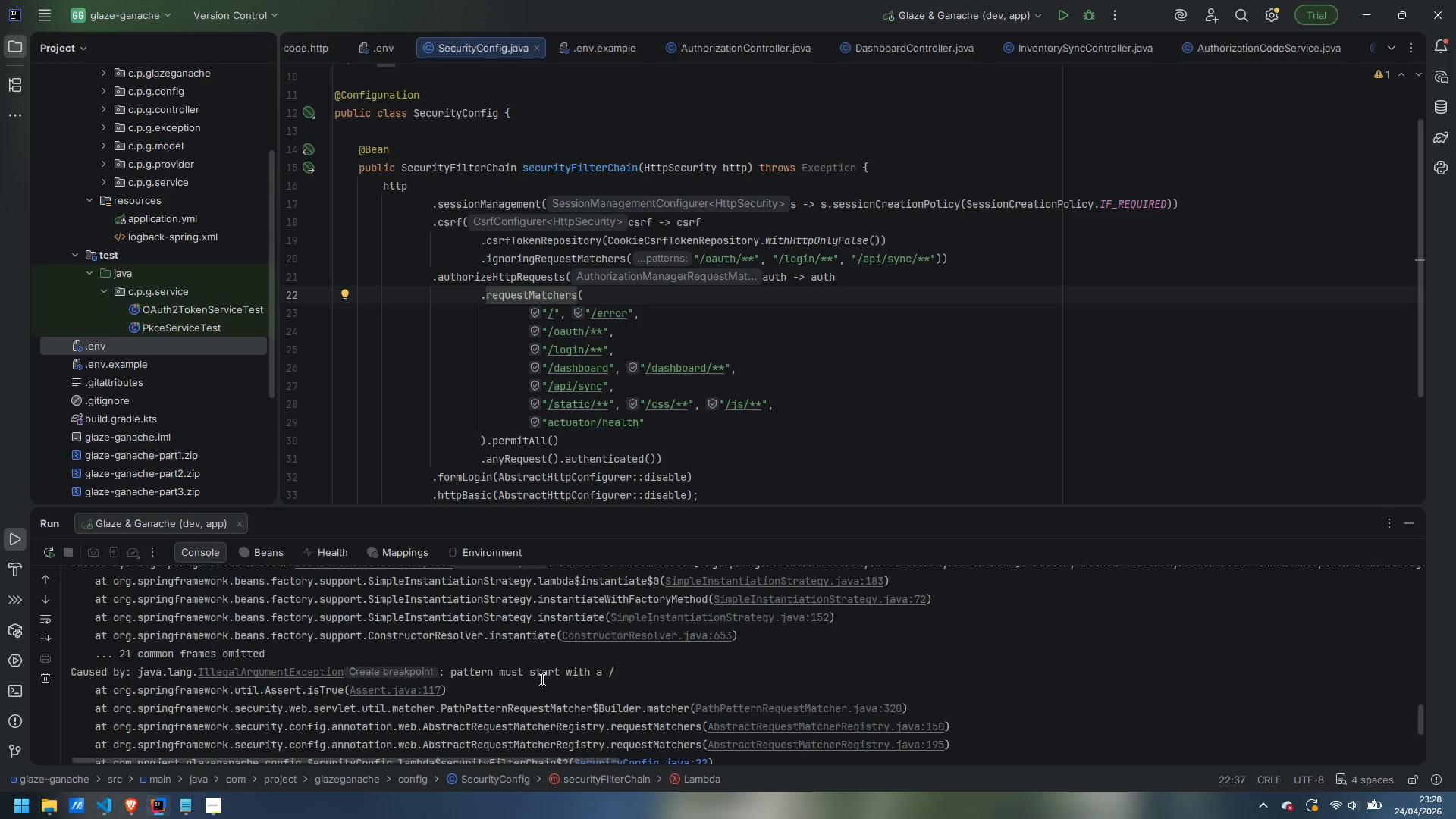 
scroll: coordinate [667, 661], scroll_direction: up, amount: 5.0
 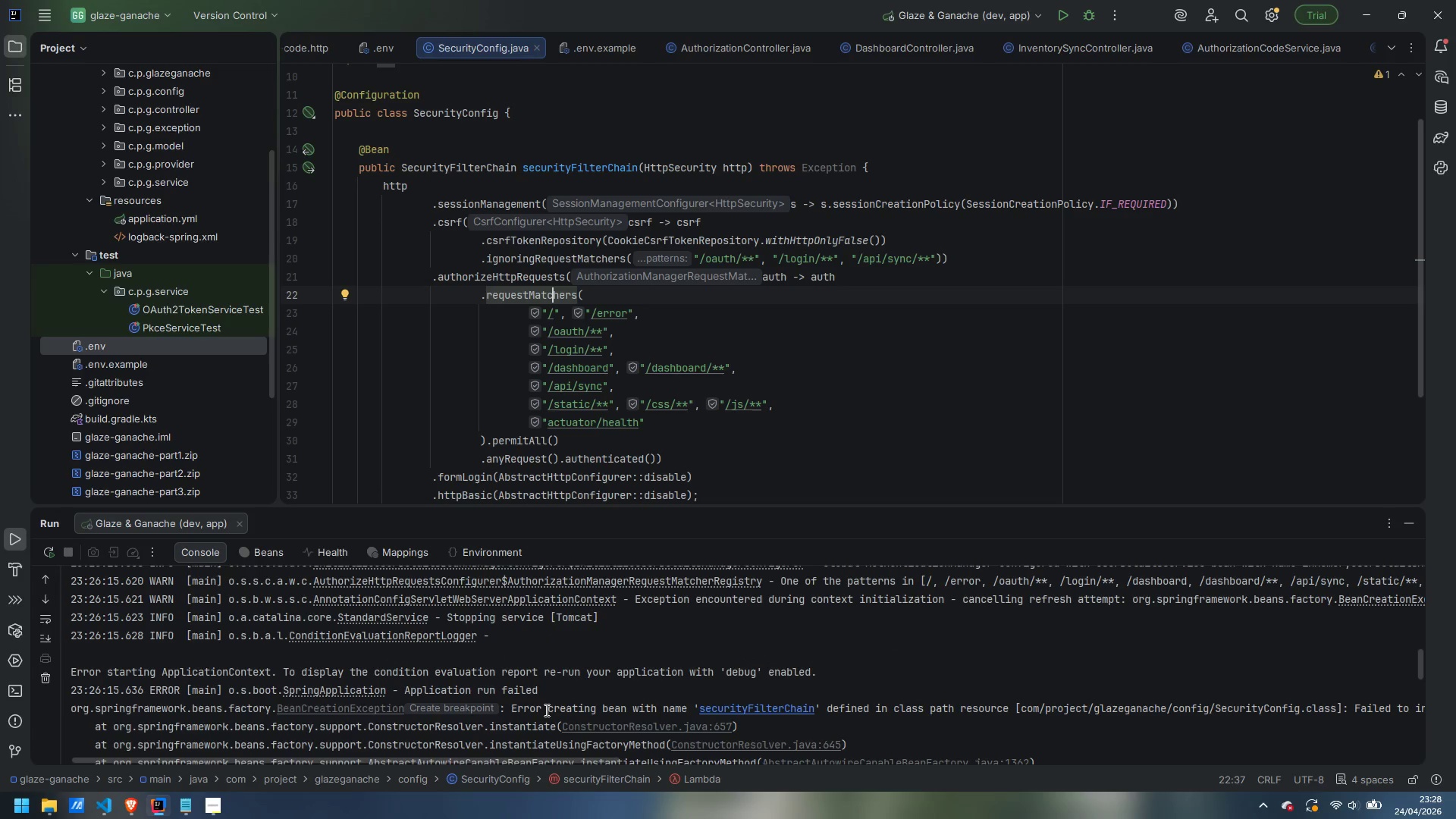 
left_click_drag(start_coordinate=[538, 708], to_coordinate=[647, 704])
 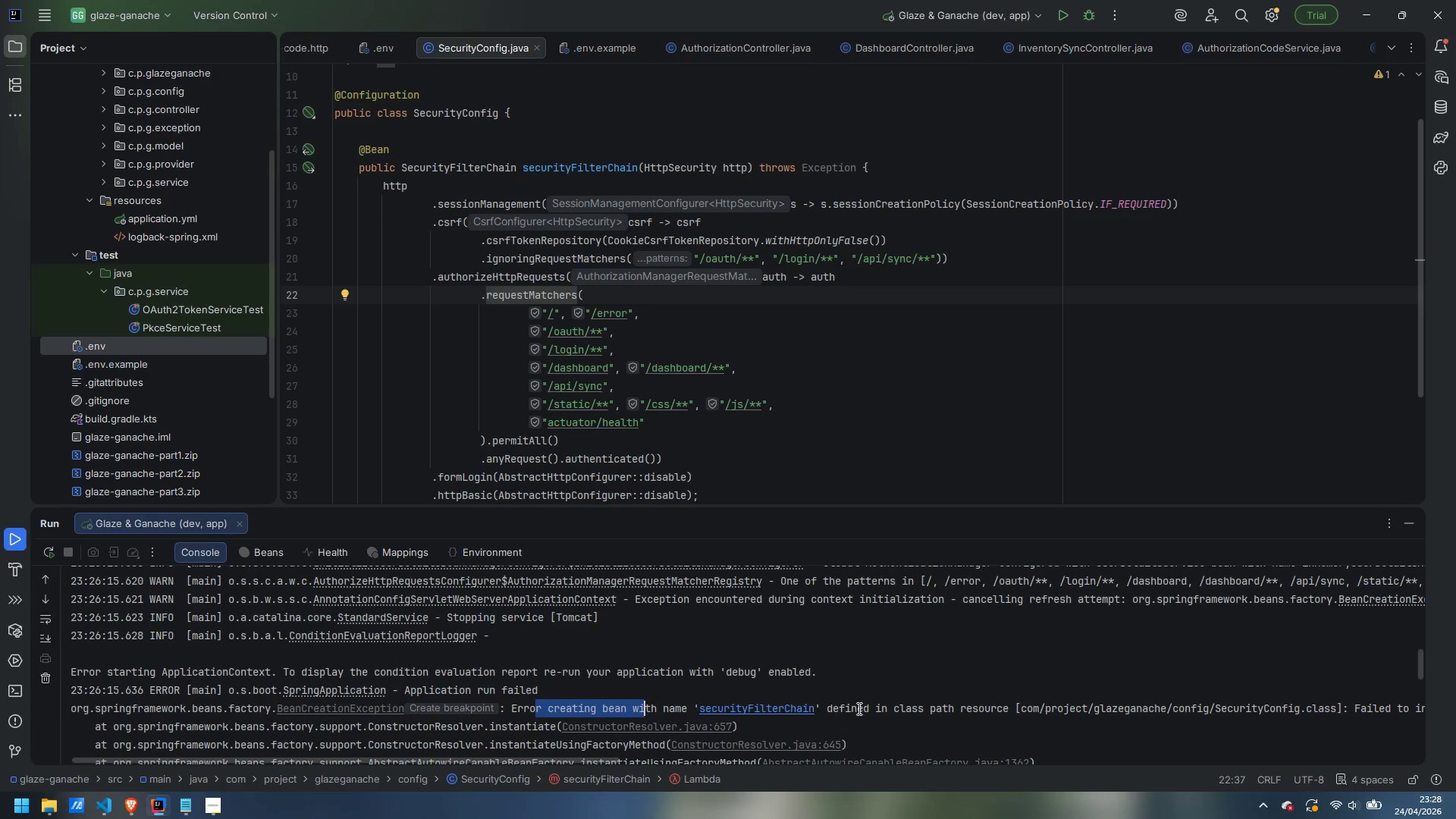 
left_click([861, 707])
 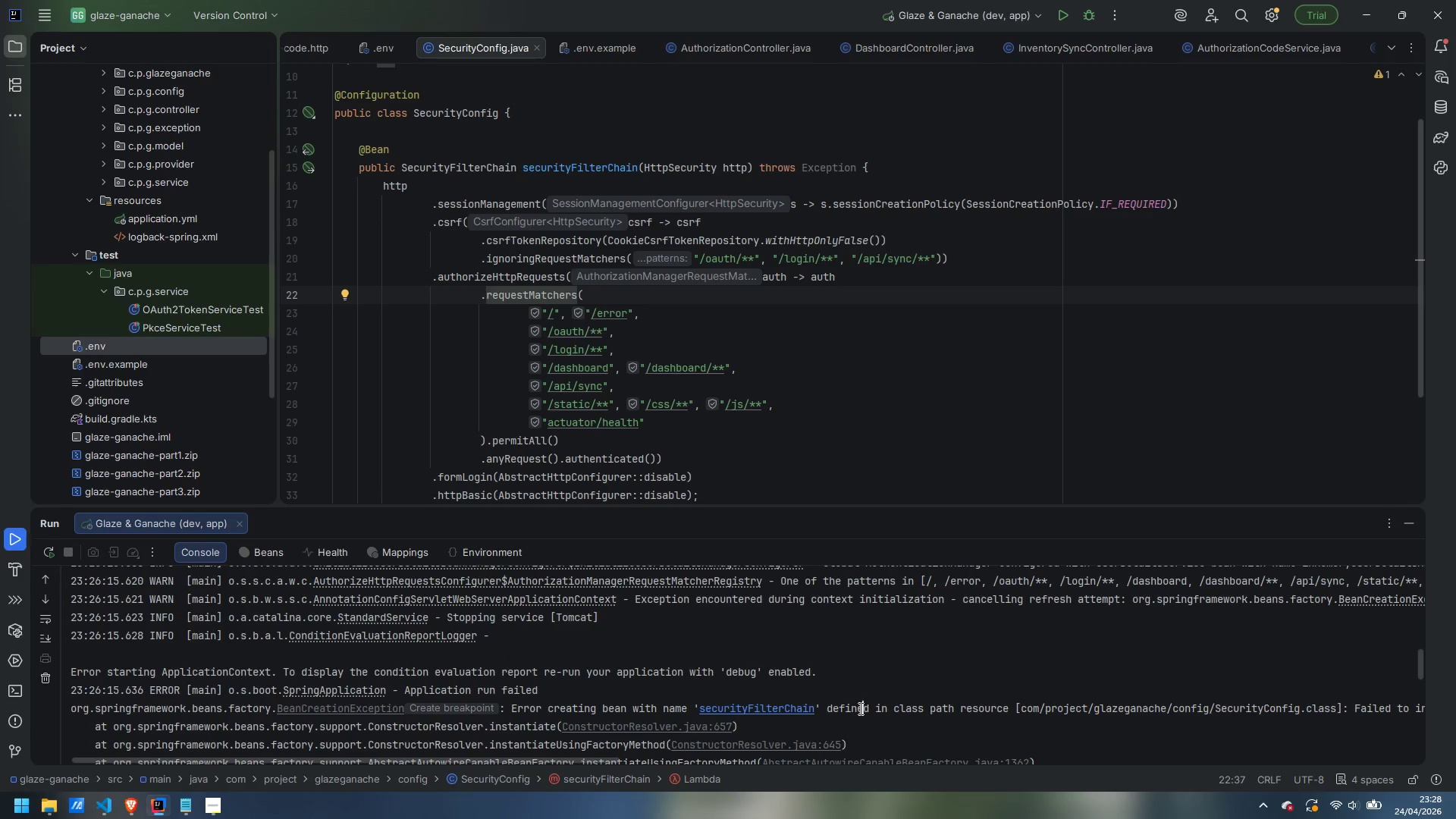 
hold_key(key=ShiftLeft, duration=11.2)
scroll: coordinate [1176, 684], scroll_direction: down, amount: 27.0
 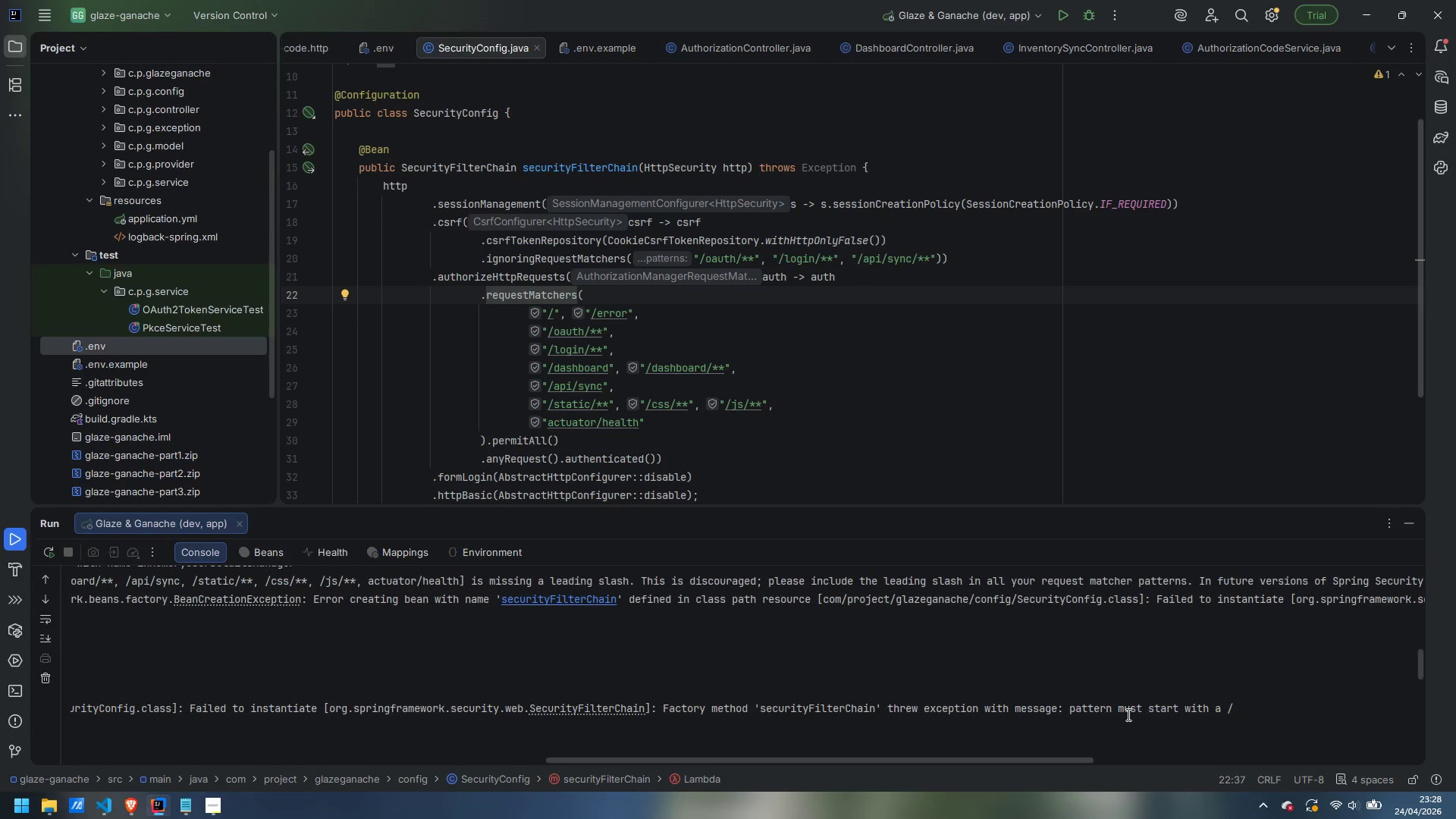 
scroll: coordinate [924, 713], scroll_direction: up, amount: 43.0
 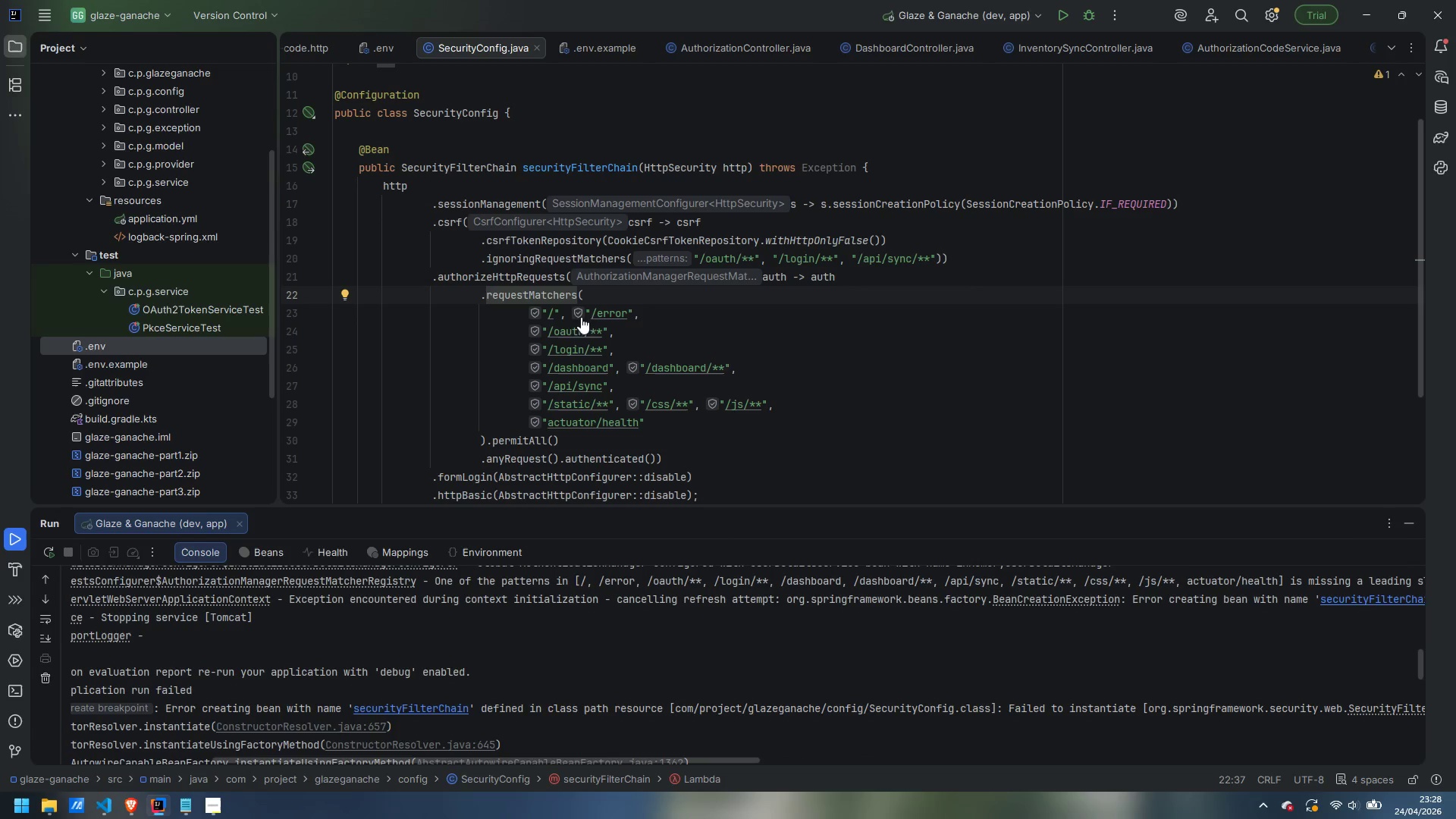 
mouse_move([562, 322])
 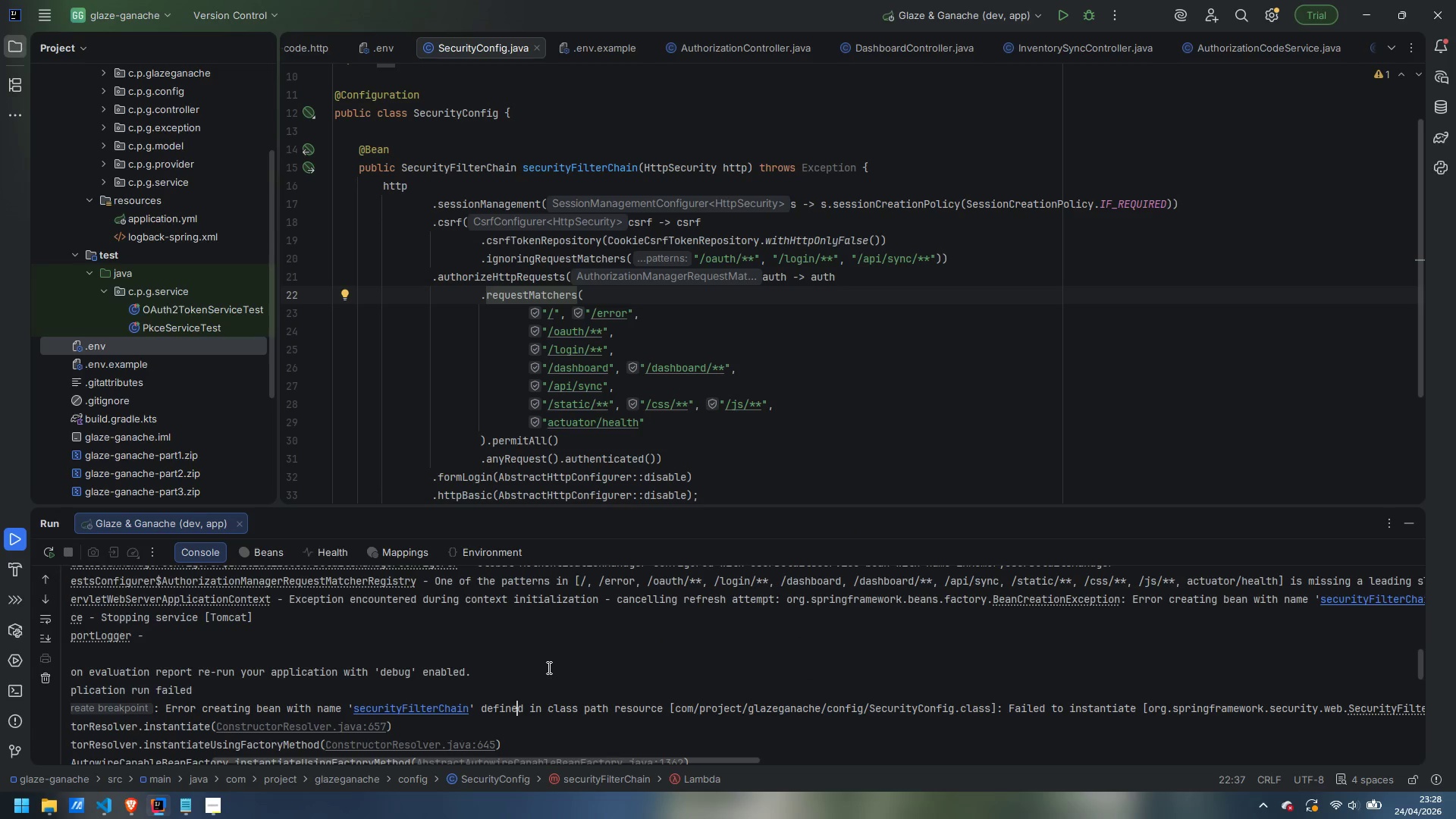 
hold_key(key=ShiftLeft, duration=2.11)
scroll: coordinate [584, 675], scroll_direction: up, amount: 26.0
 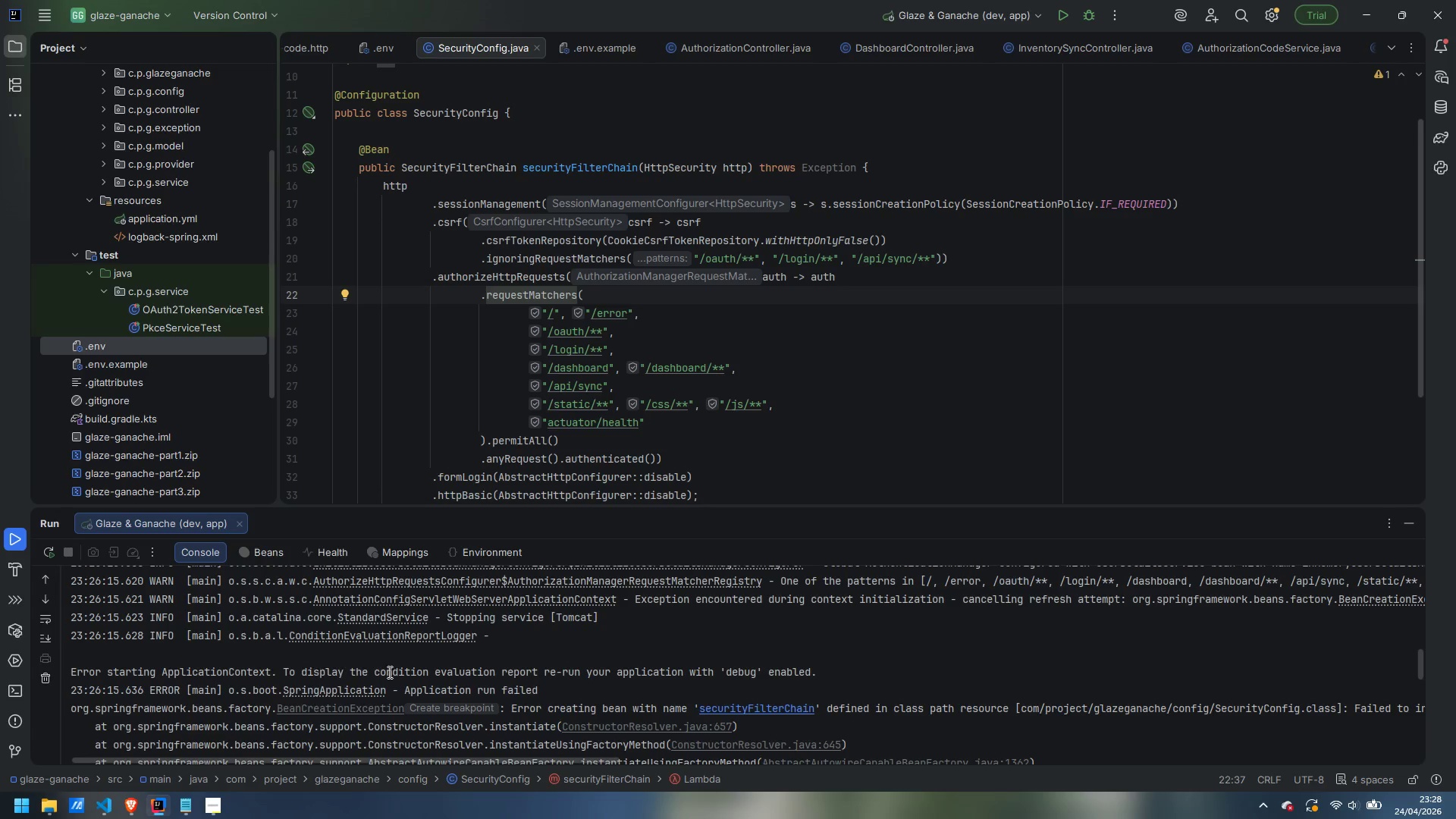 
scroll: coordinate [493, 677], scroll_direction: down, amount: 1.0
 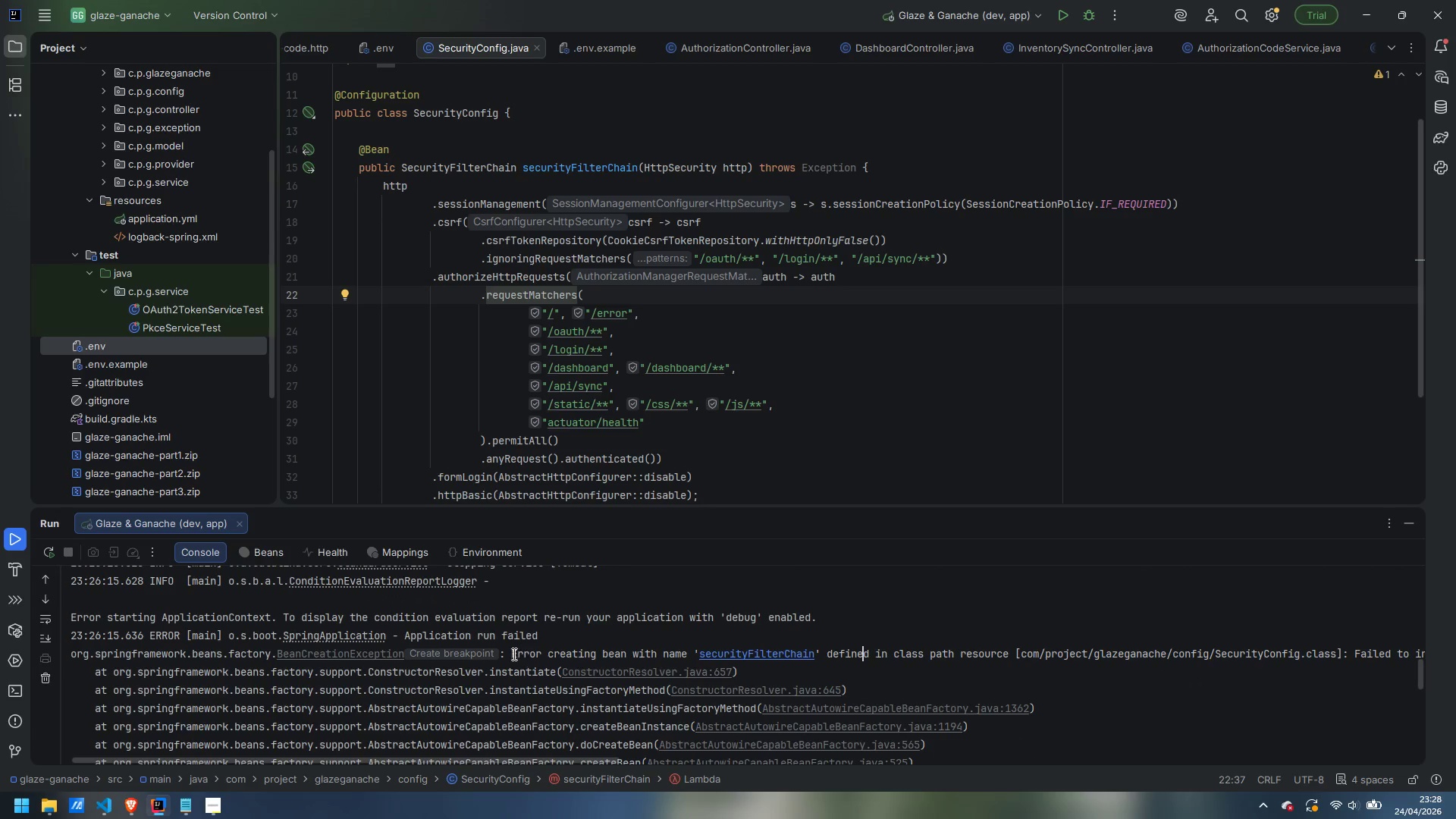 
left_click_drag(start_coordinate=[510, 654], to_coordinate=[1455, 663])
 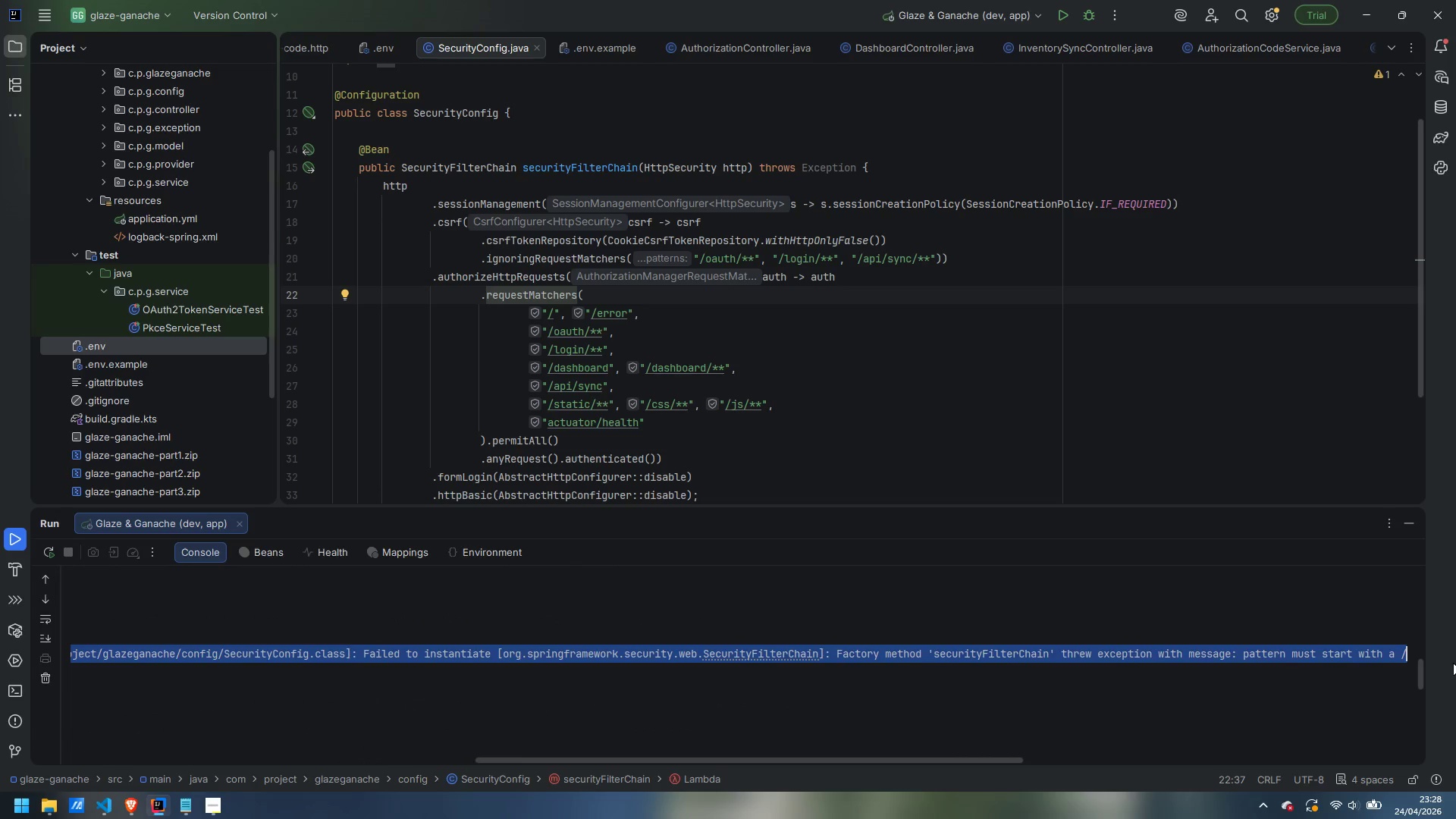 
key(Control+ControlLeft)
 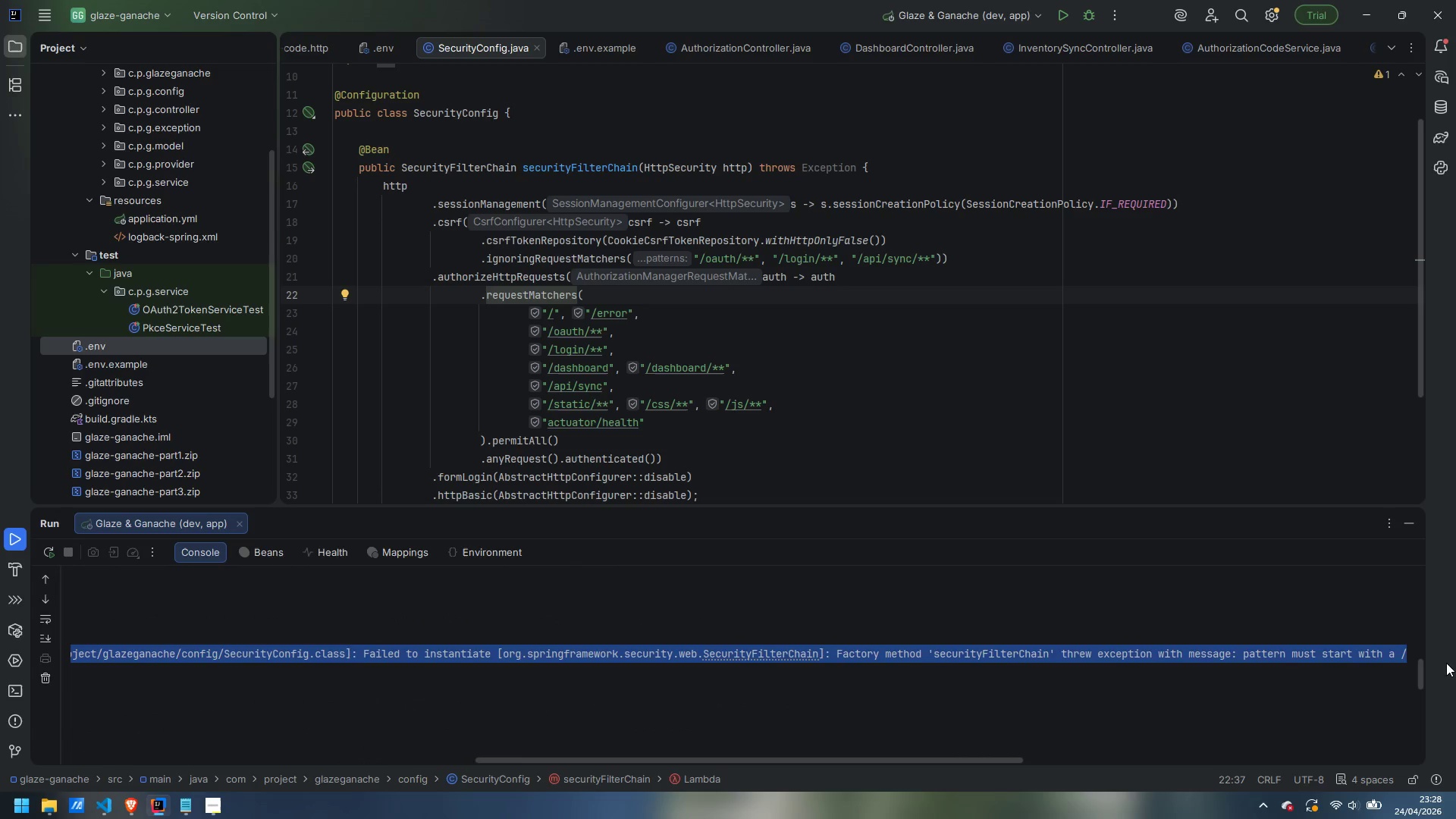 
key(Control+C)
 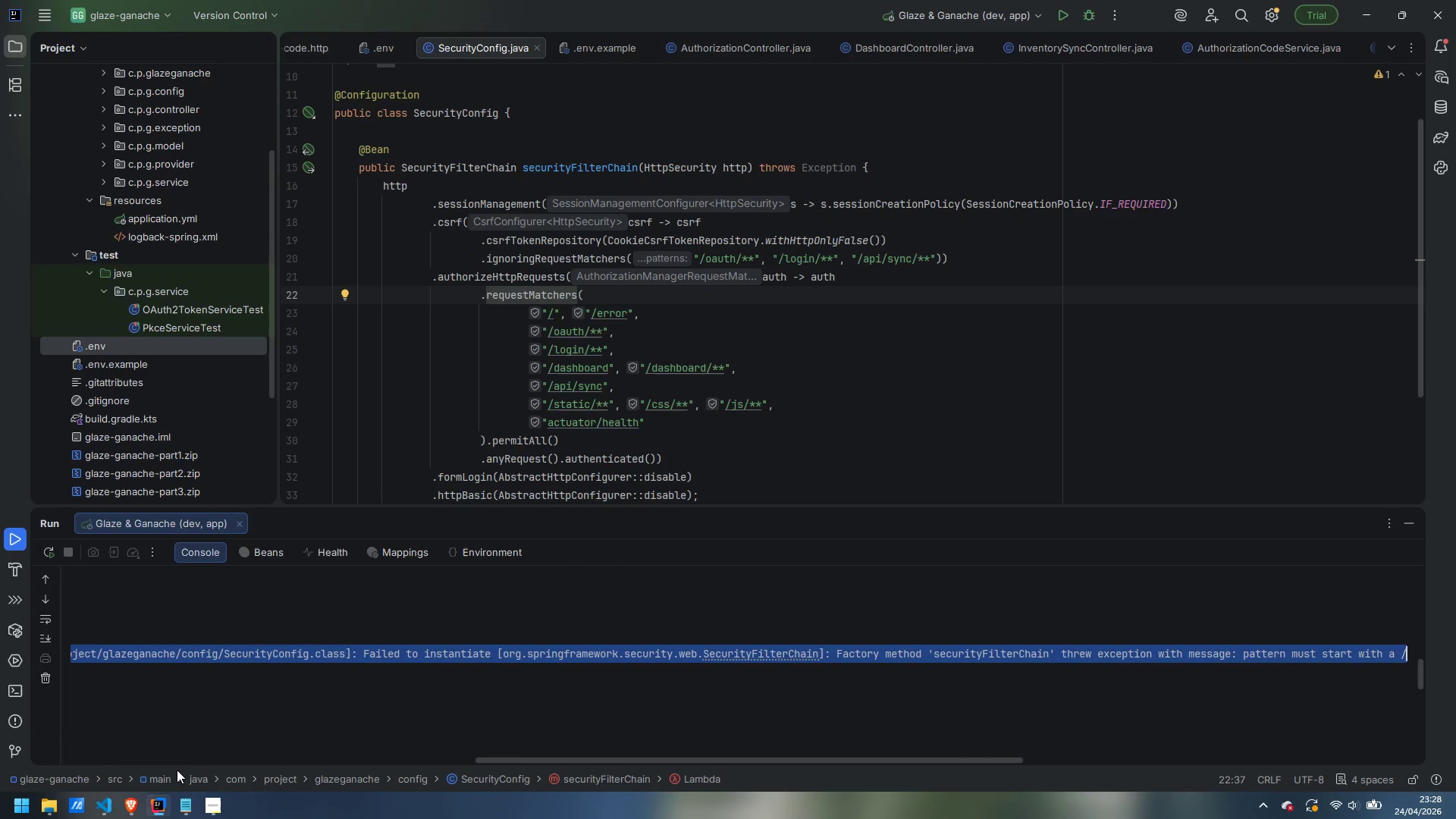 
mouse_move([136, 812])
 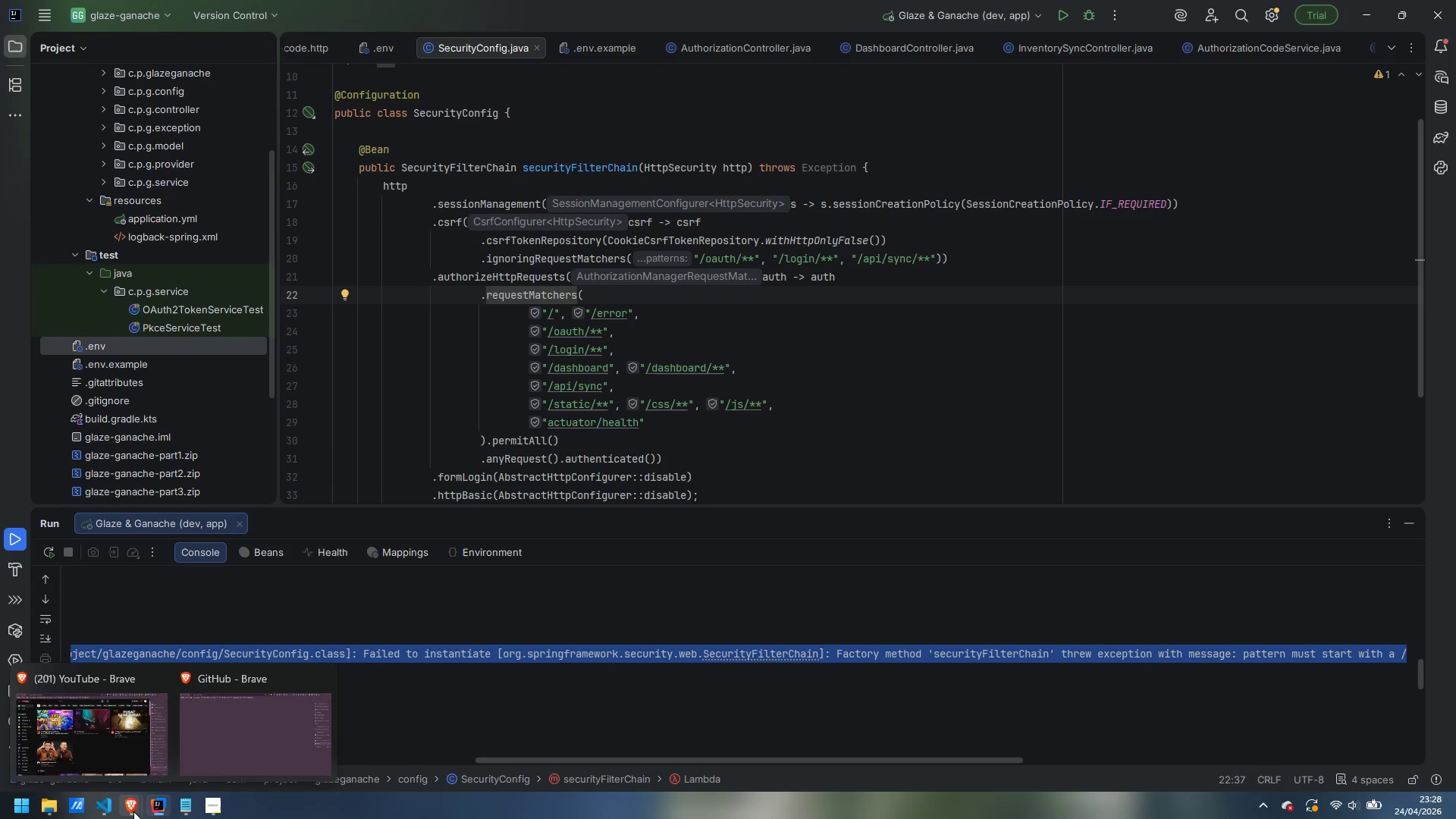 
mouse_move([152, 797])
 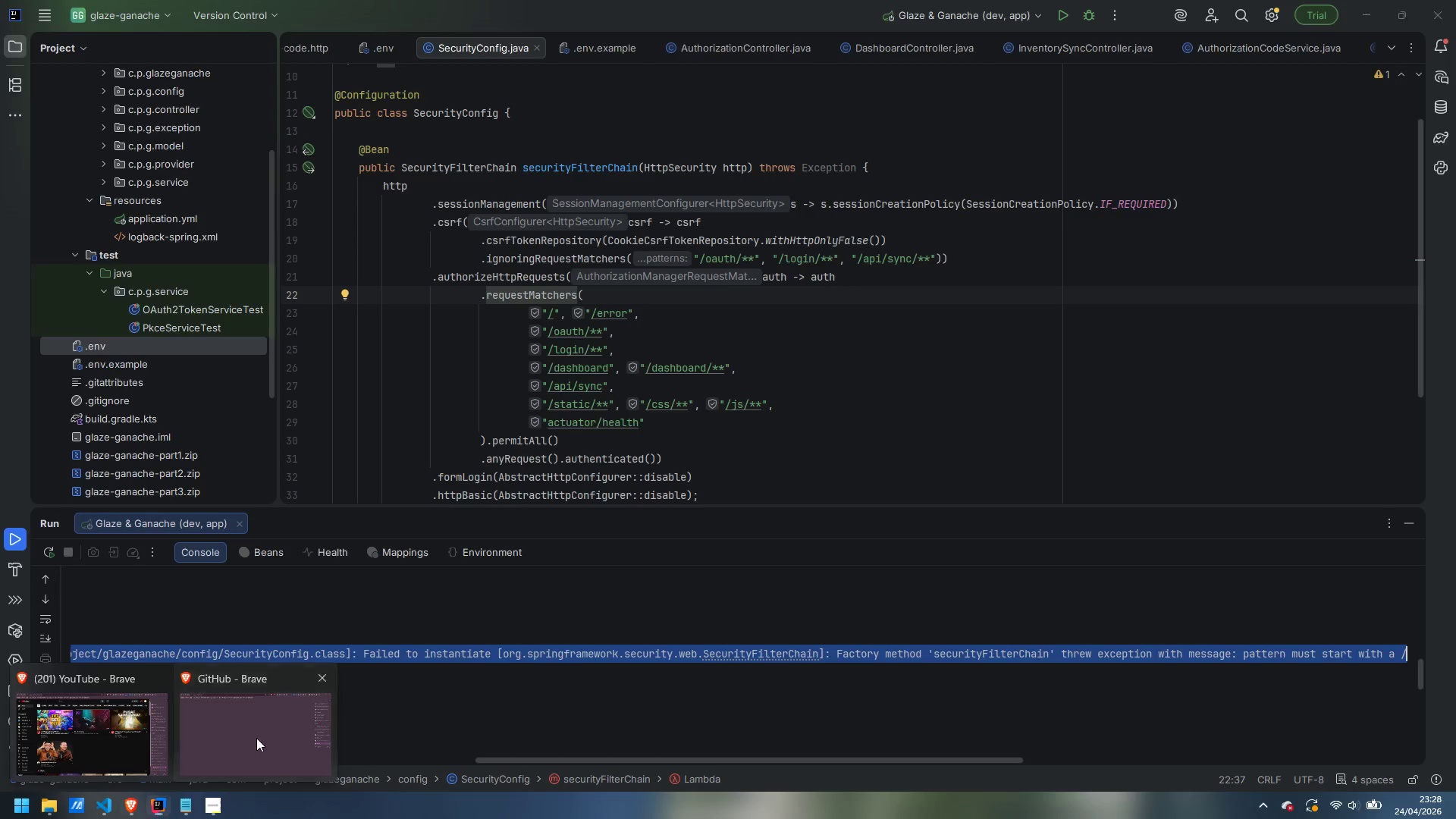 
left_click([256, 738])
 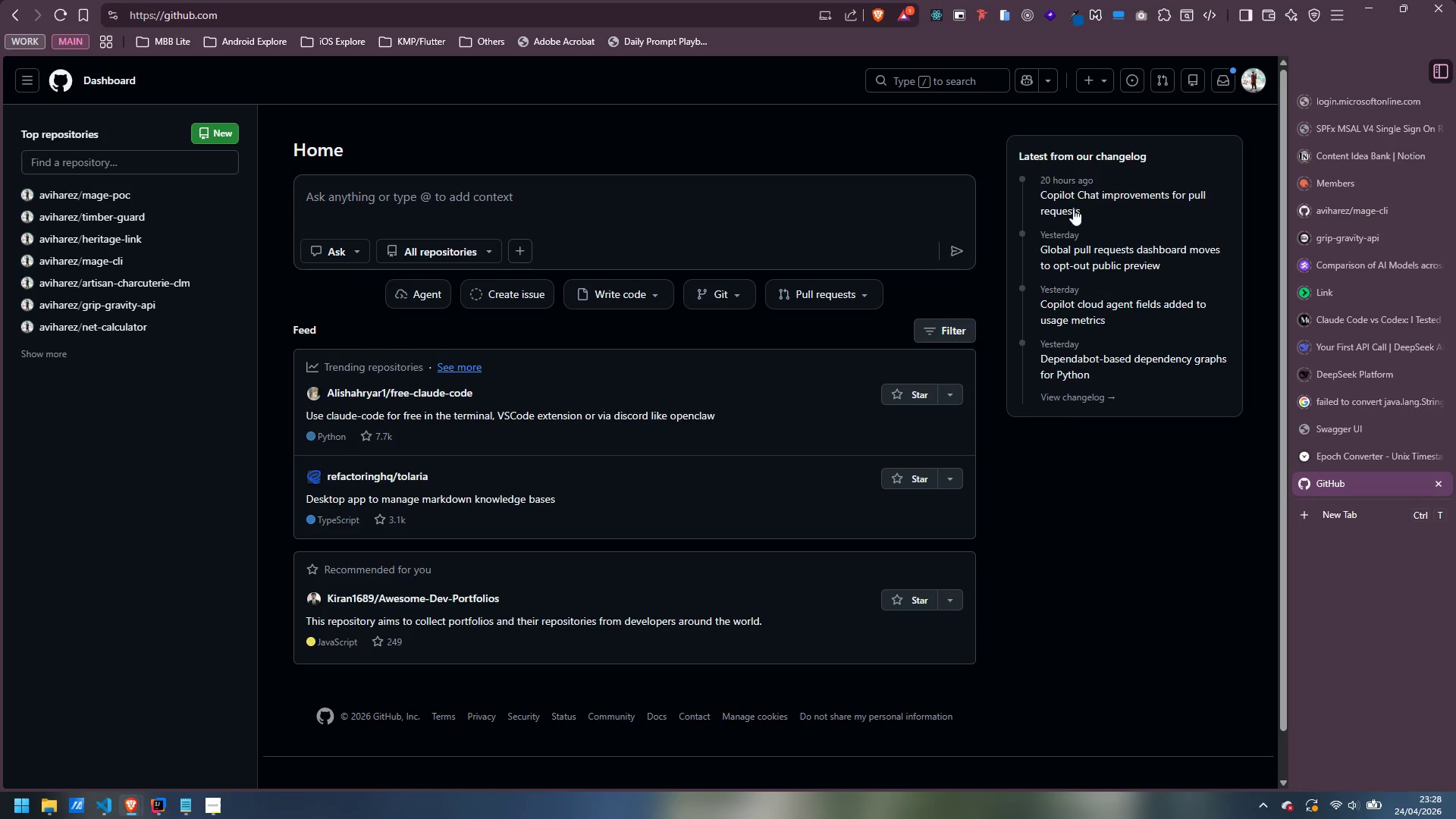 
left_click([1253, 84])
 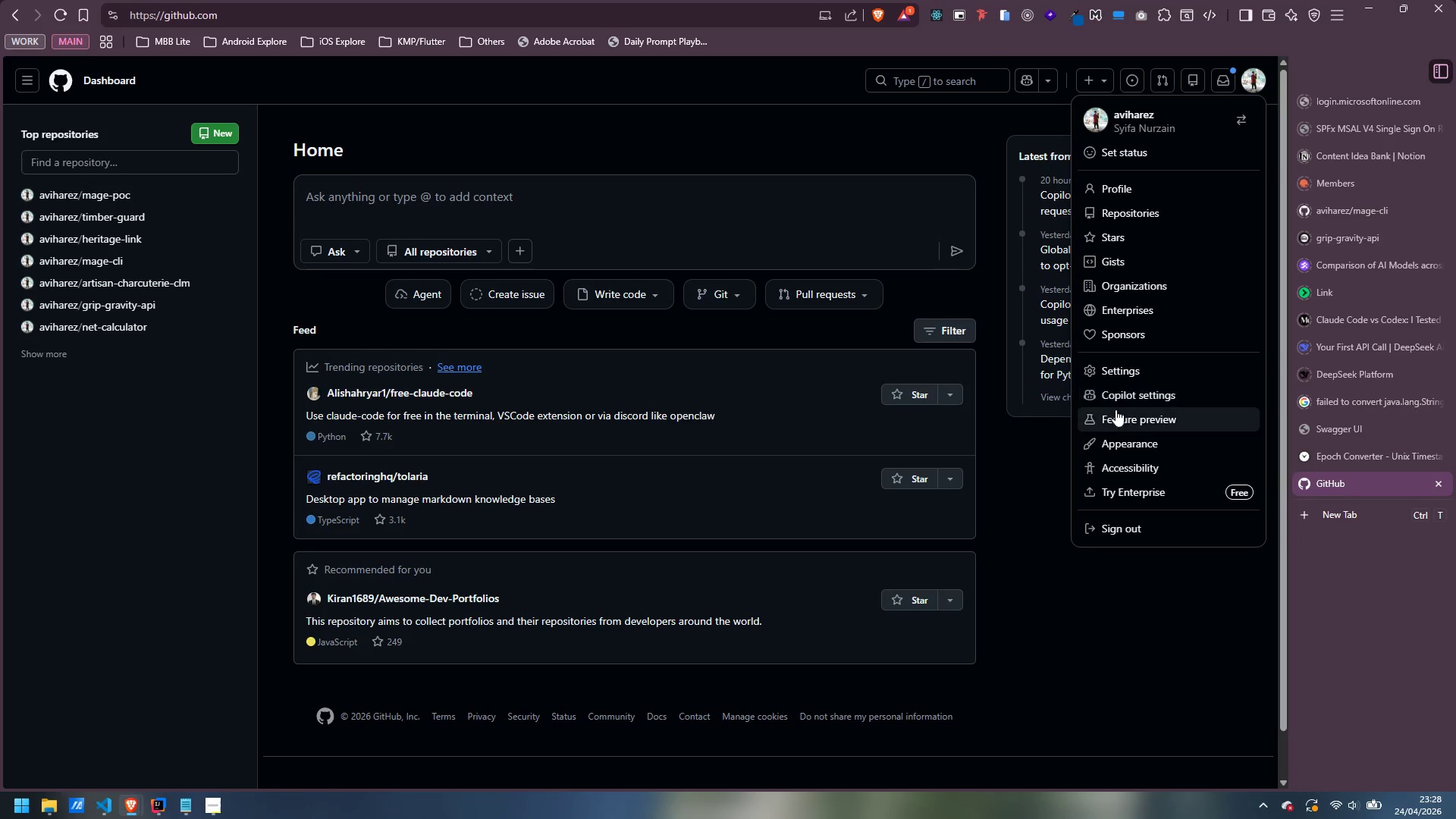 
left_click([1116, 362])
 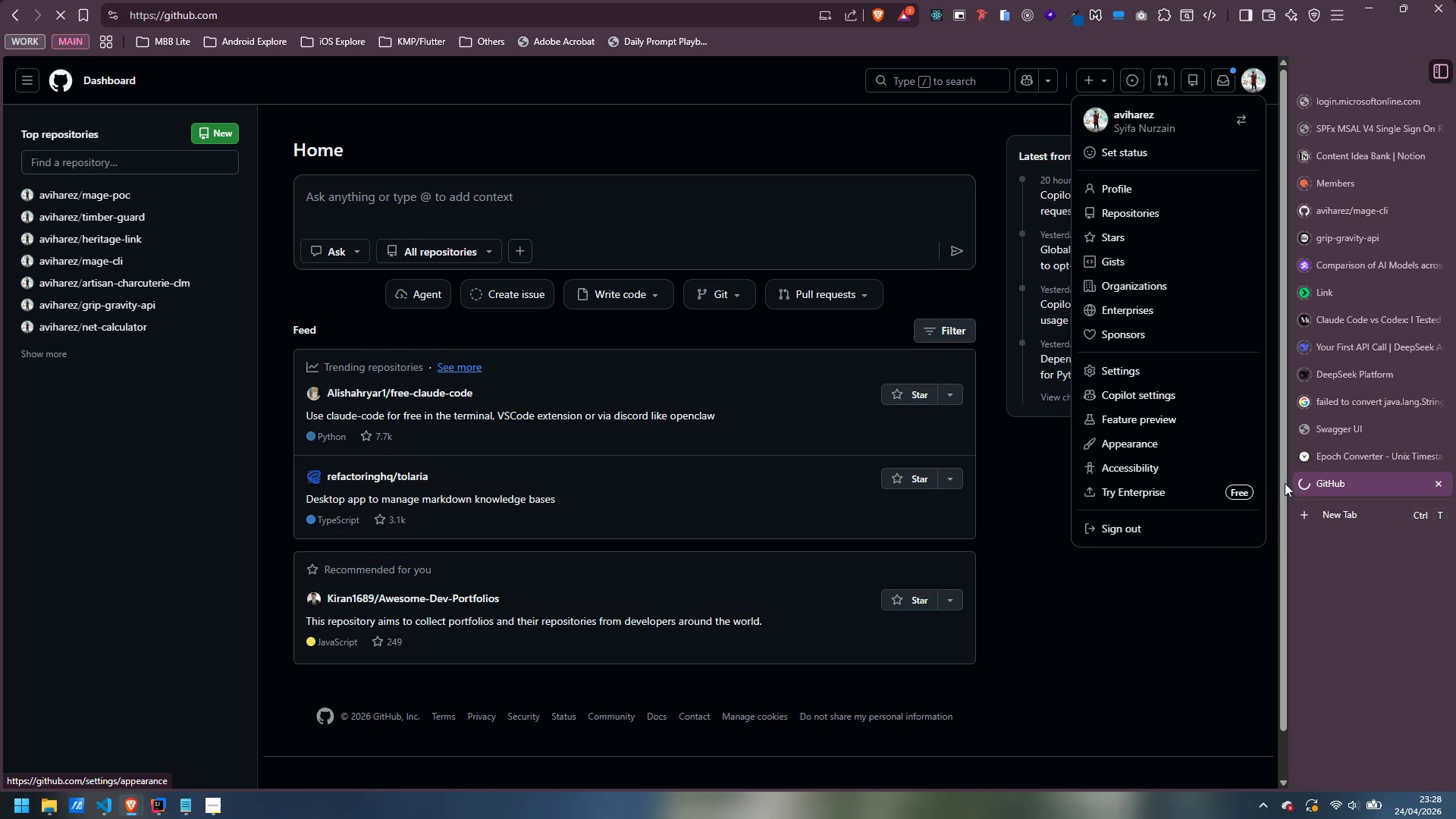 
left_click([1325, 502])
 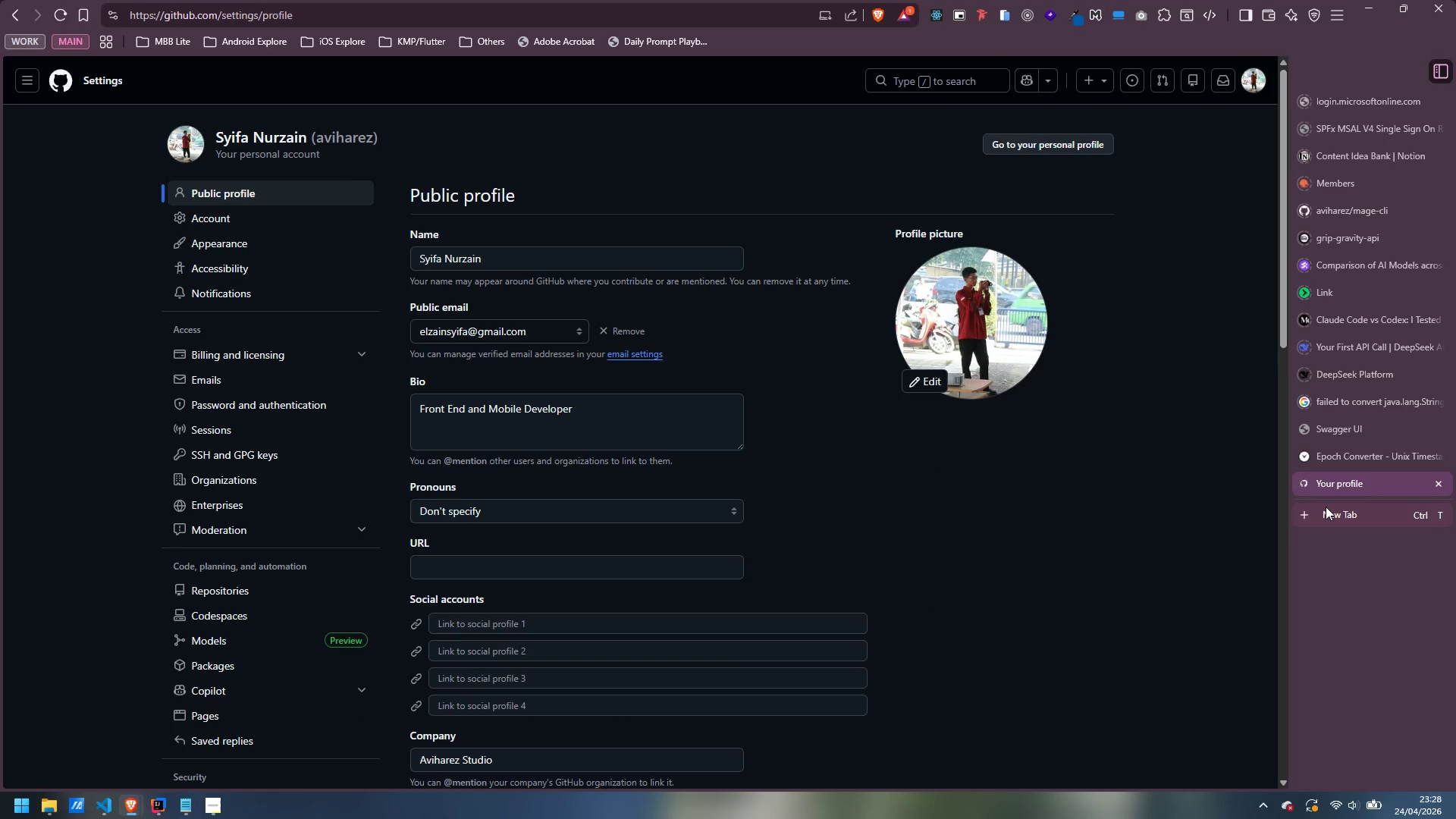 
left_click([1326, 507])
 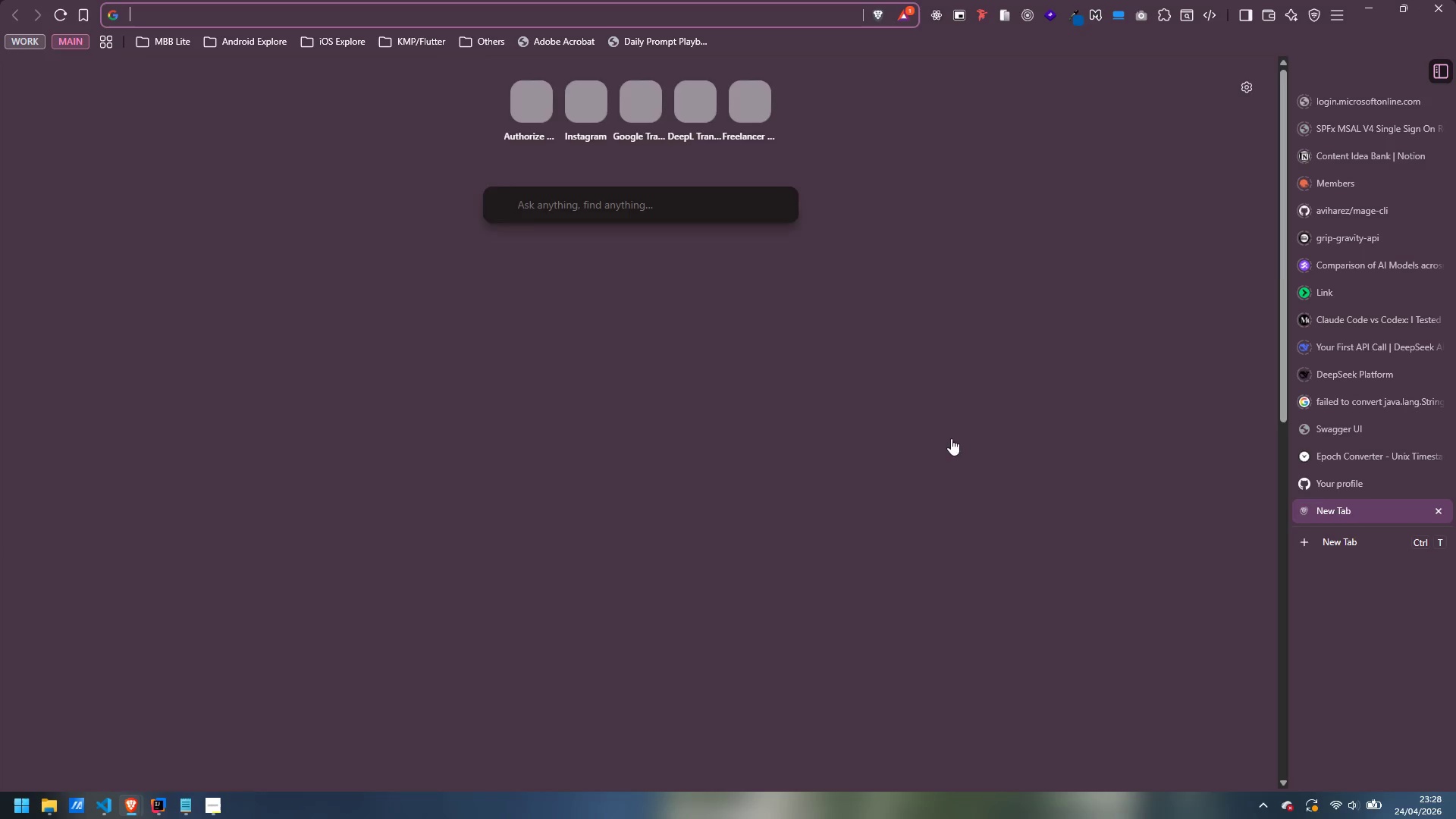 
key(Control+V)
 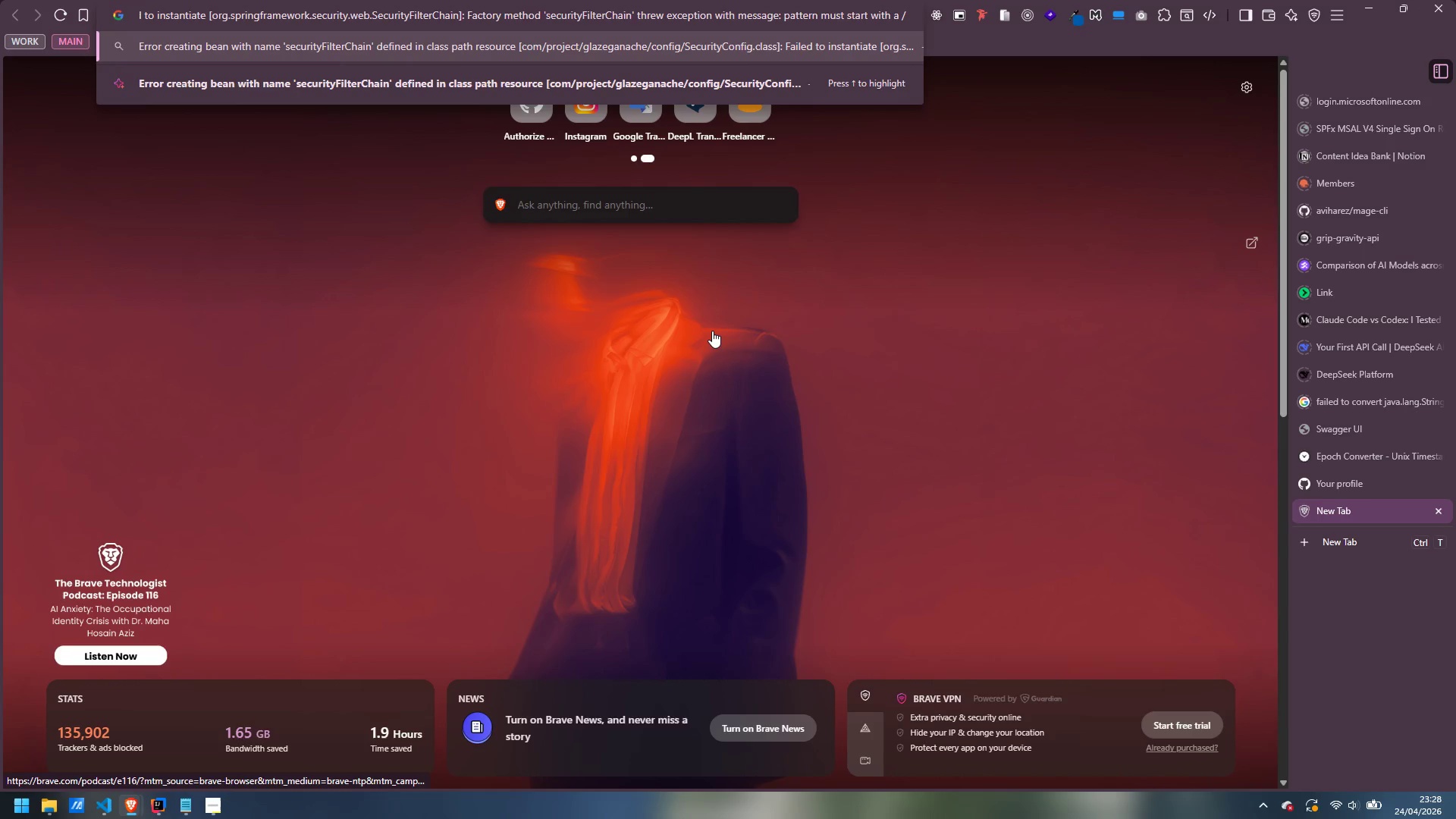 
key(Enter)
 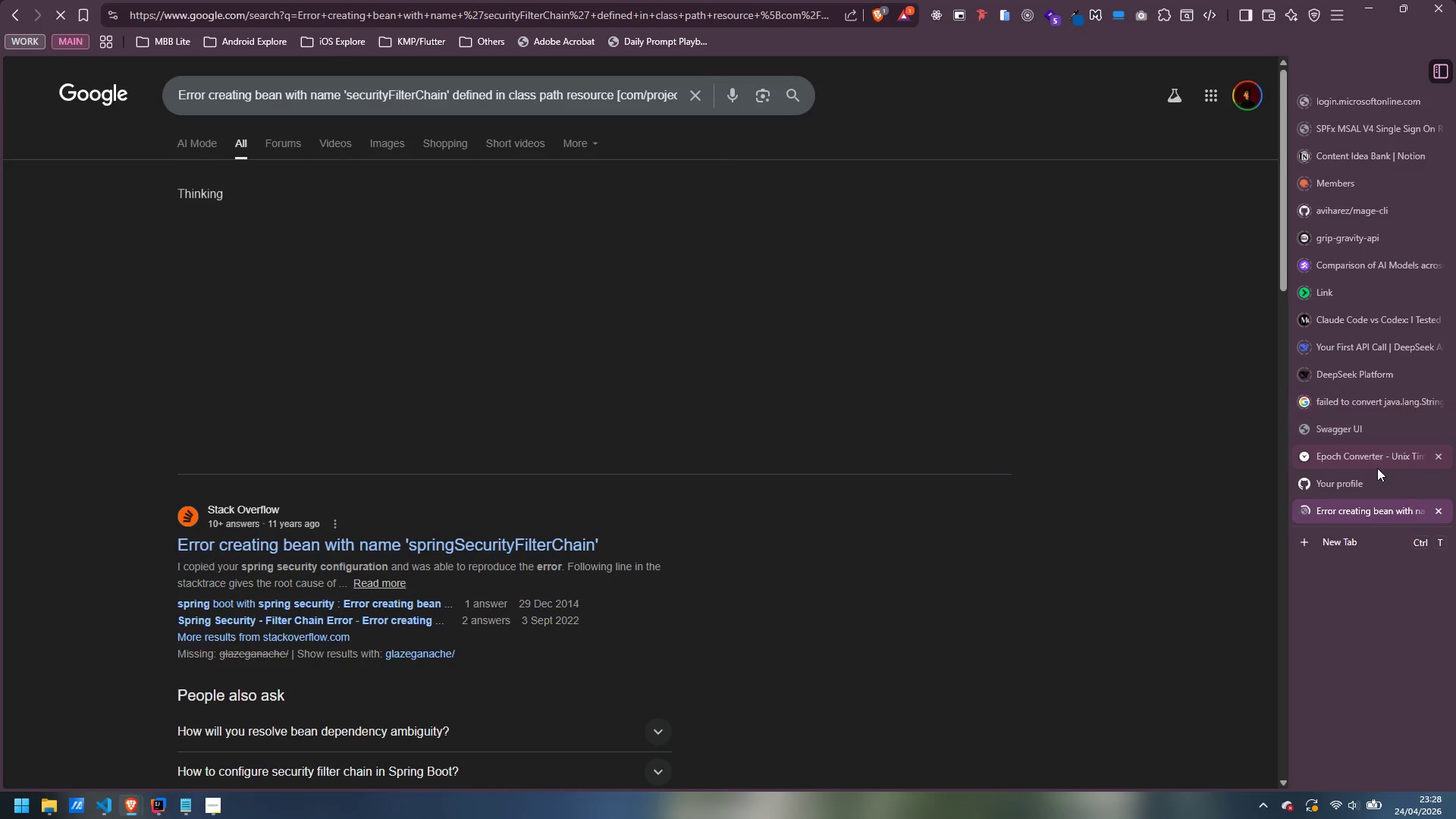 
left_click([1360, 491])
 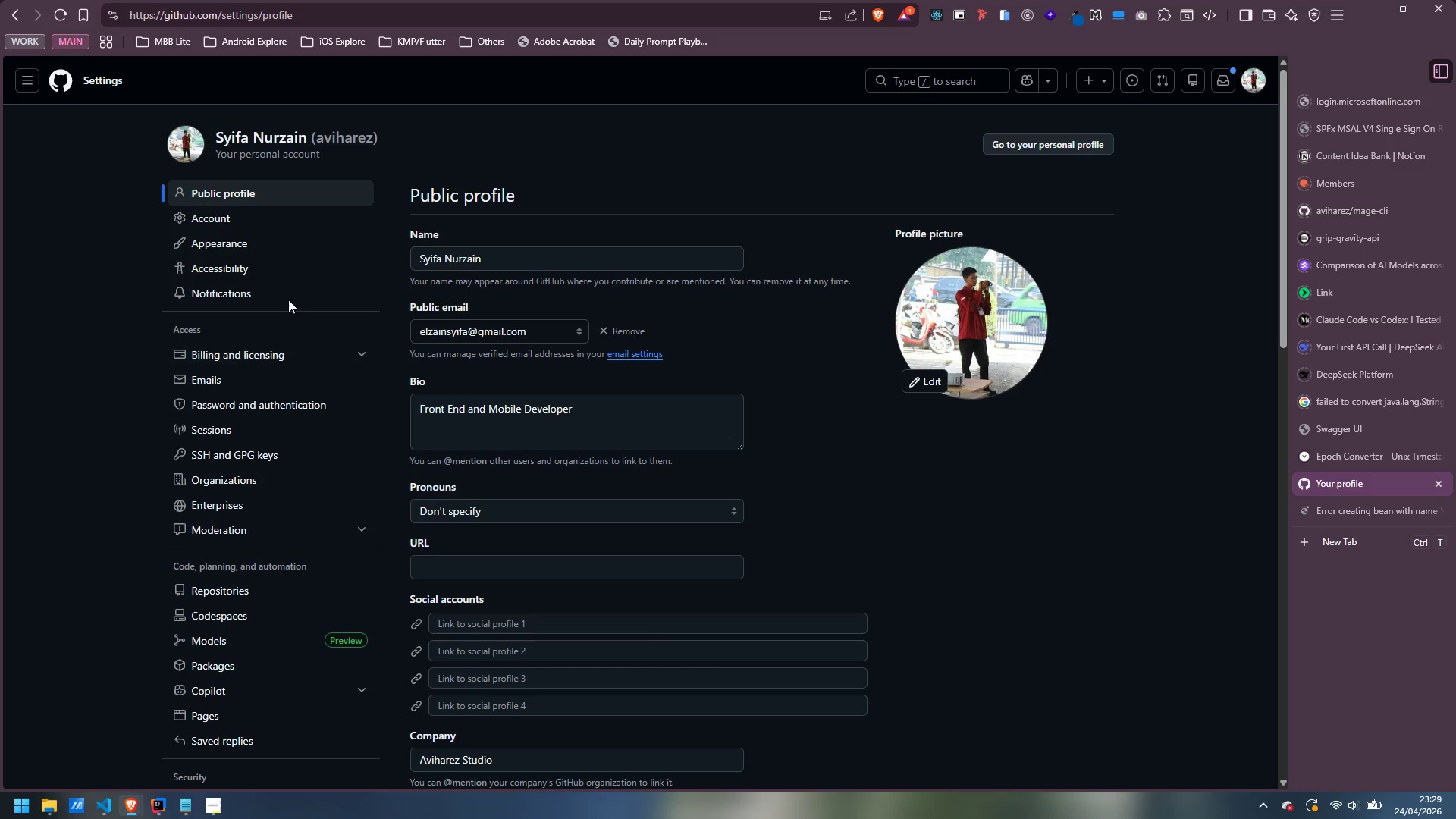 
scroll: coordinate [168, 565], scroll_direction: down, amount: 4.0
 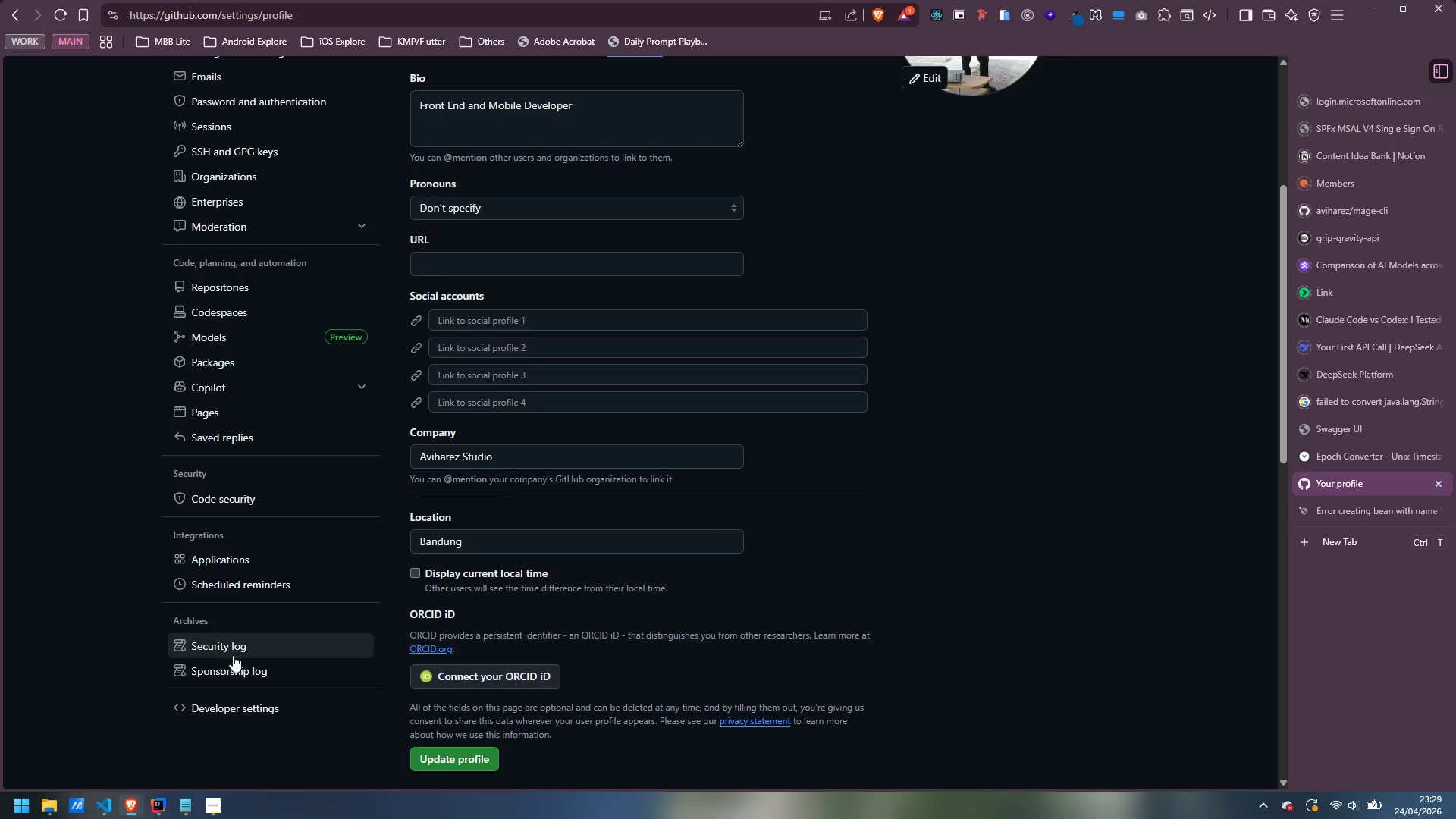 
left_click([236, 708])
 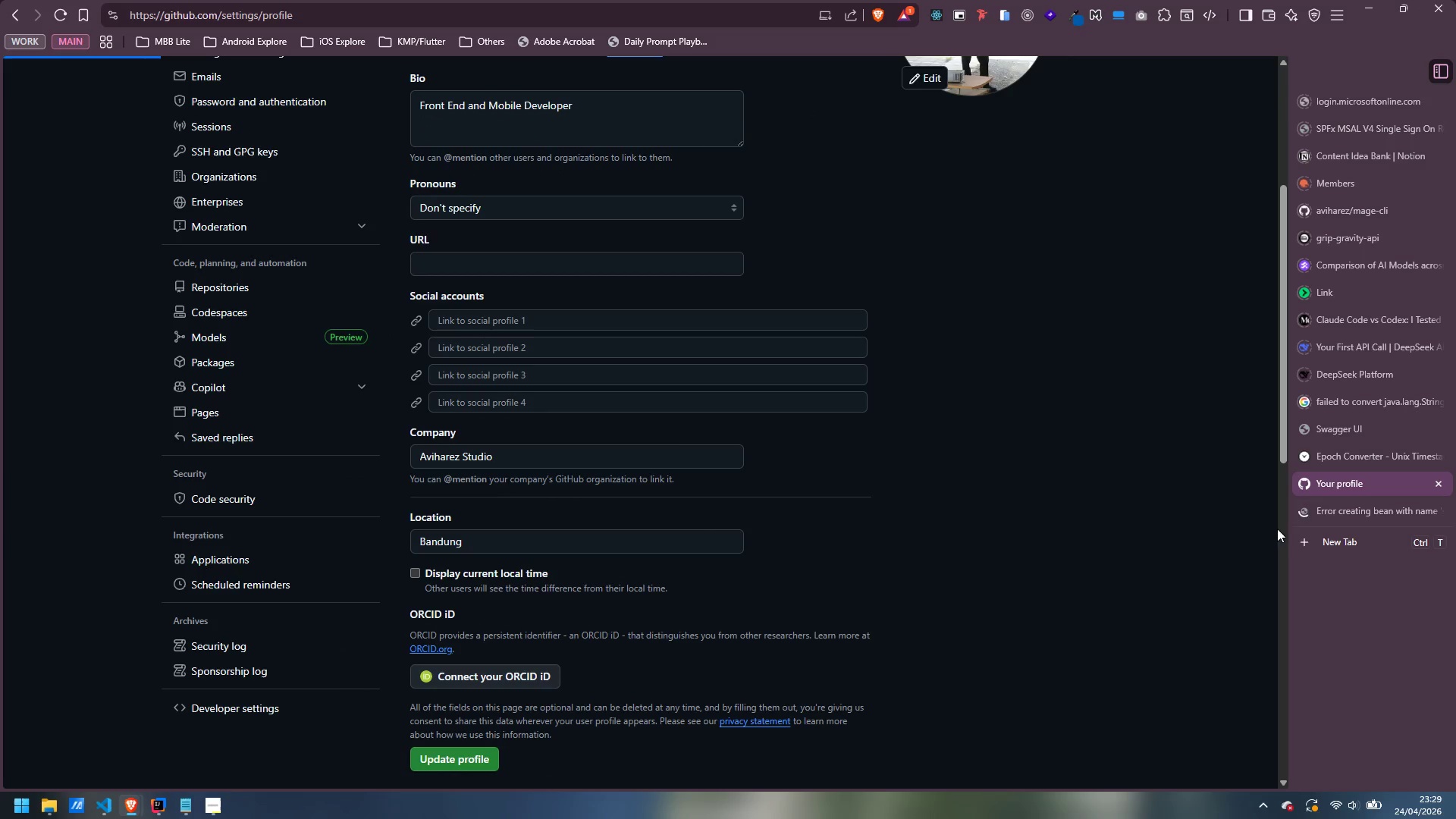 
left_click([1345, 506])
 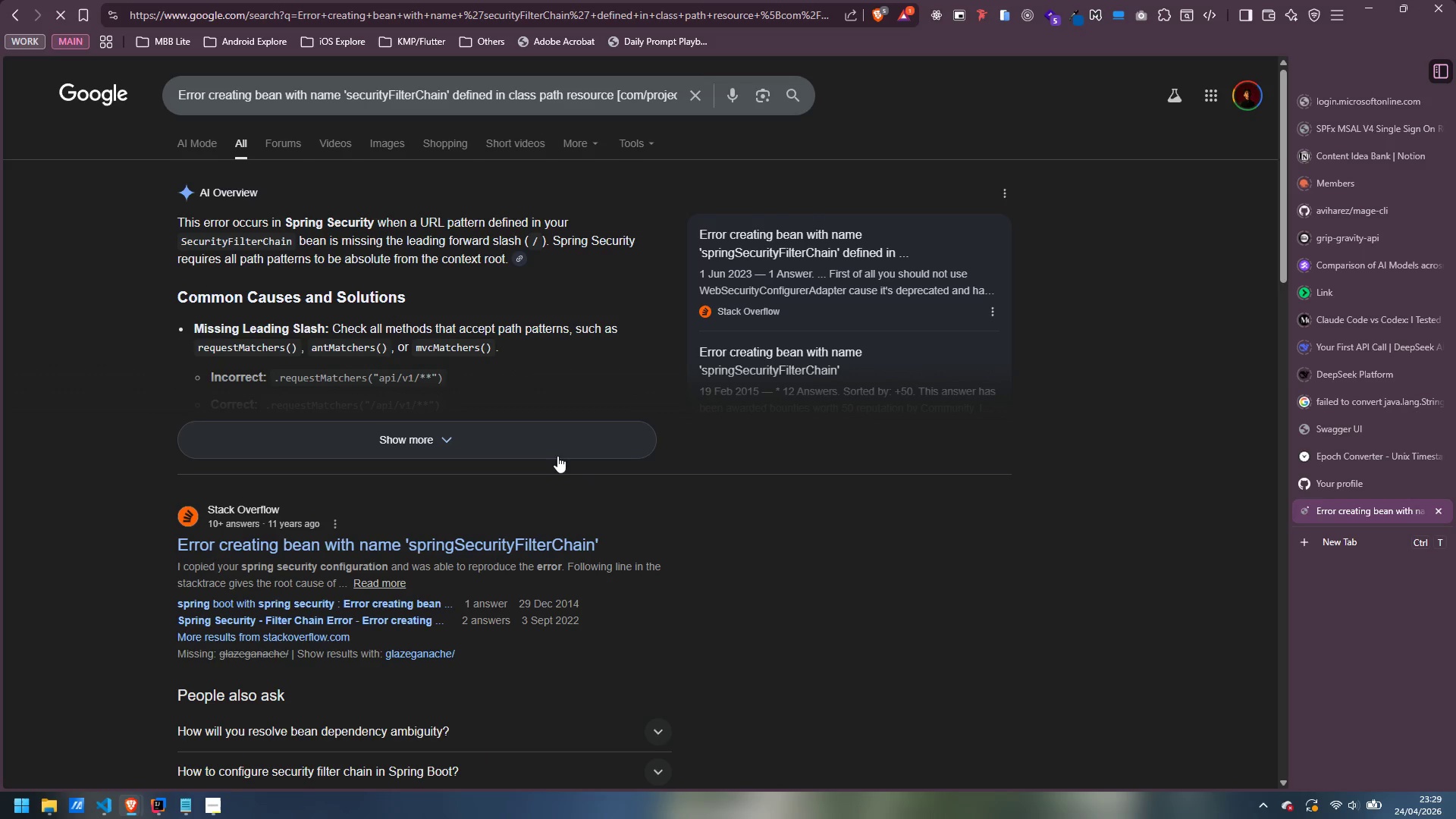 
left_click([494, 444])
 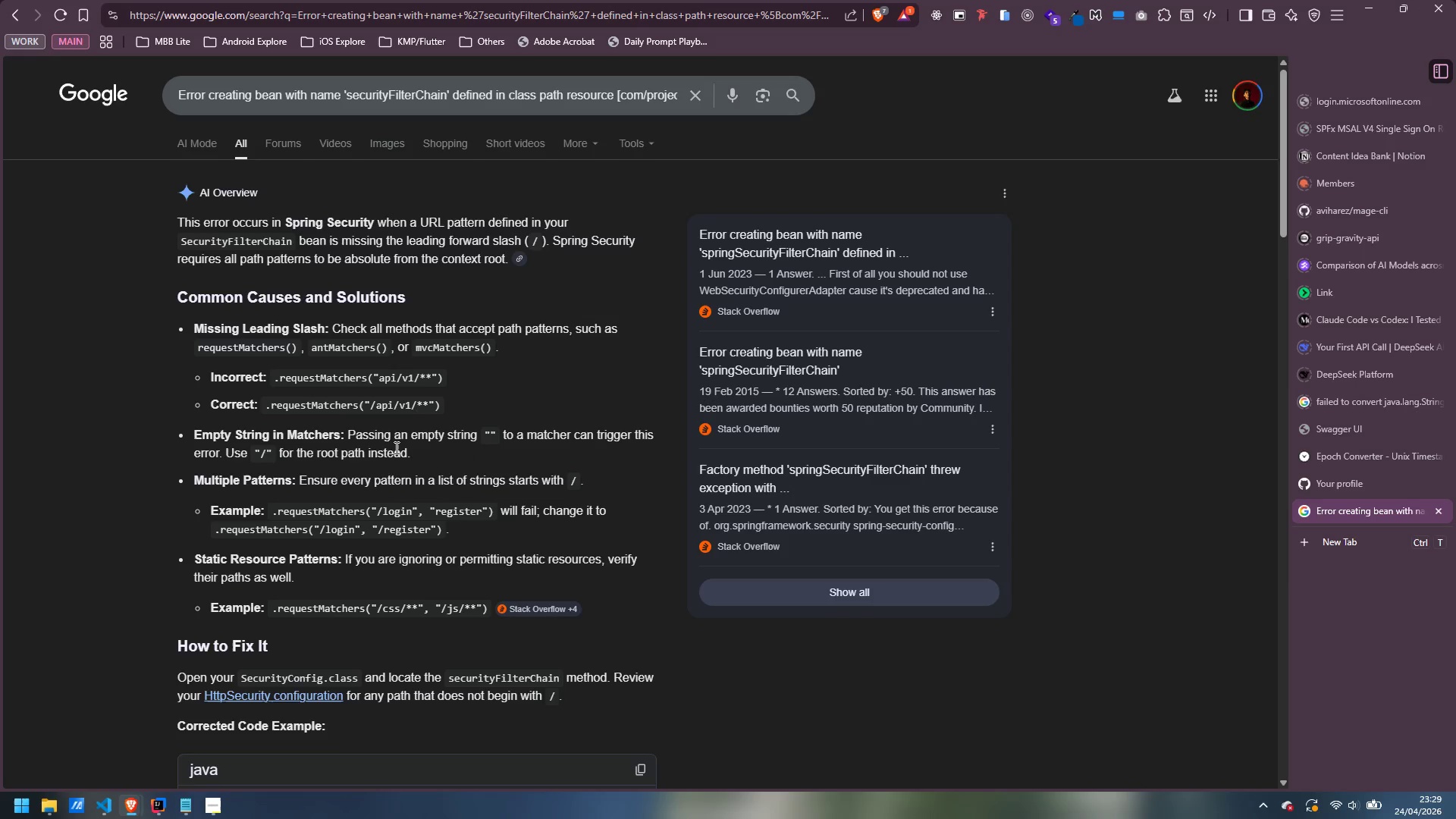 
wait(14.02)
 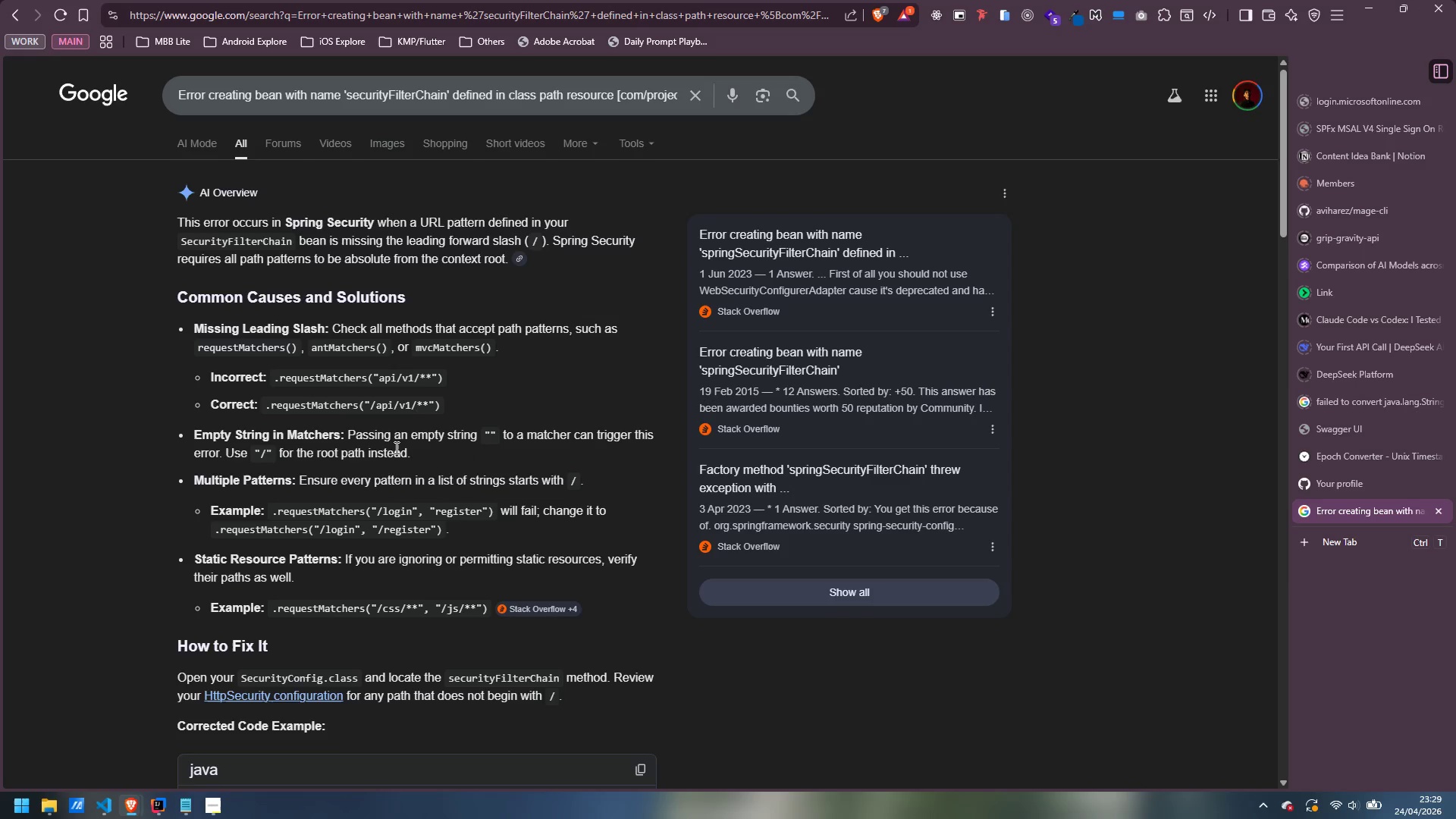 
left_click([155, 713])
 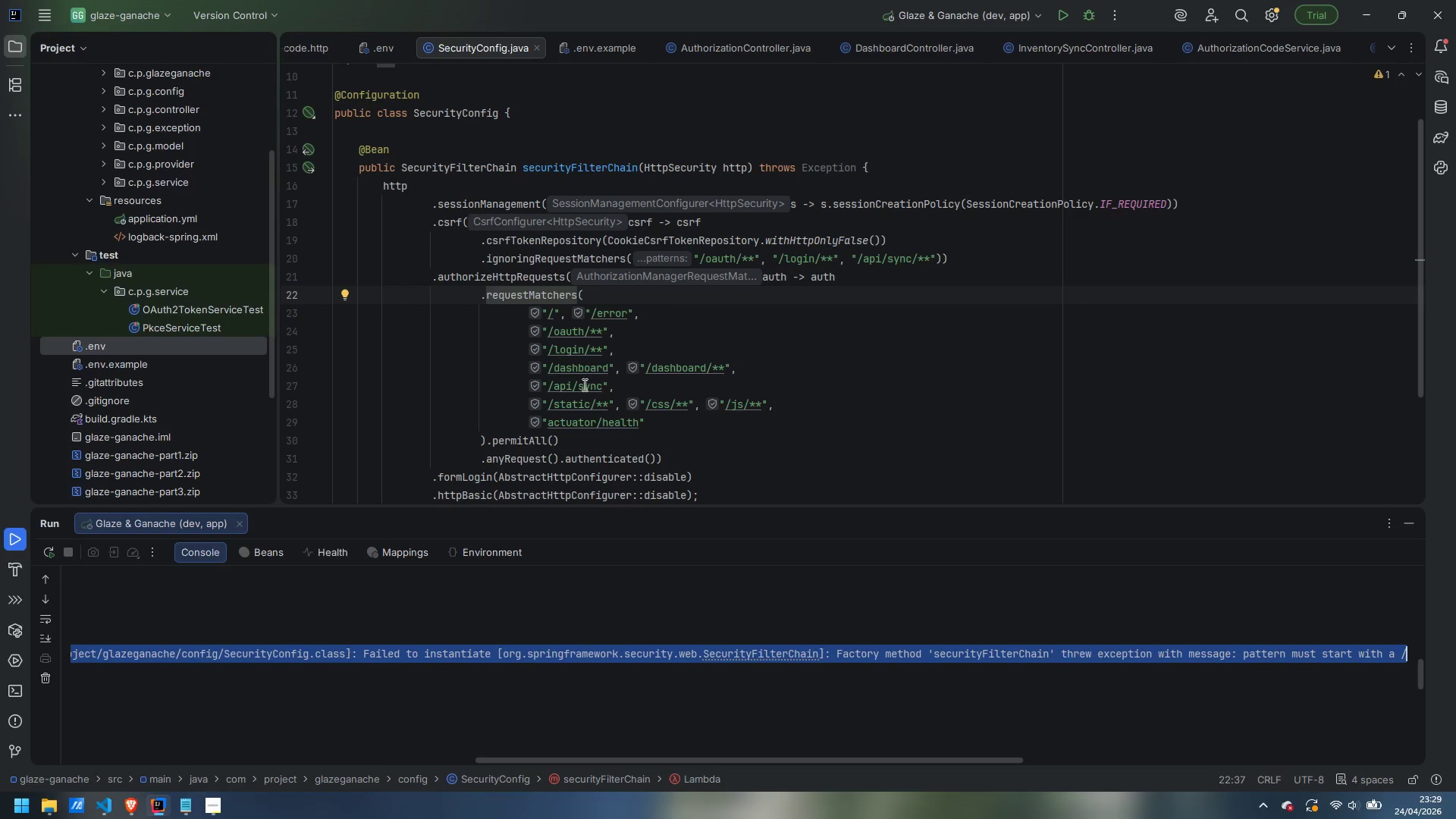 
left_click([548, 424])
 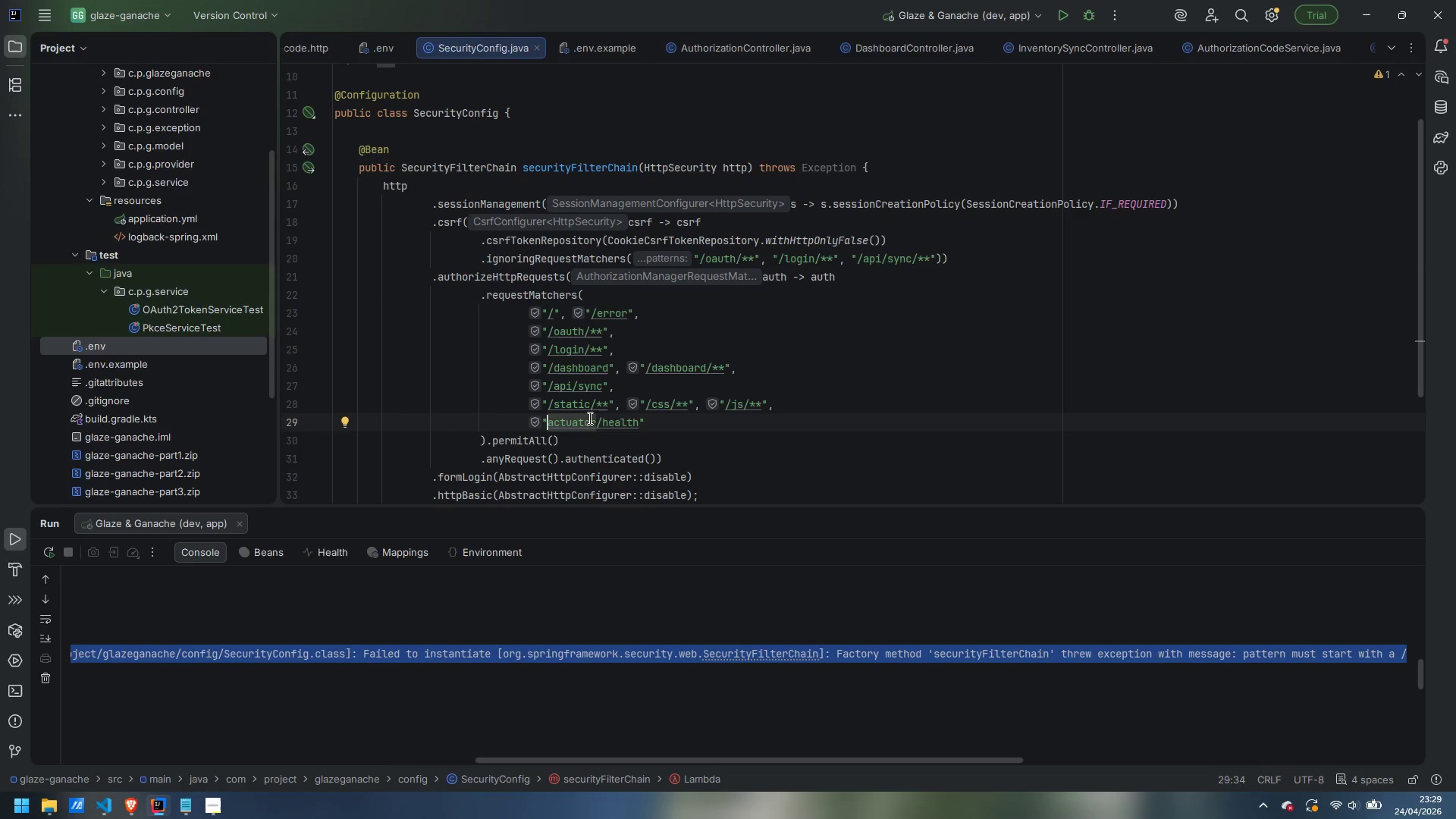 
key(Slash)
 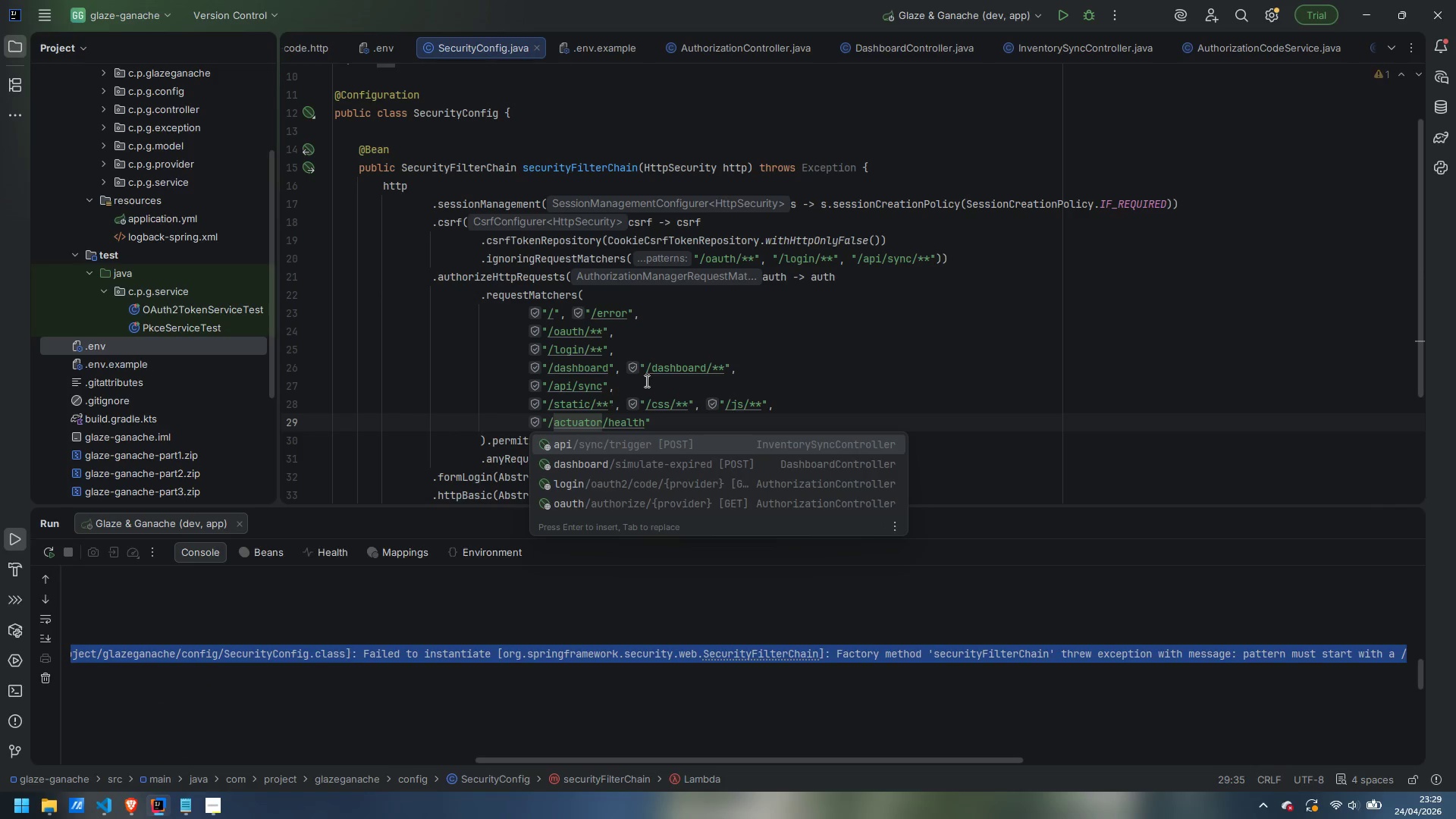 
left_click([724, 342])
 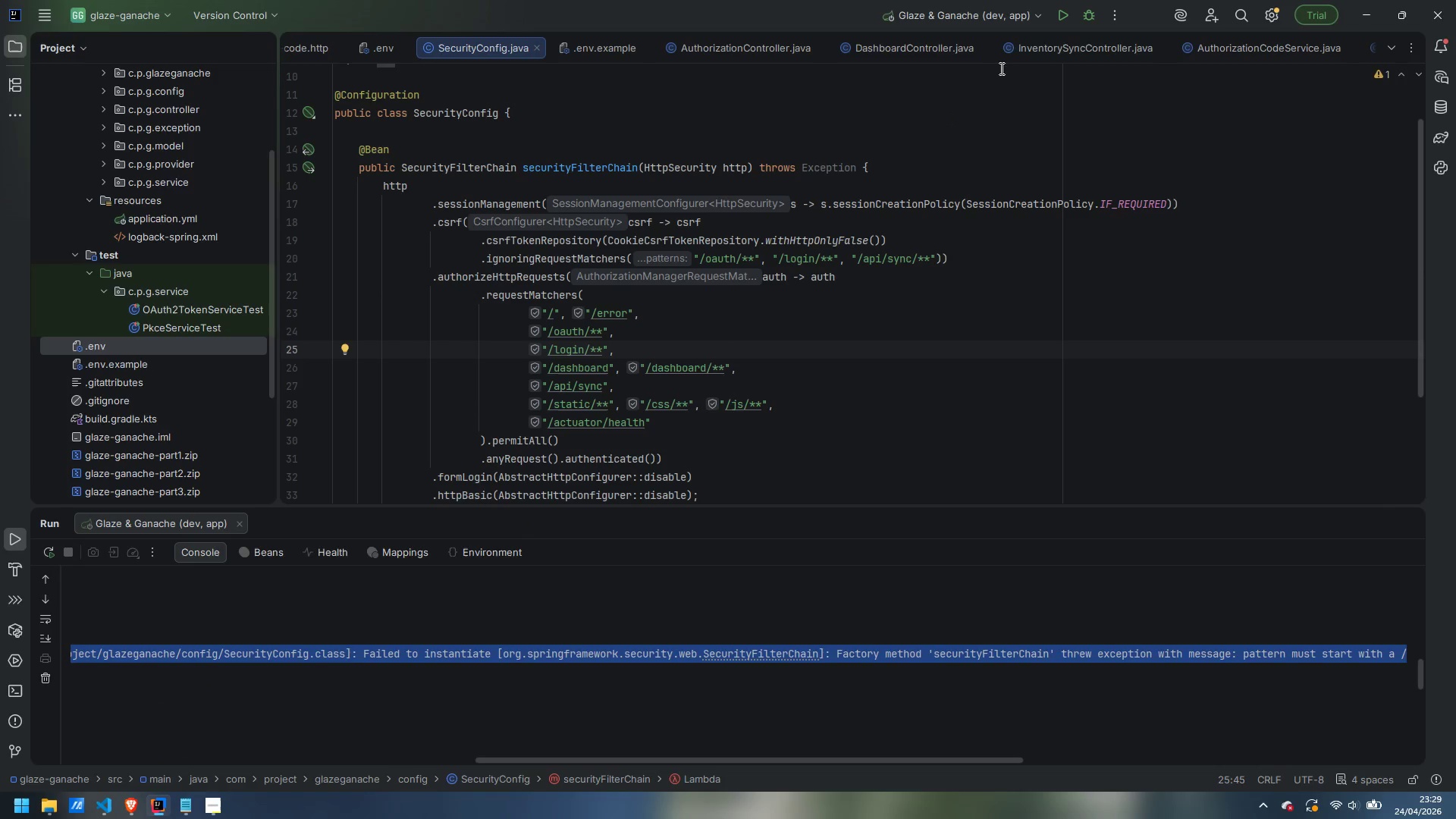 
left_click([1065, 15])
 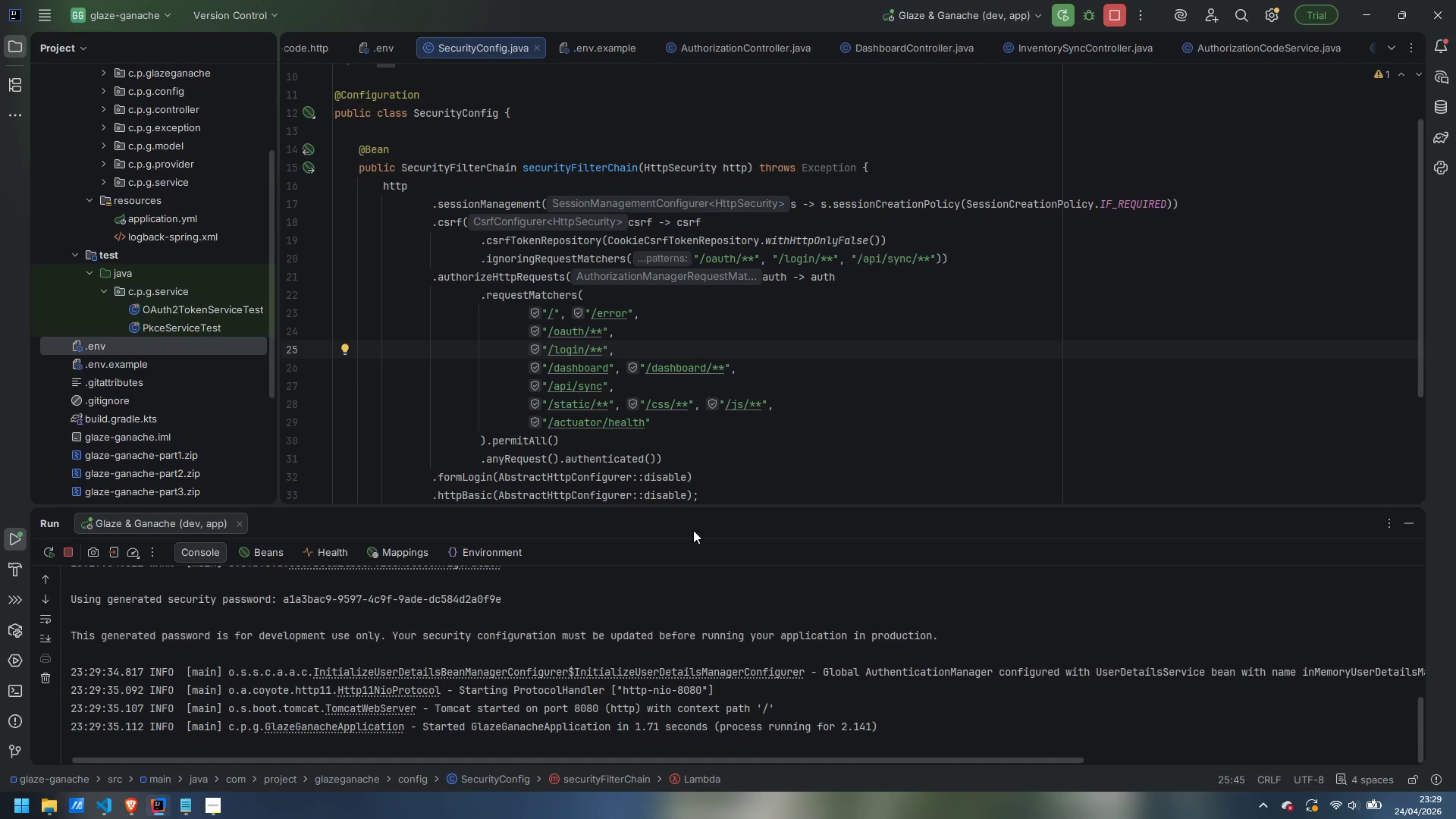 
wait(9.94)
 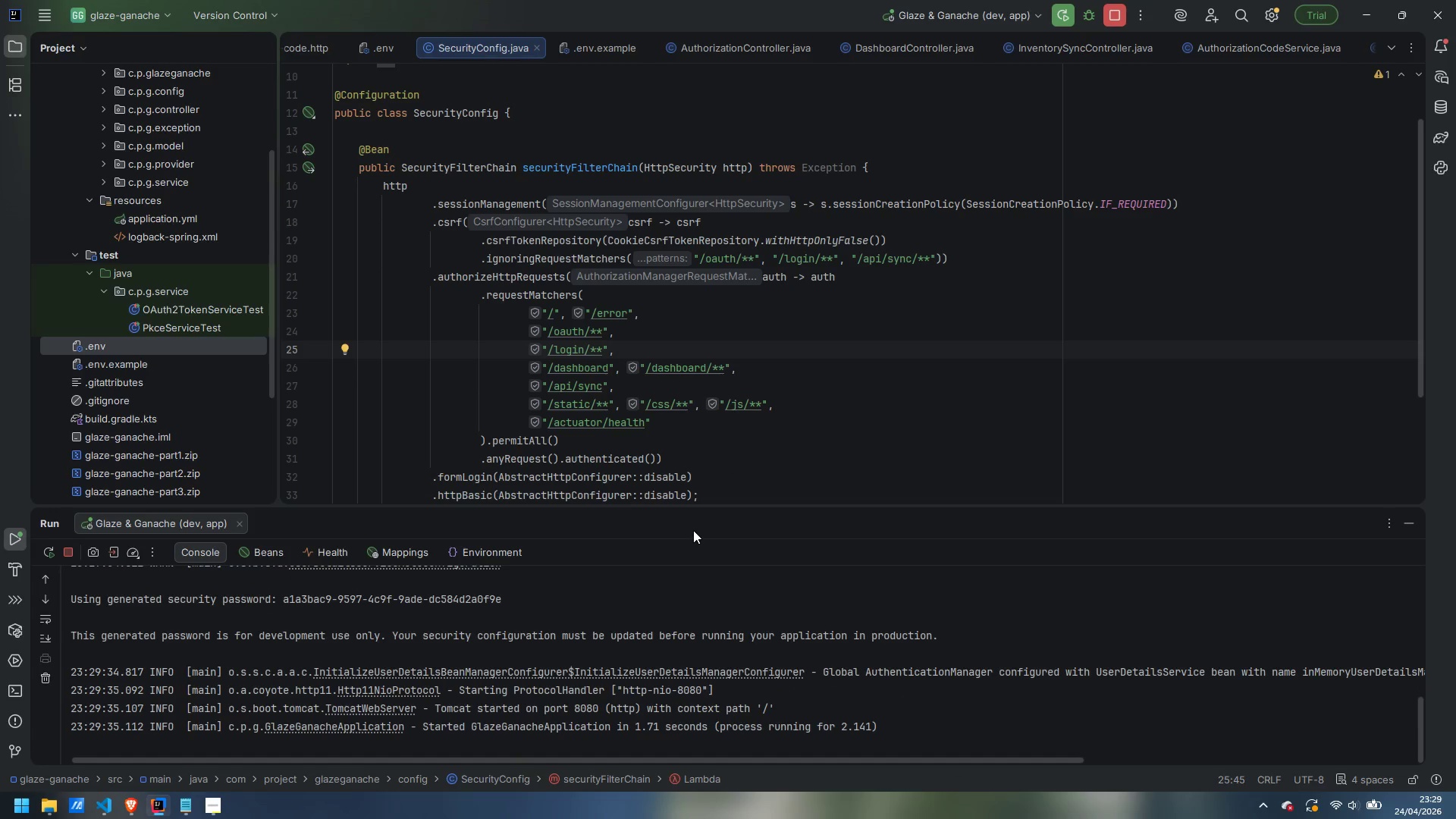 
left_click([241, 730])
 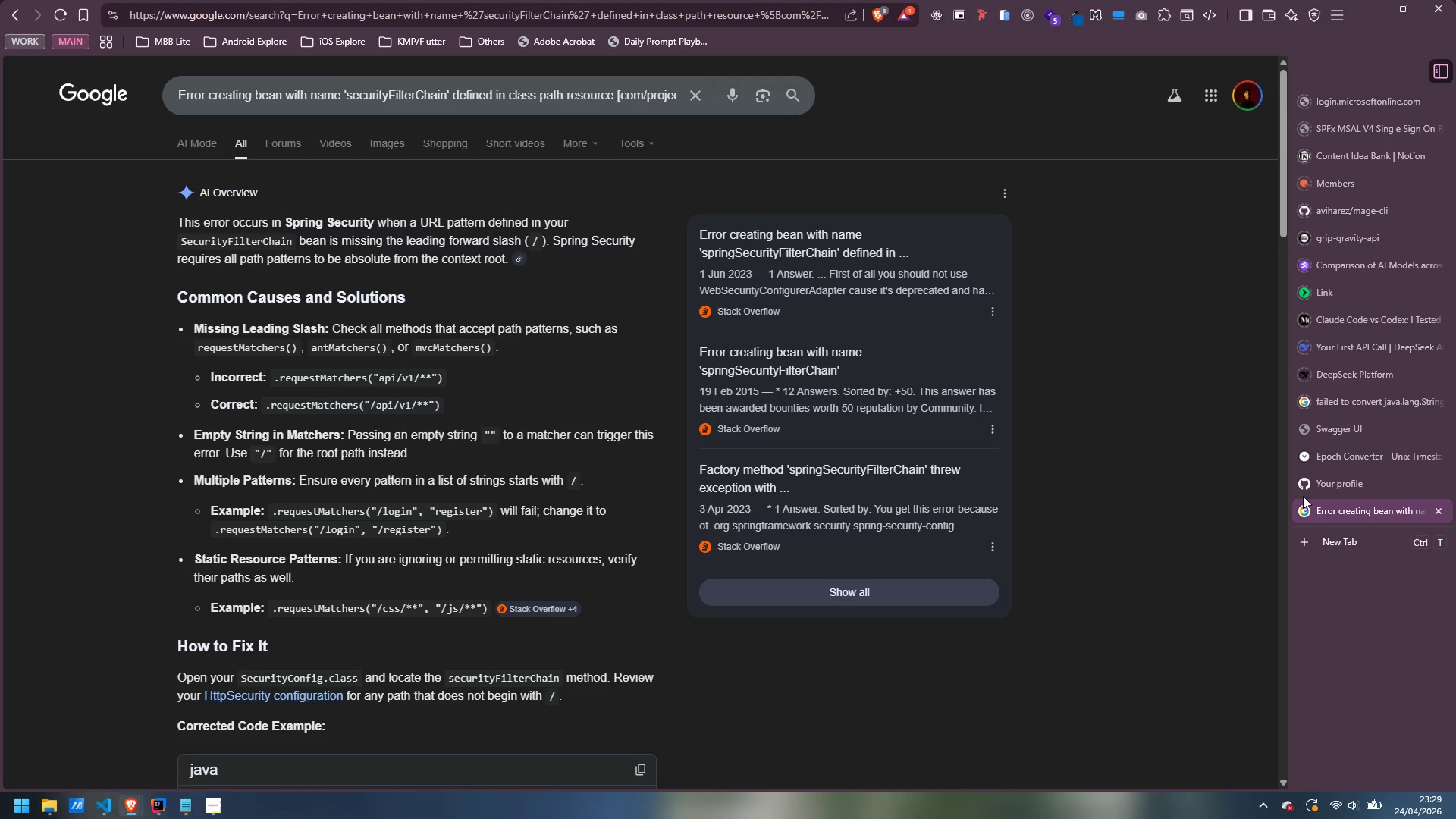 
left_click([1324, 483])
 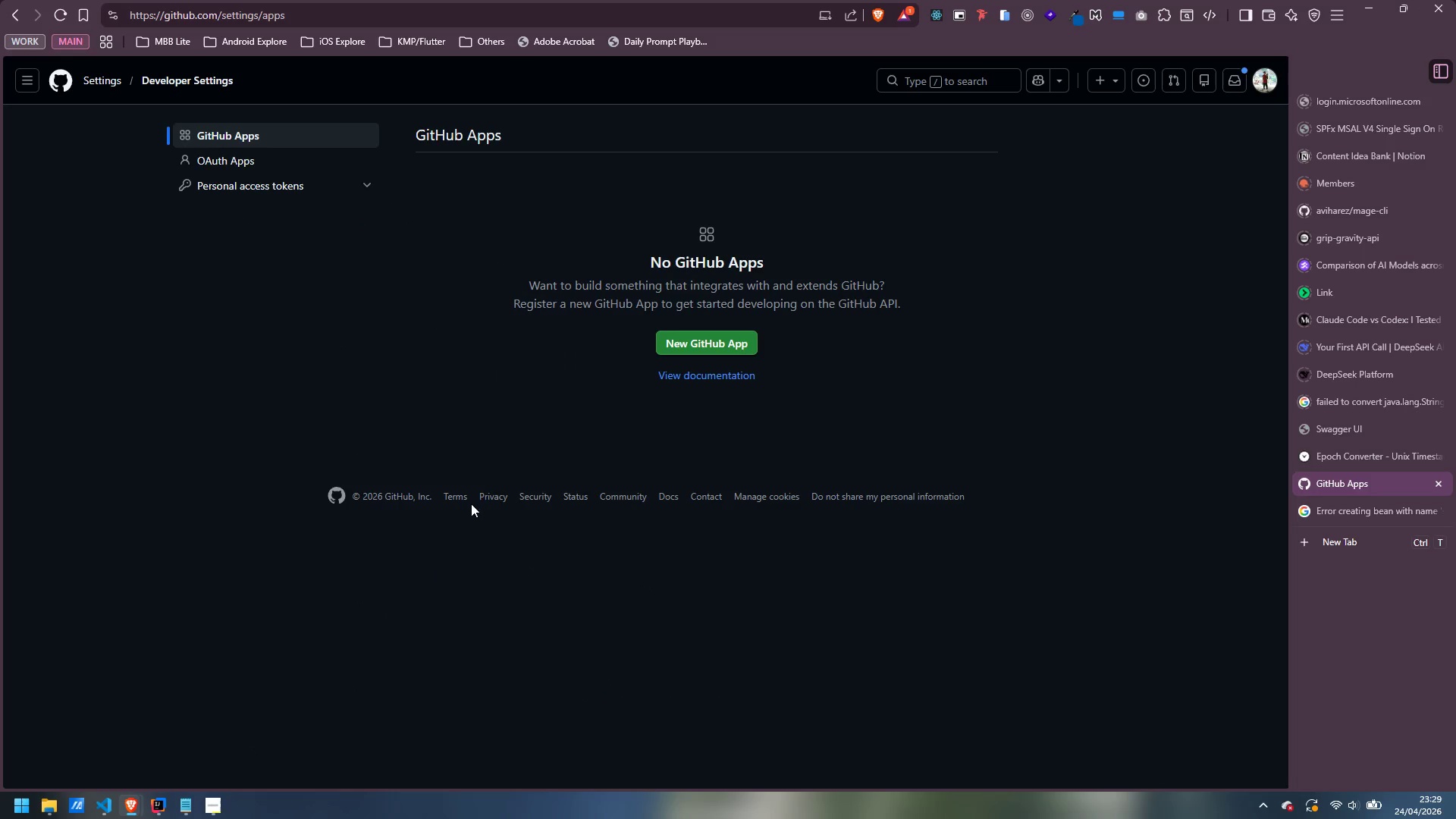 
left_click([232, 159])
 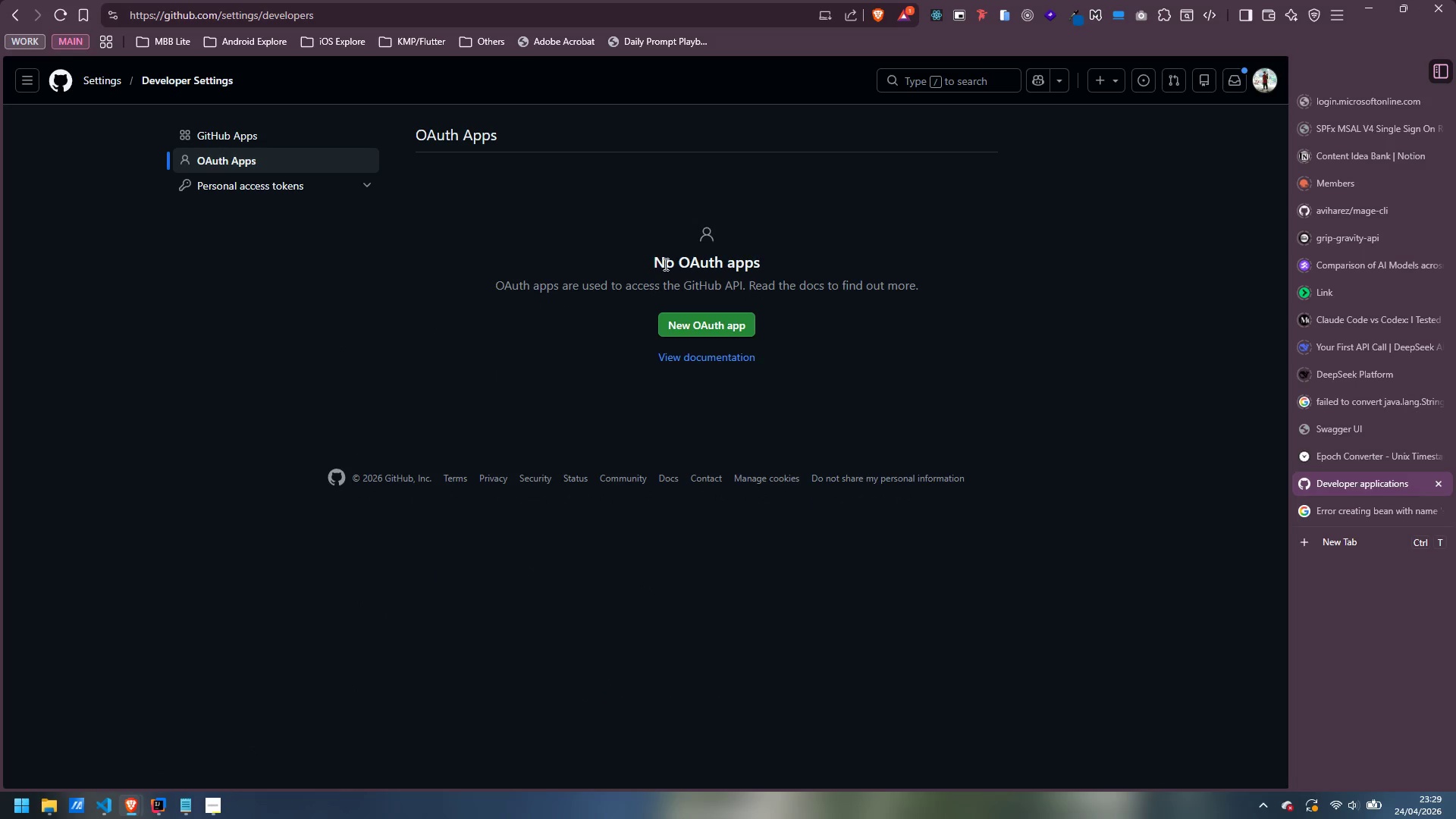 
left_click([706, 324])
 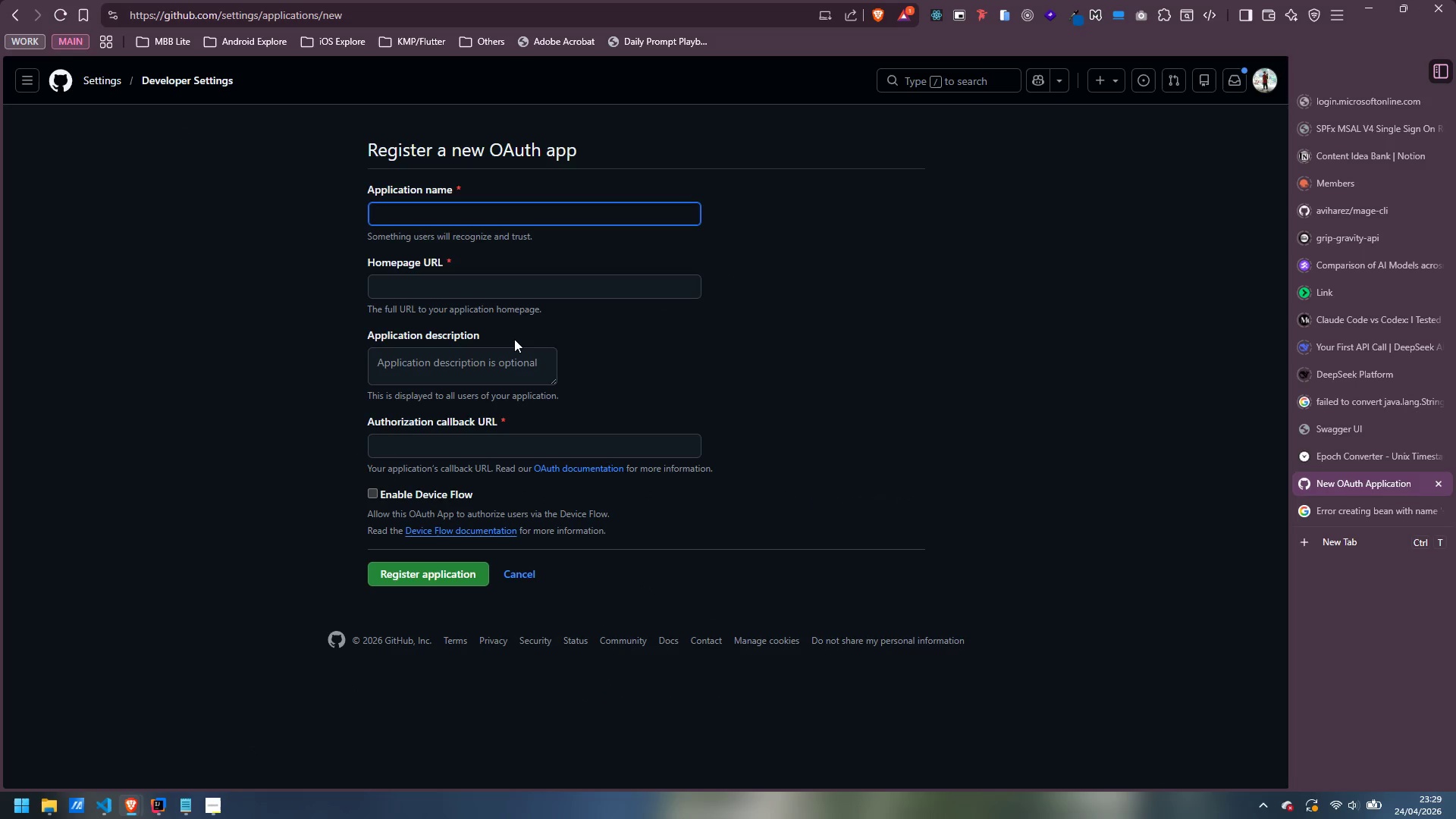 
wait(6.62)
 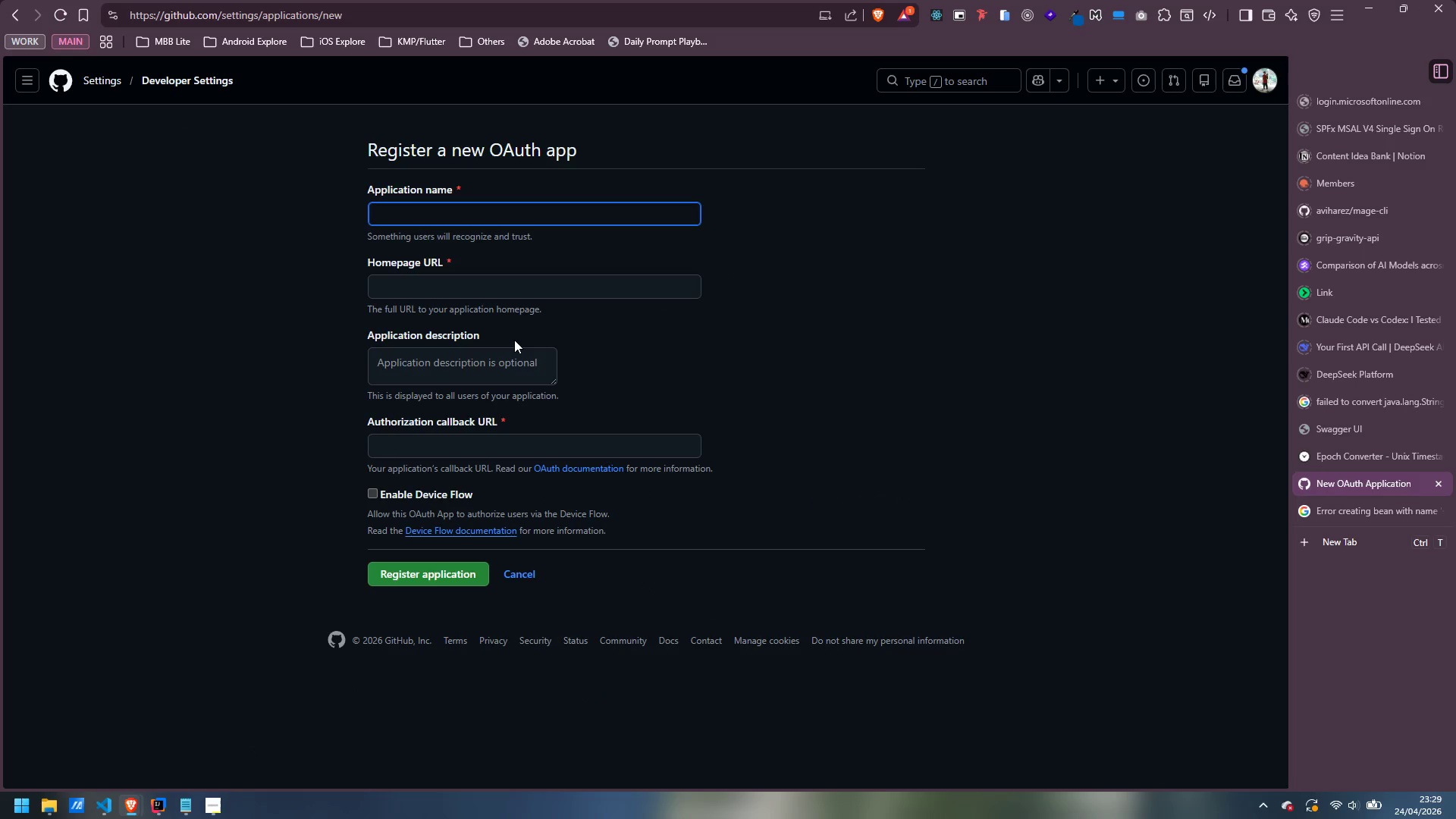 
type(Glaze & Ganache)
 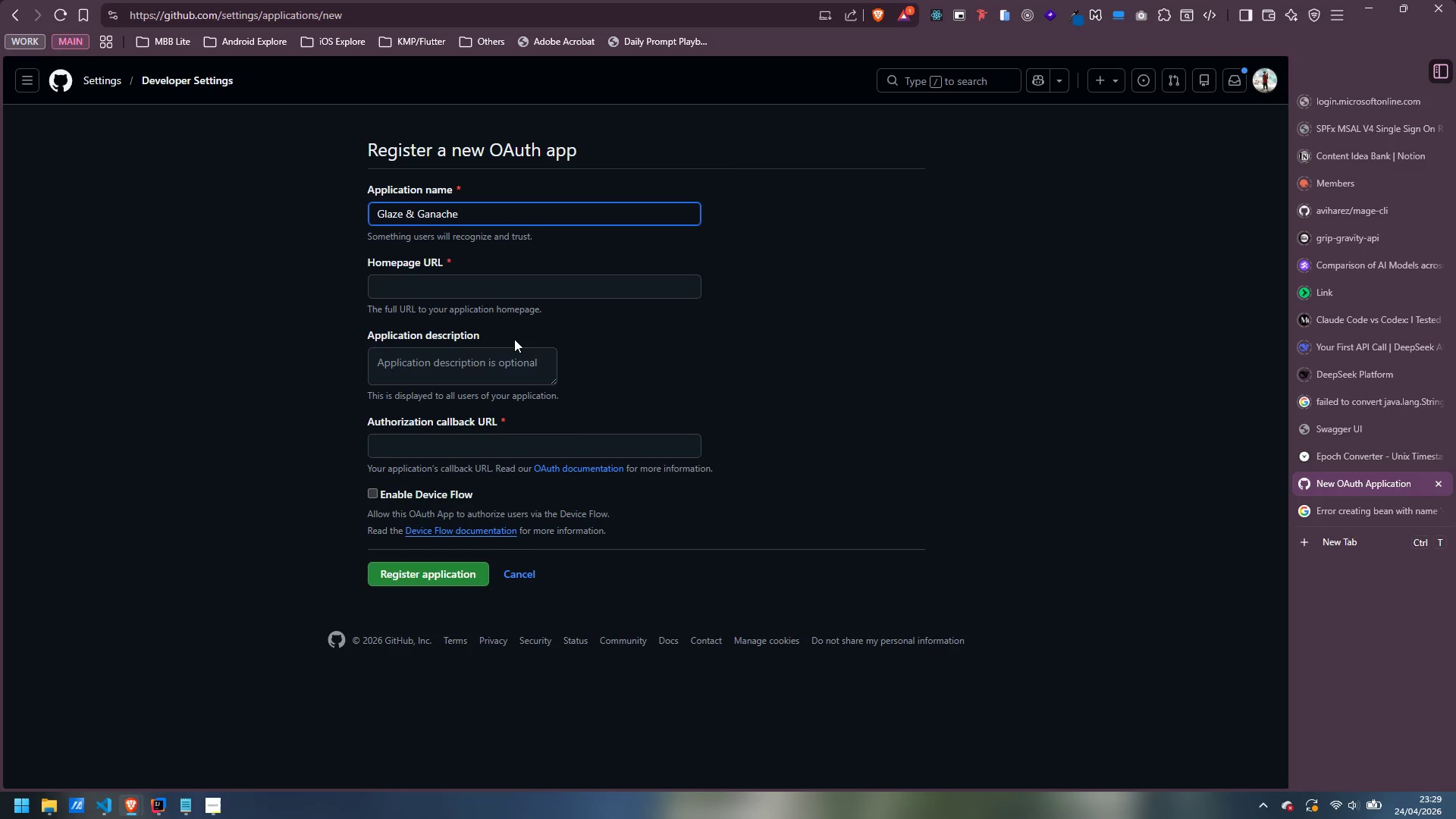 
left_click([491, 282])
 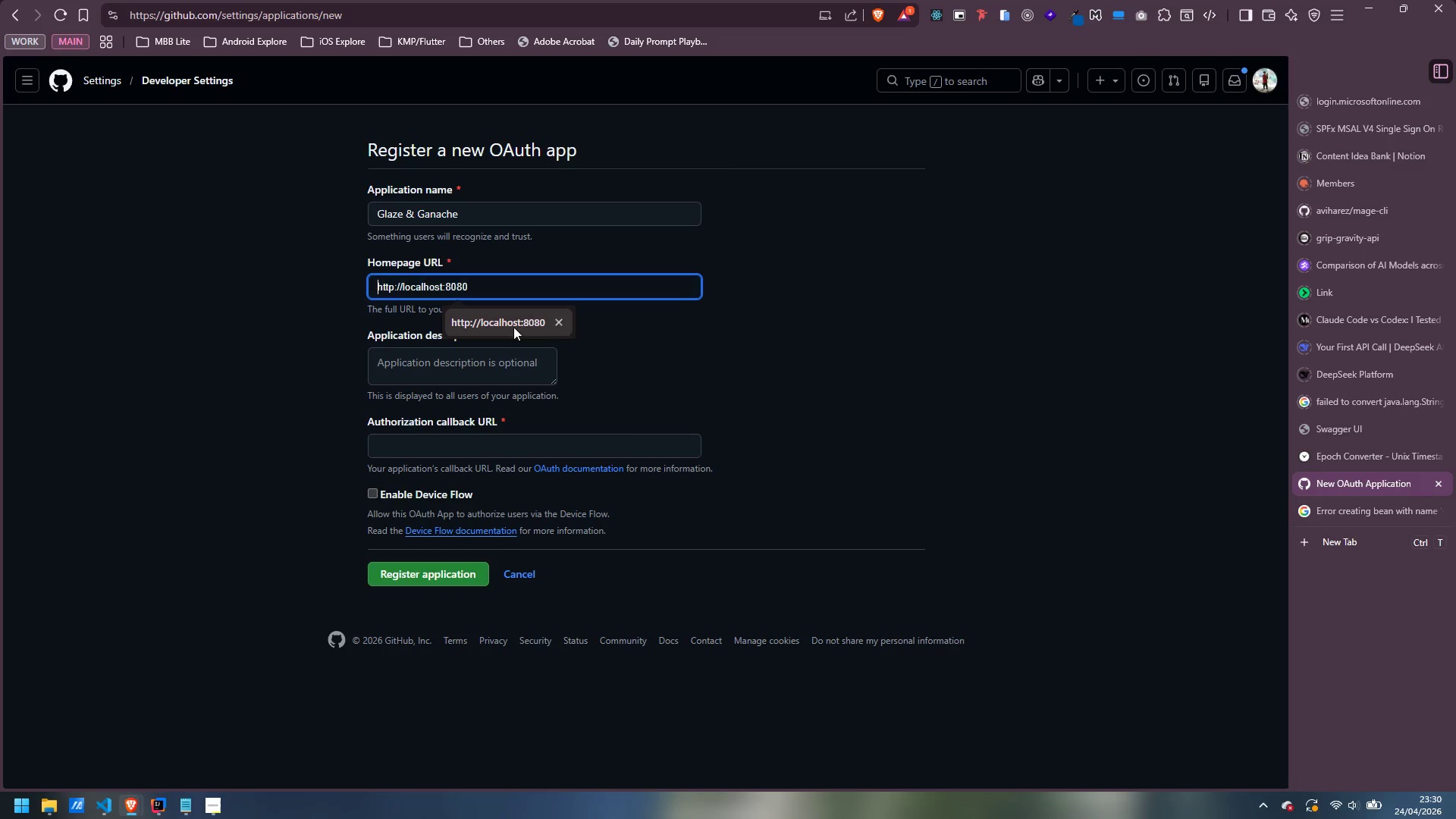 
left_click([506, 322])
 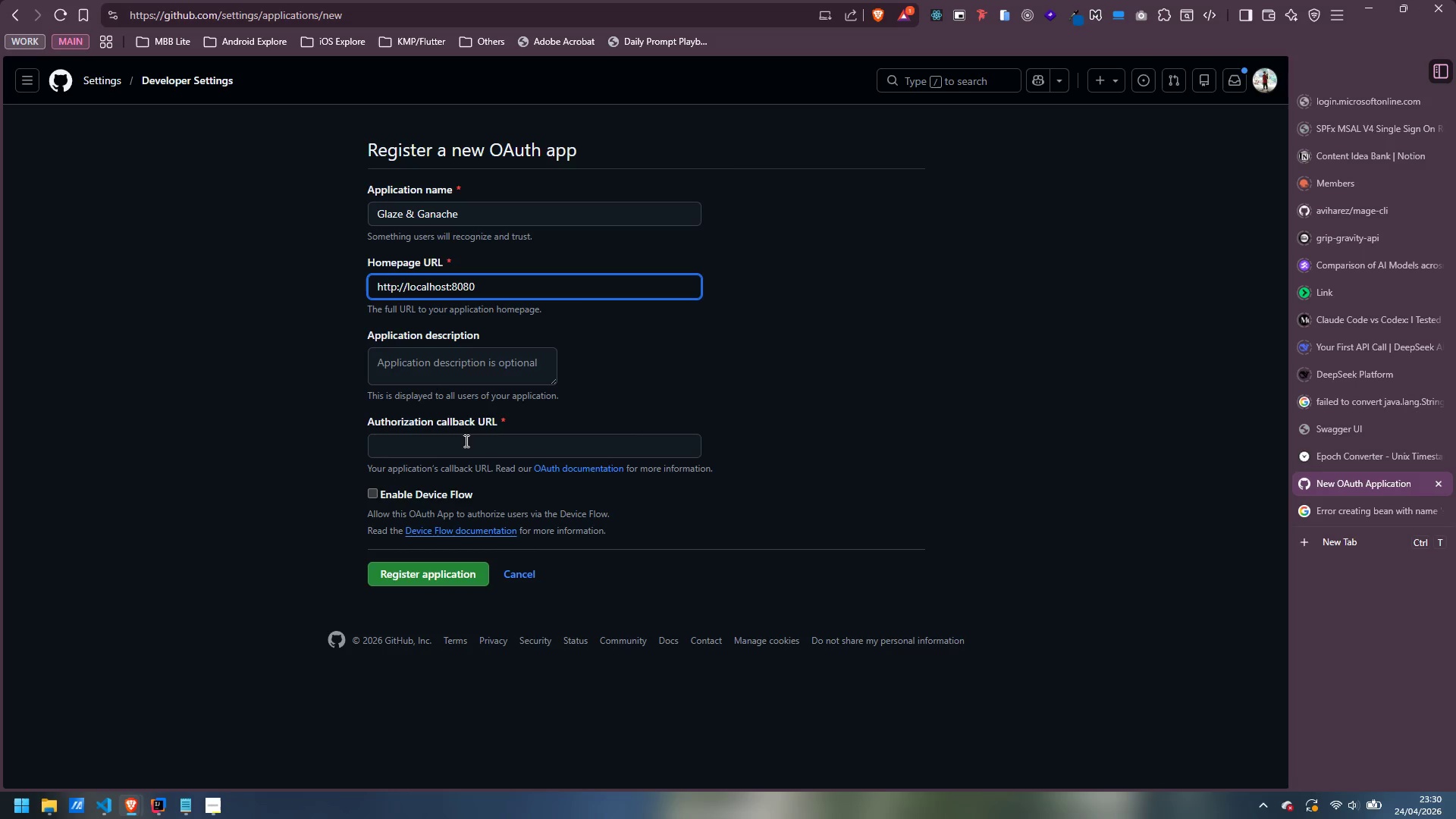 
left_click([465, 444])
 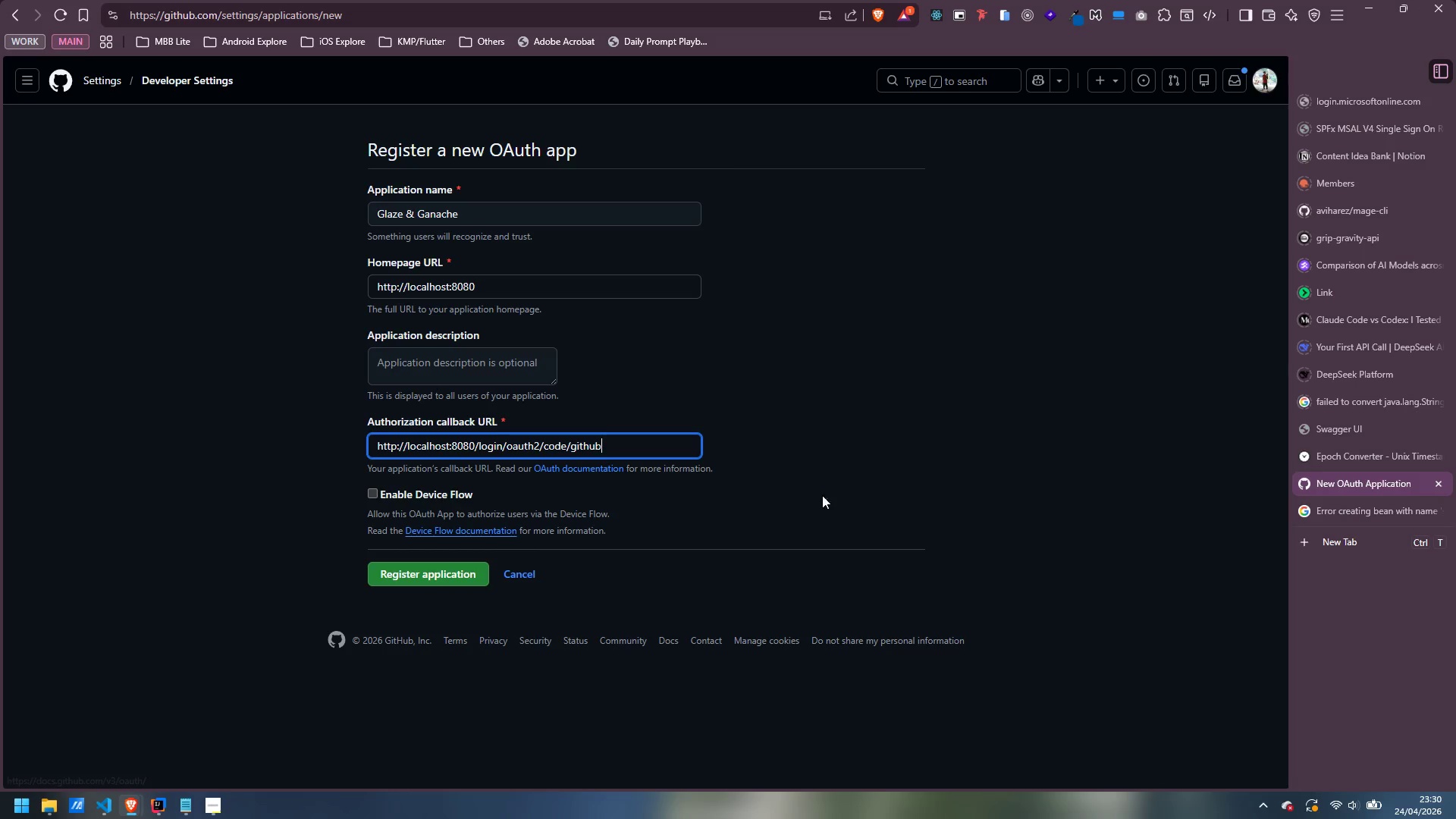 
left_click([444, 573])
 